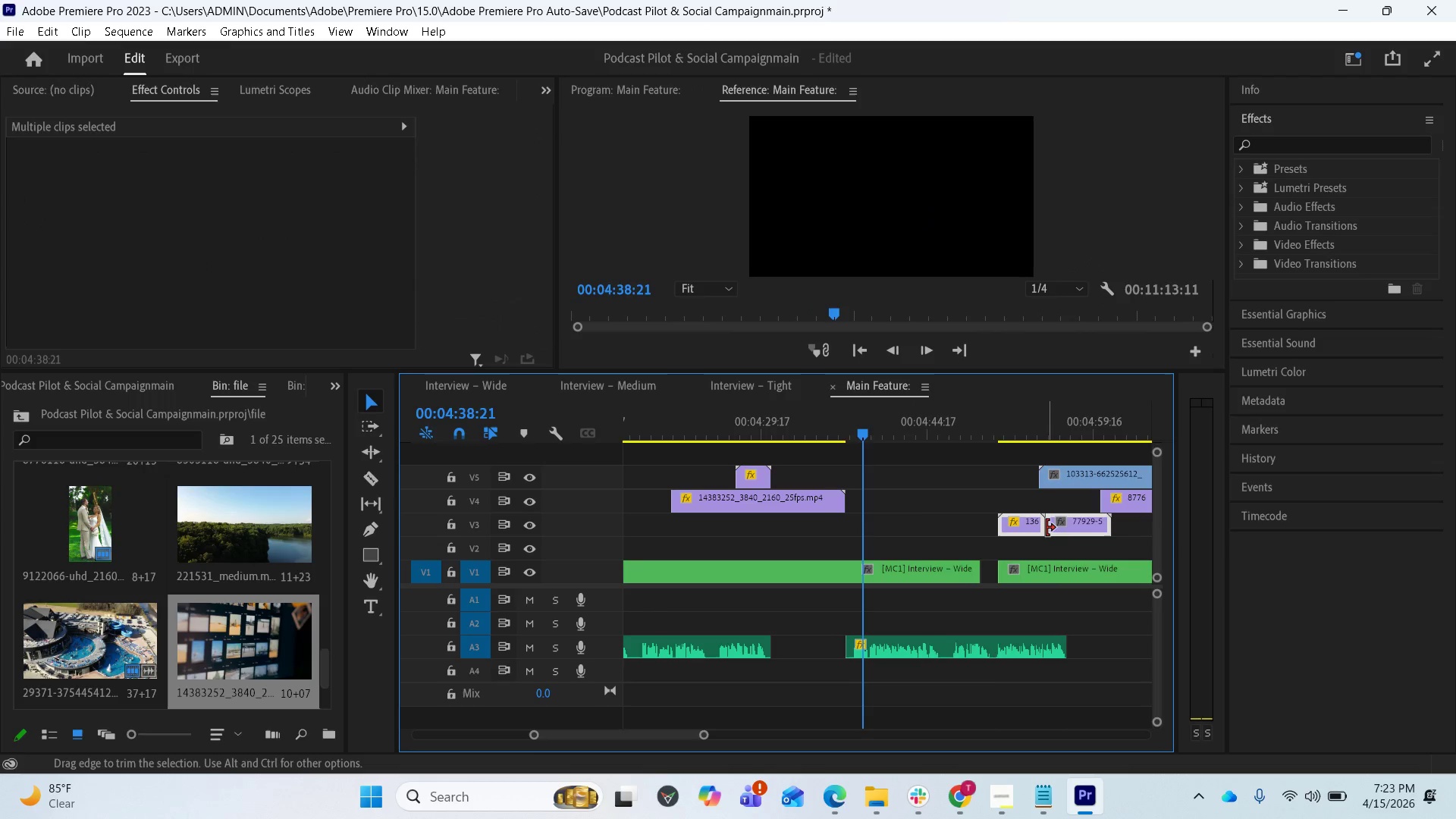 
key(Space)
 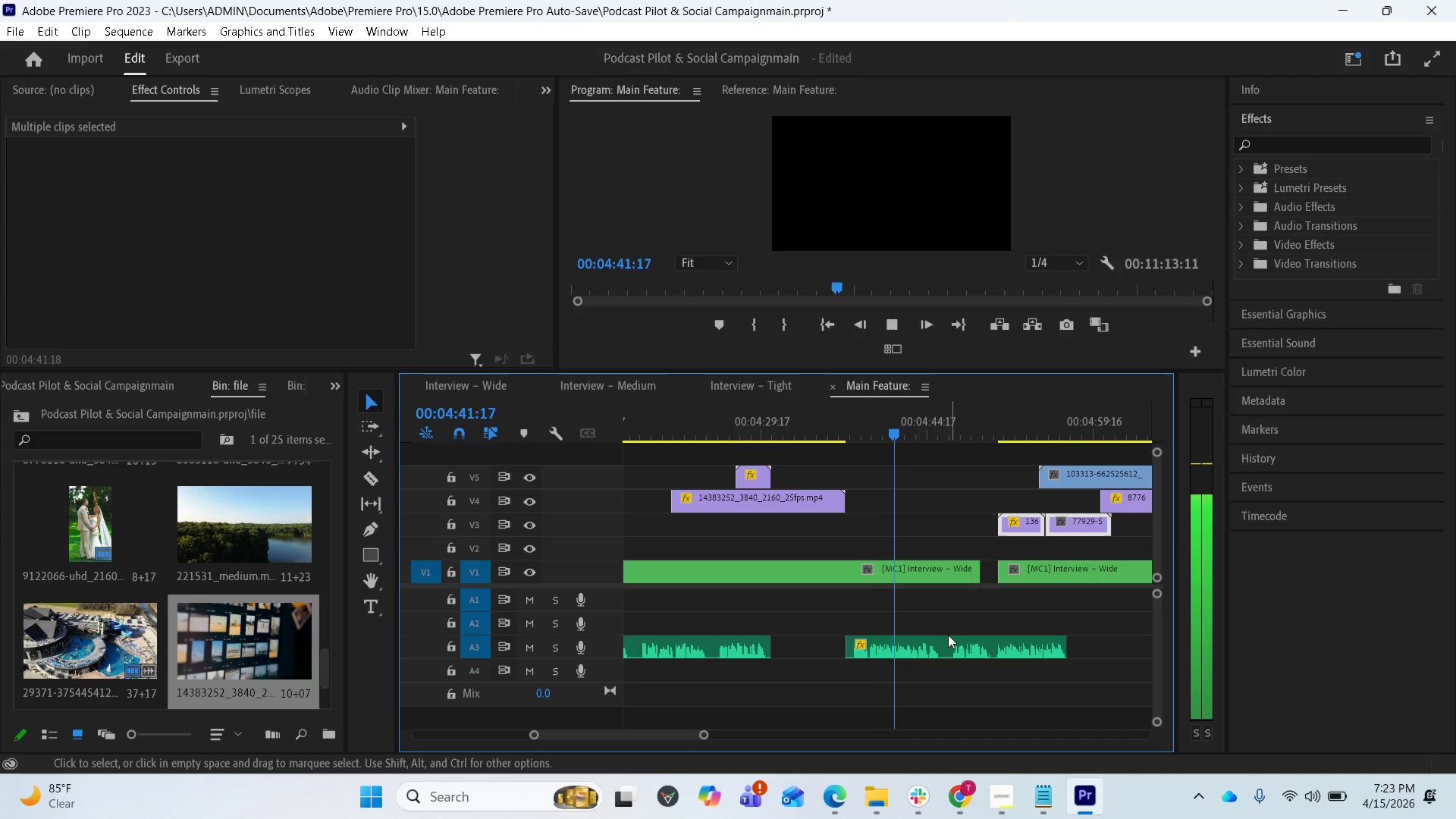 
key(Space)
 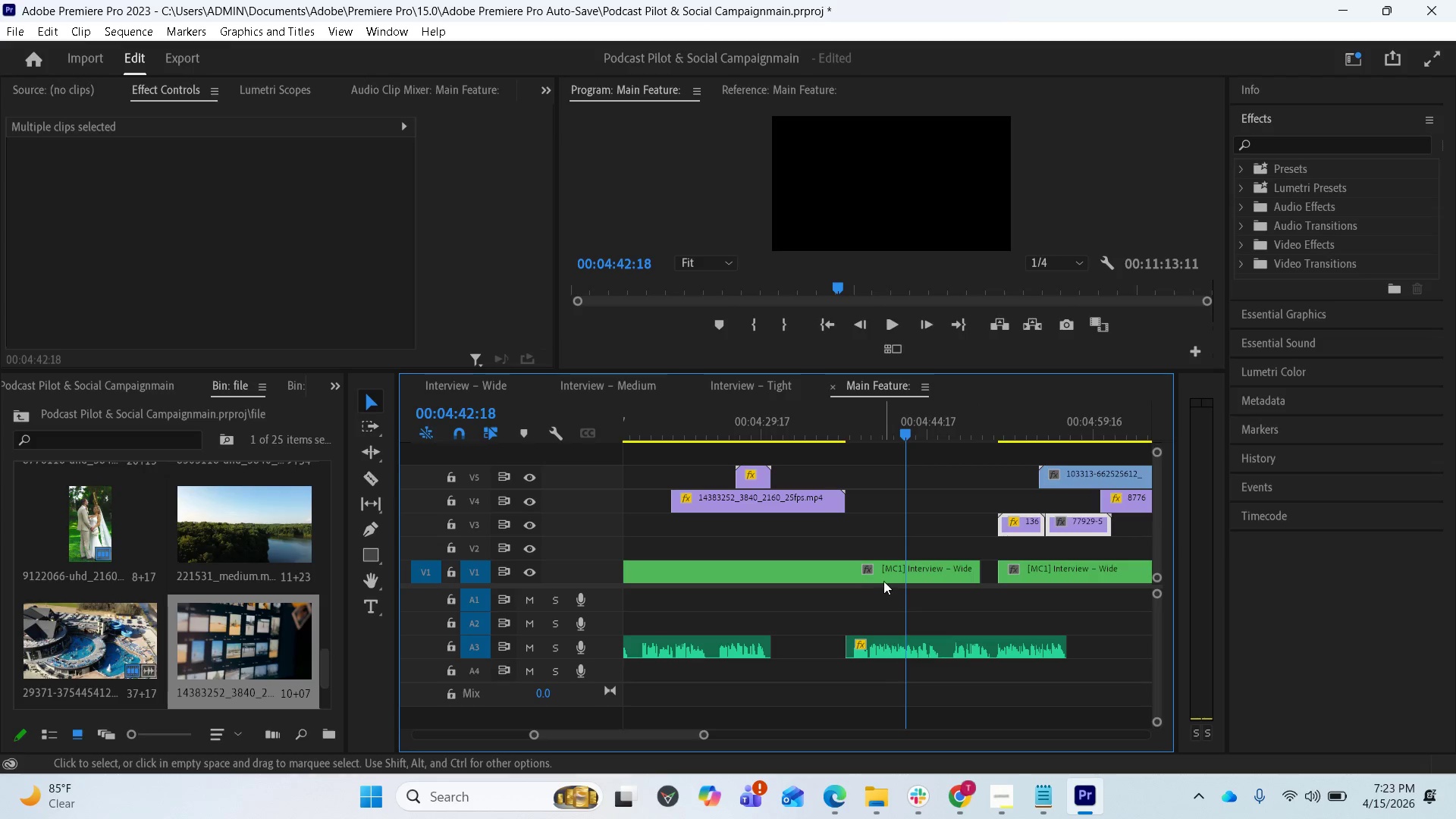 
key(Space)
 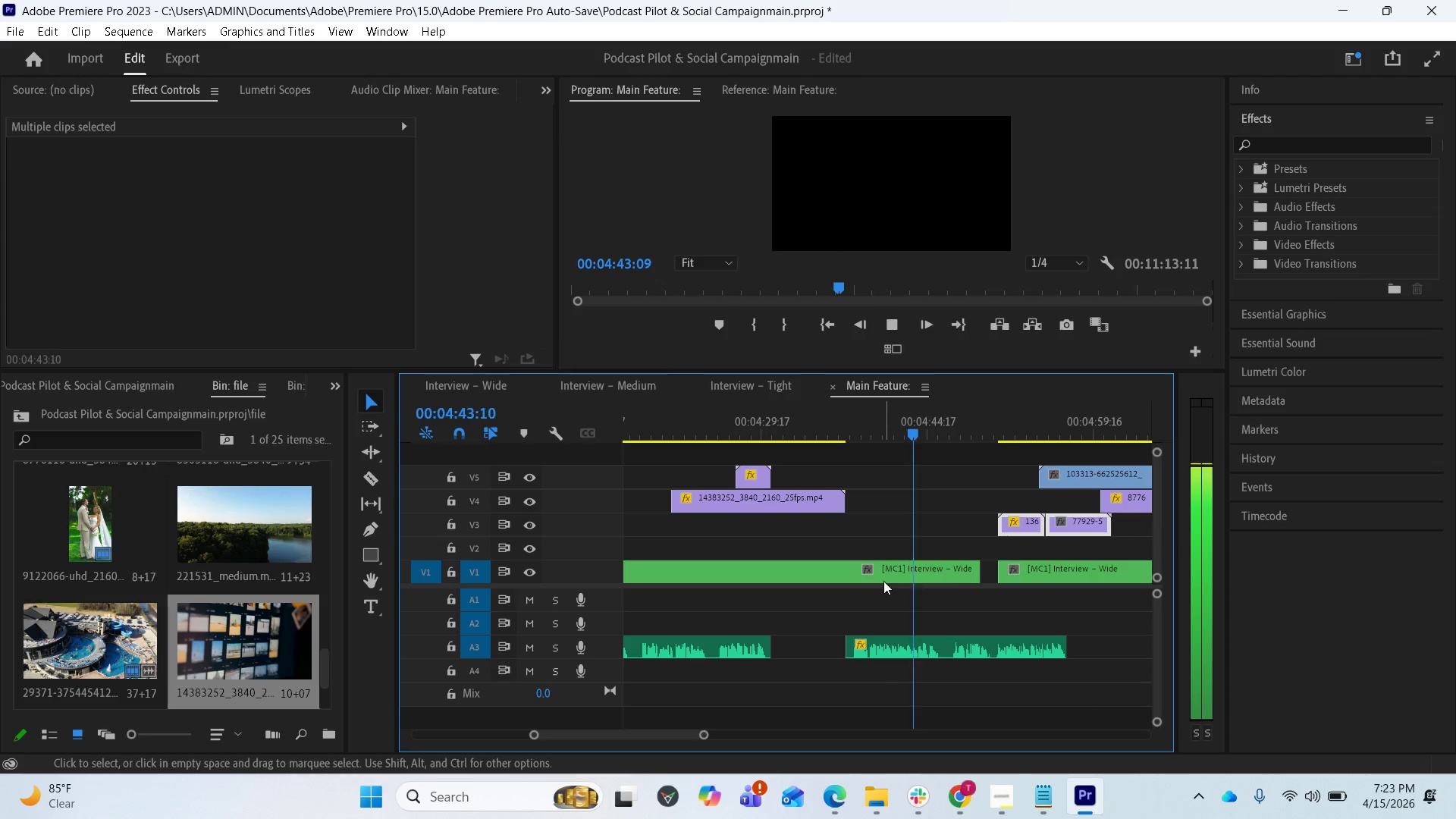 
key(Space)
 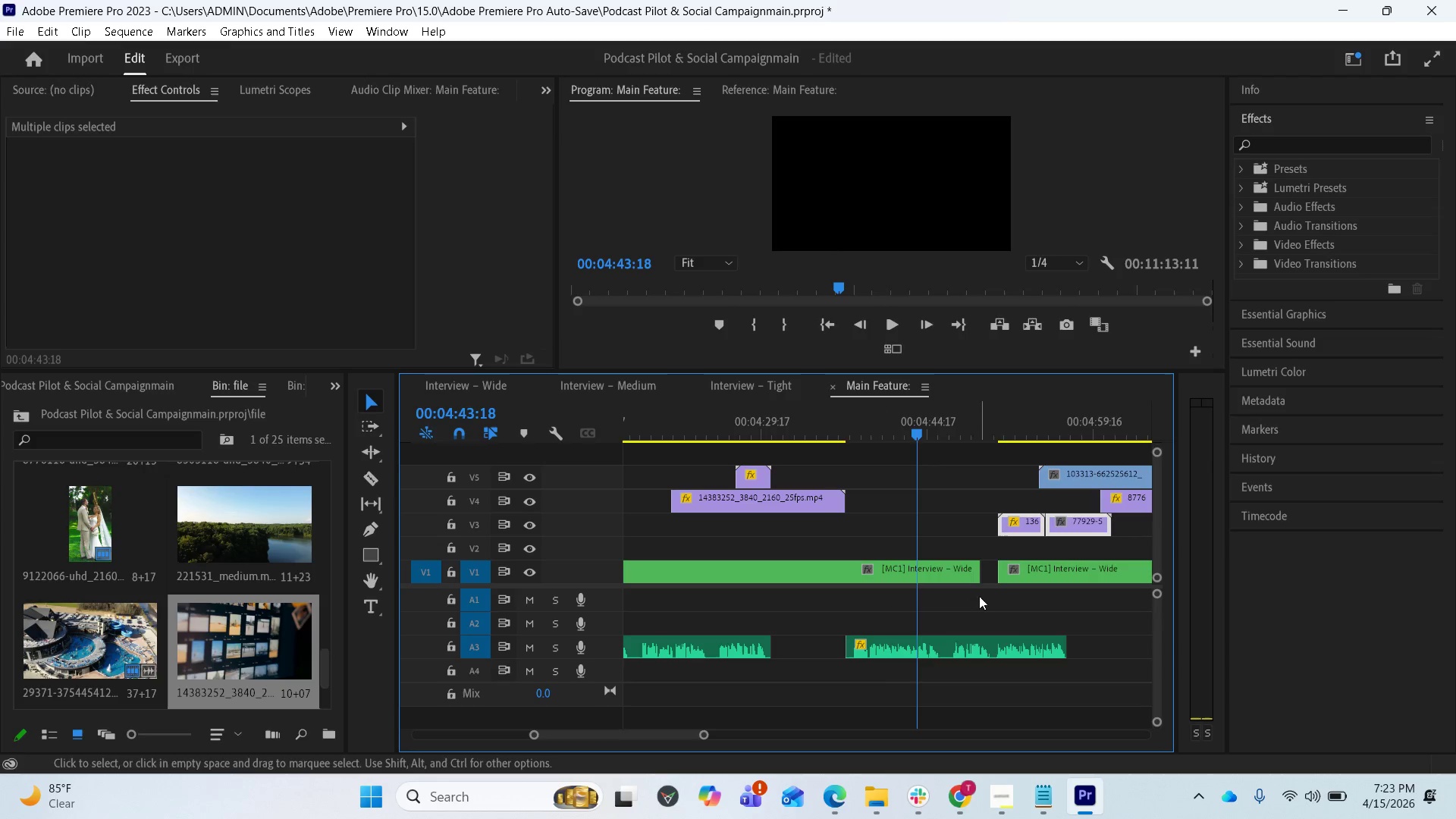 
mouse_move([1027, 526])
 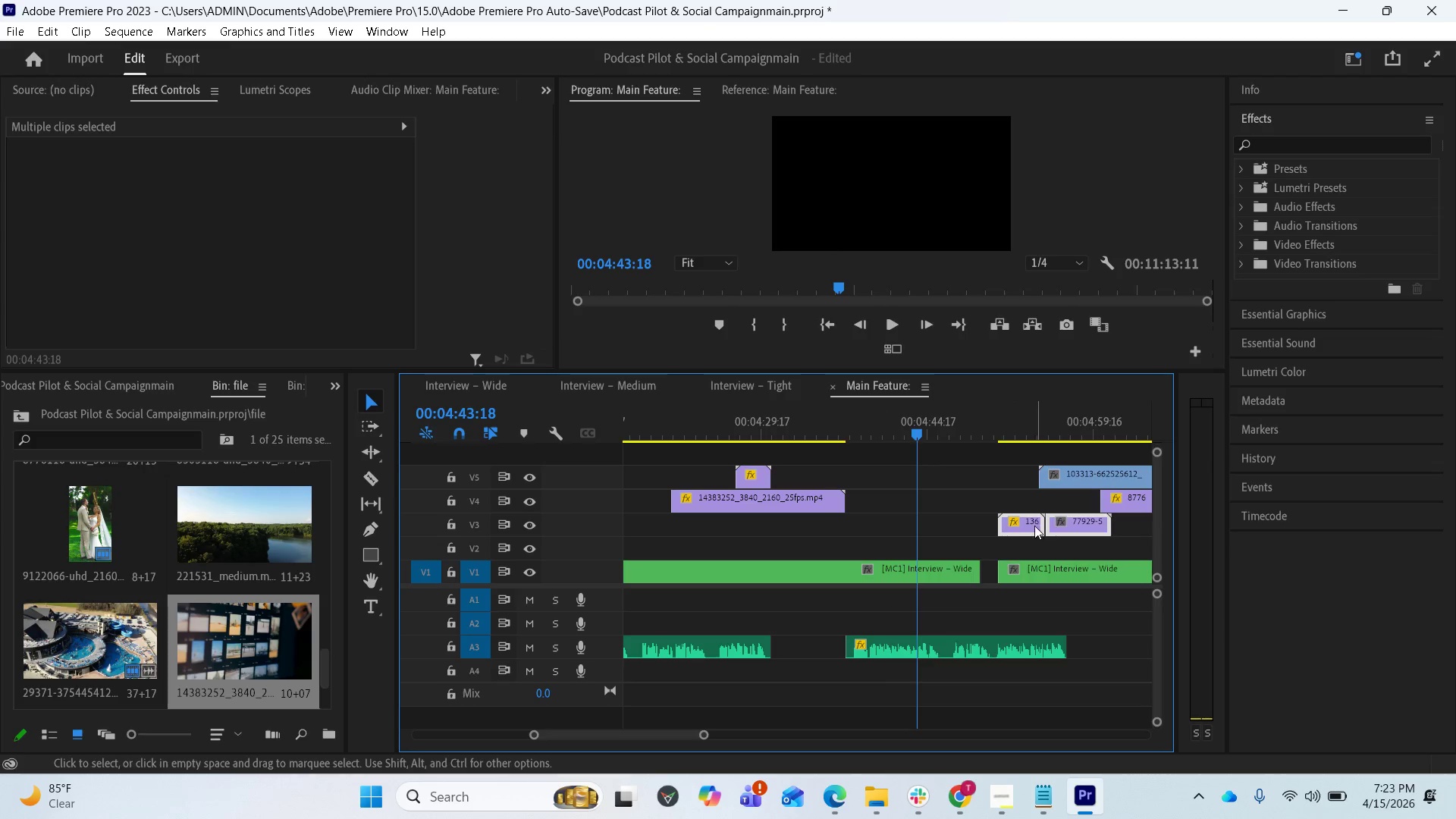 
left_click_drag(start_coordinate=[1020, 526], to_coordinate=[919, 521])
 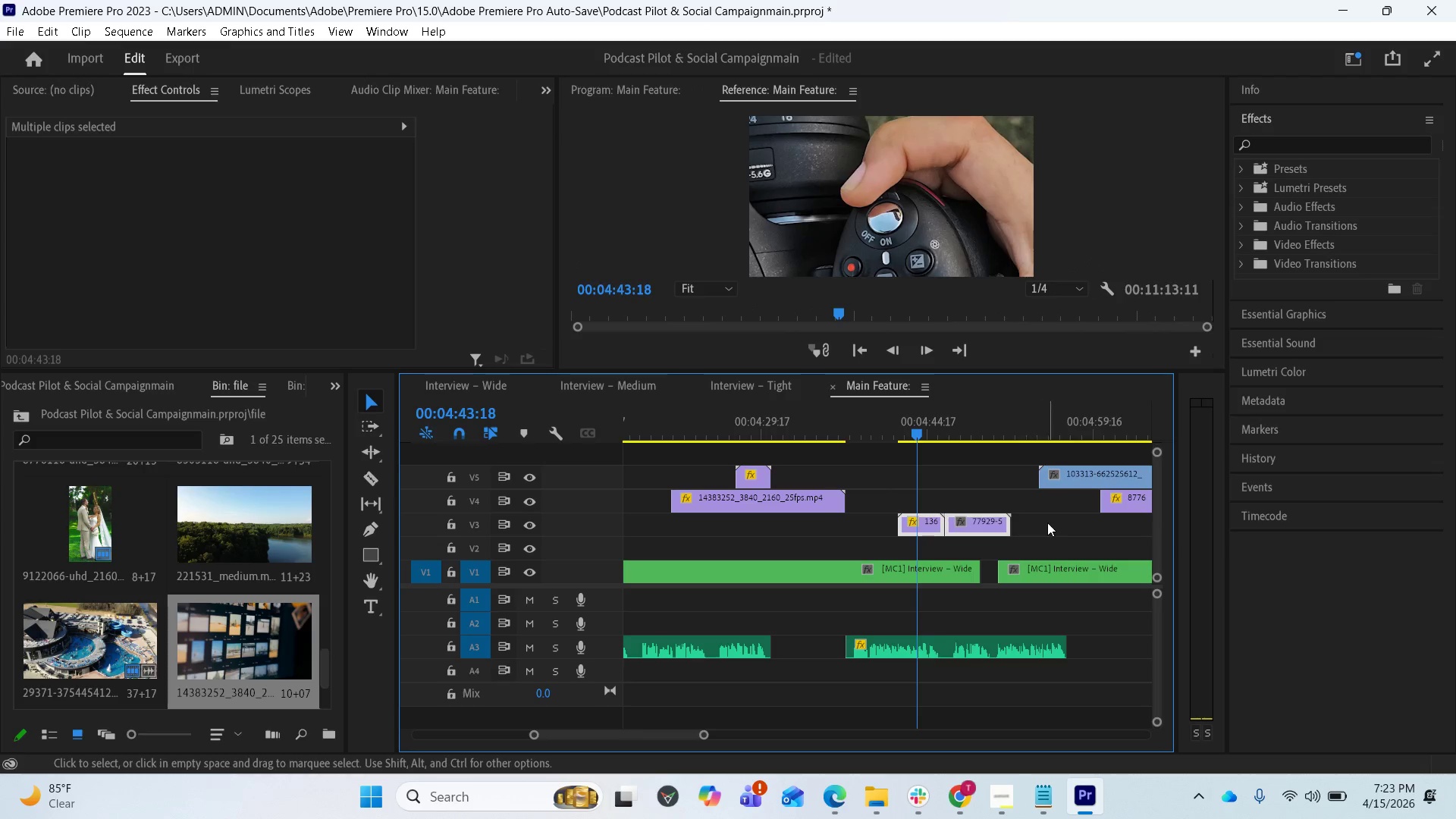 
left_click_drag(start_coordinate=[992, 526], to_coordinate=[1096, 526])
 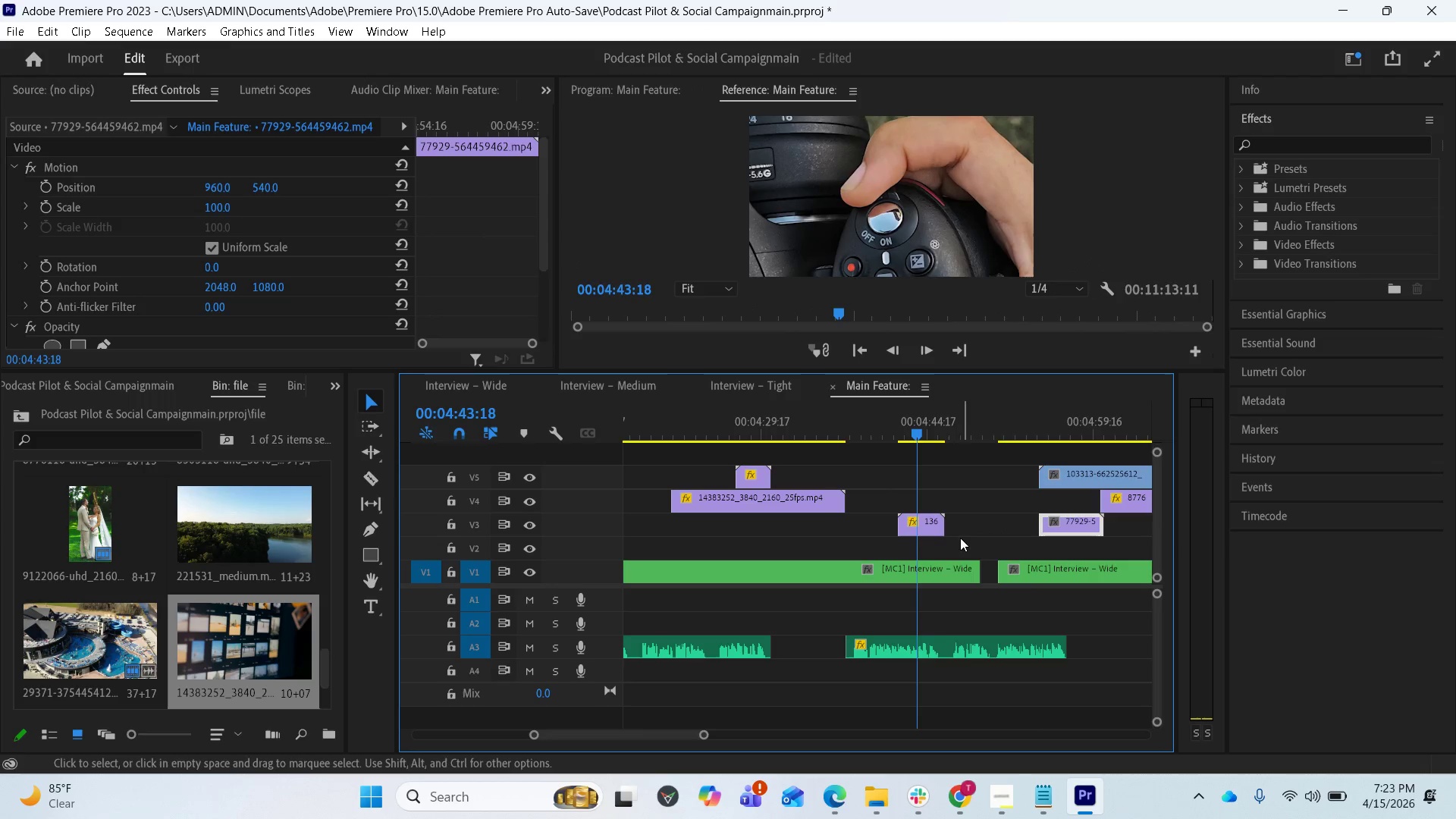 
left_click_drag(start_coordinate=[915, 433], to_coordinate=[843, 447])
 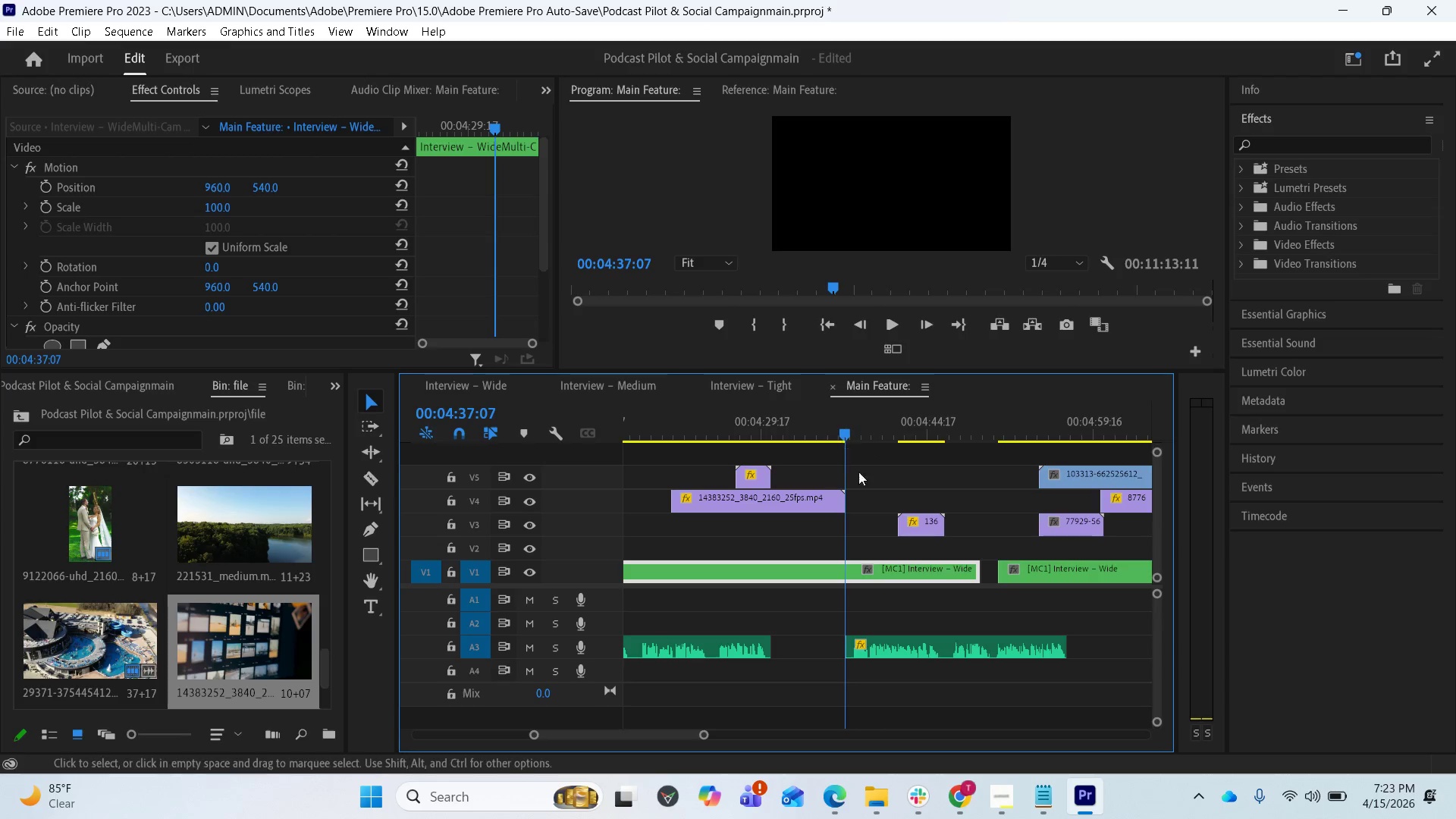 
key(Space)
 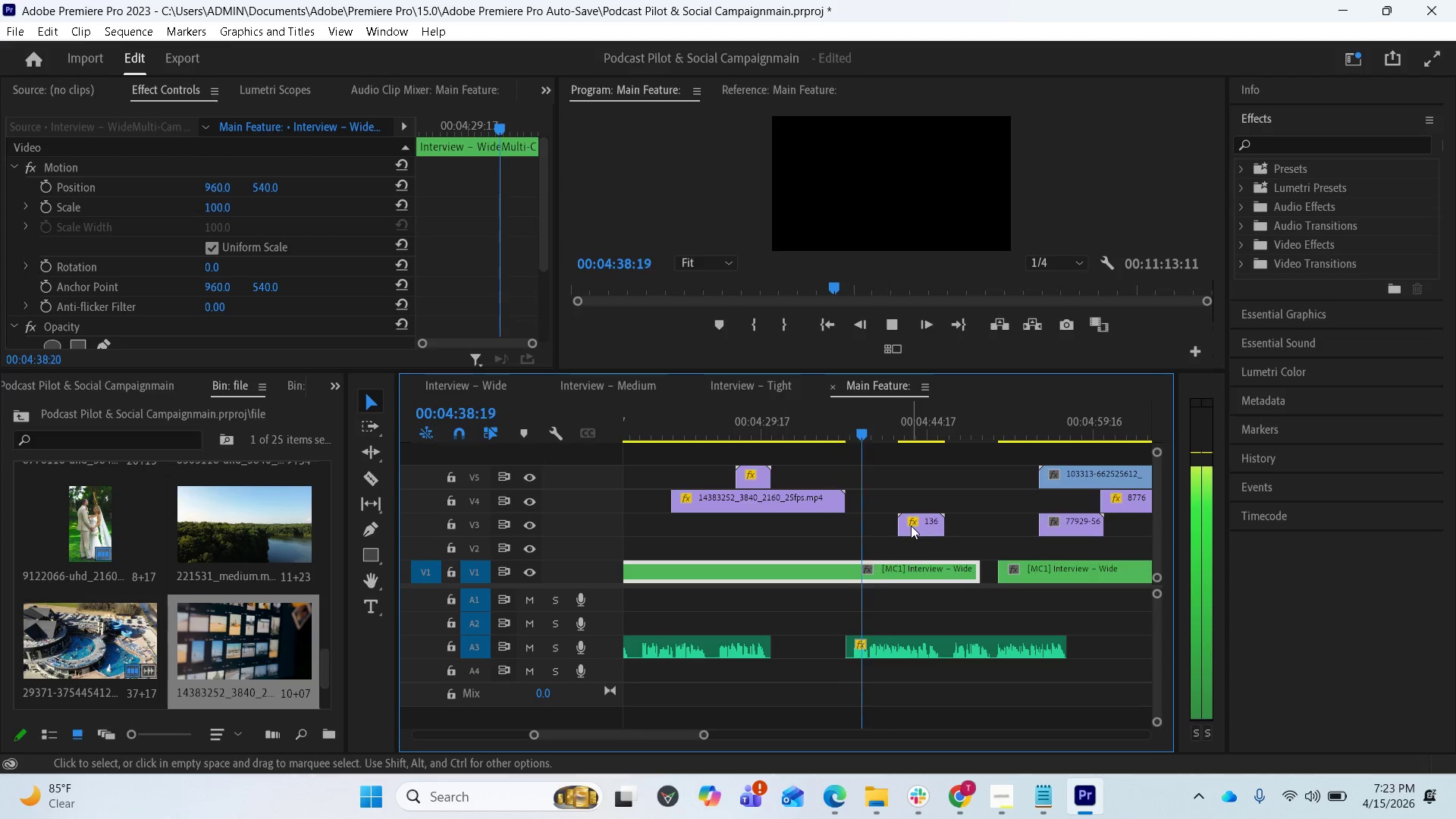 
key(Space)
 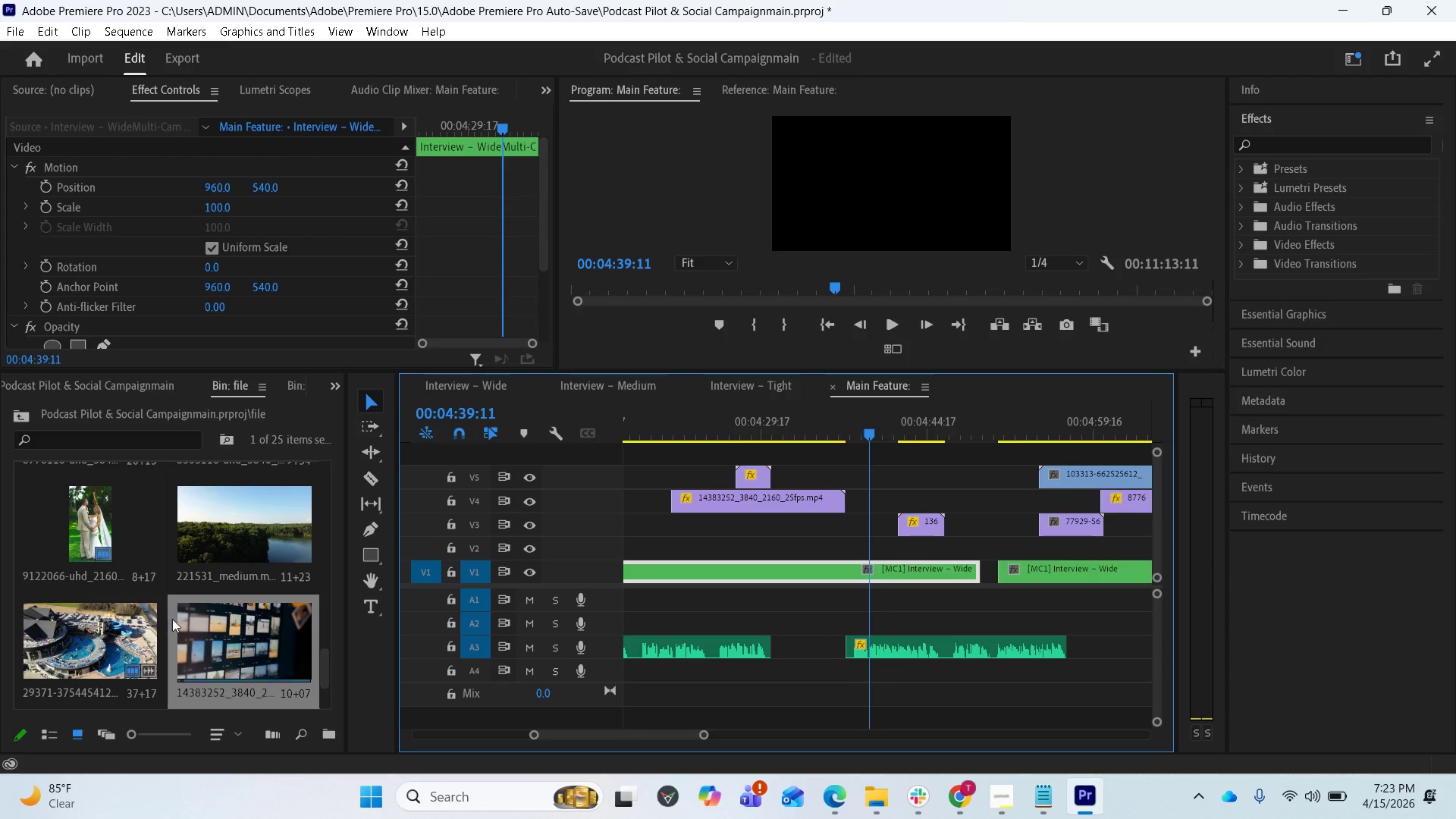 
scroll: coordinate [155, 586], scroll_direction: up, amount: 1.0
 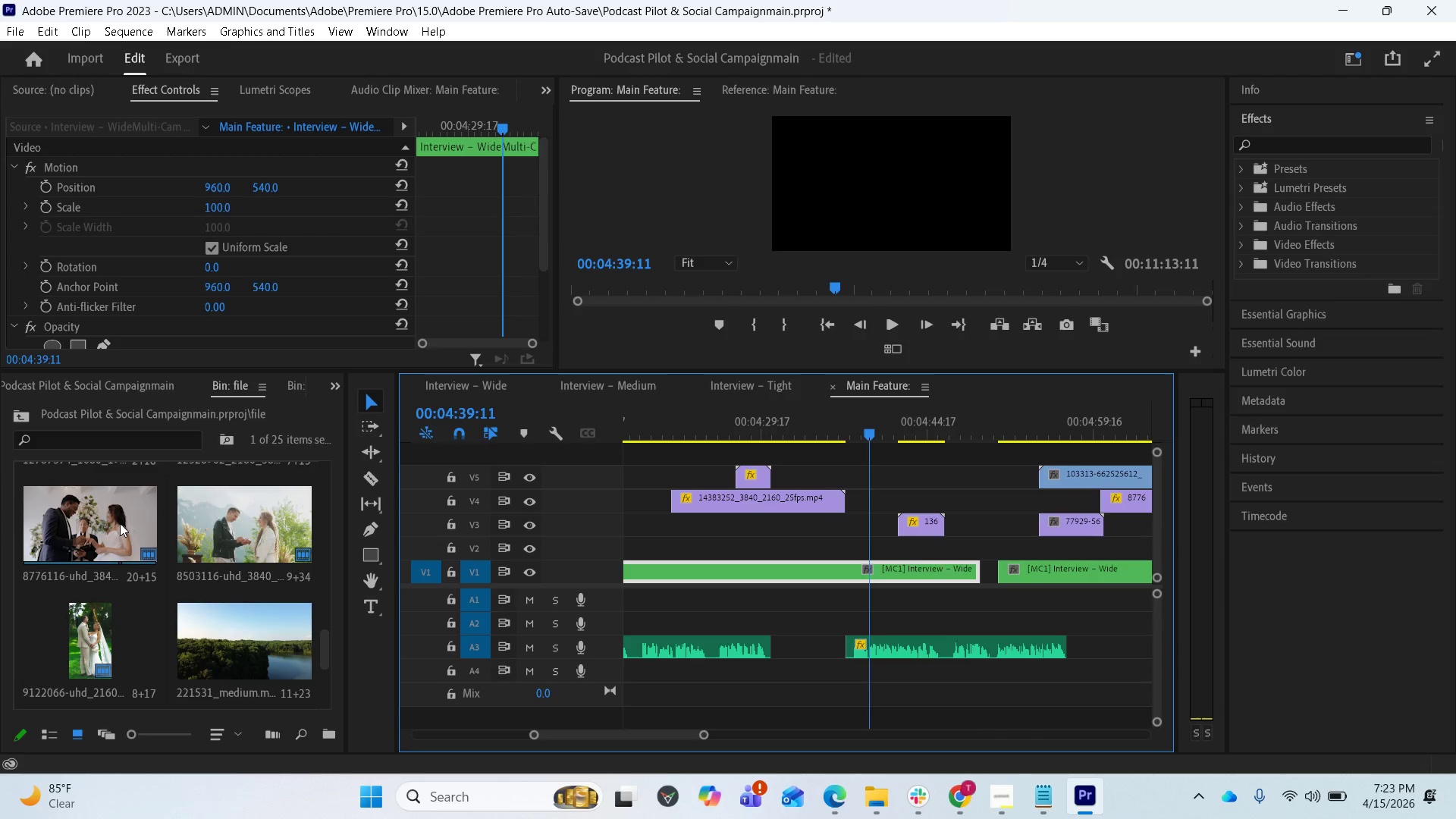 
wait(6.61)
 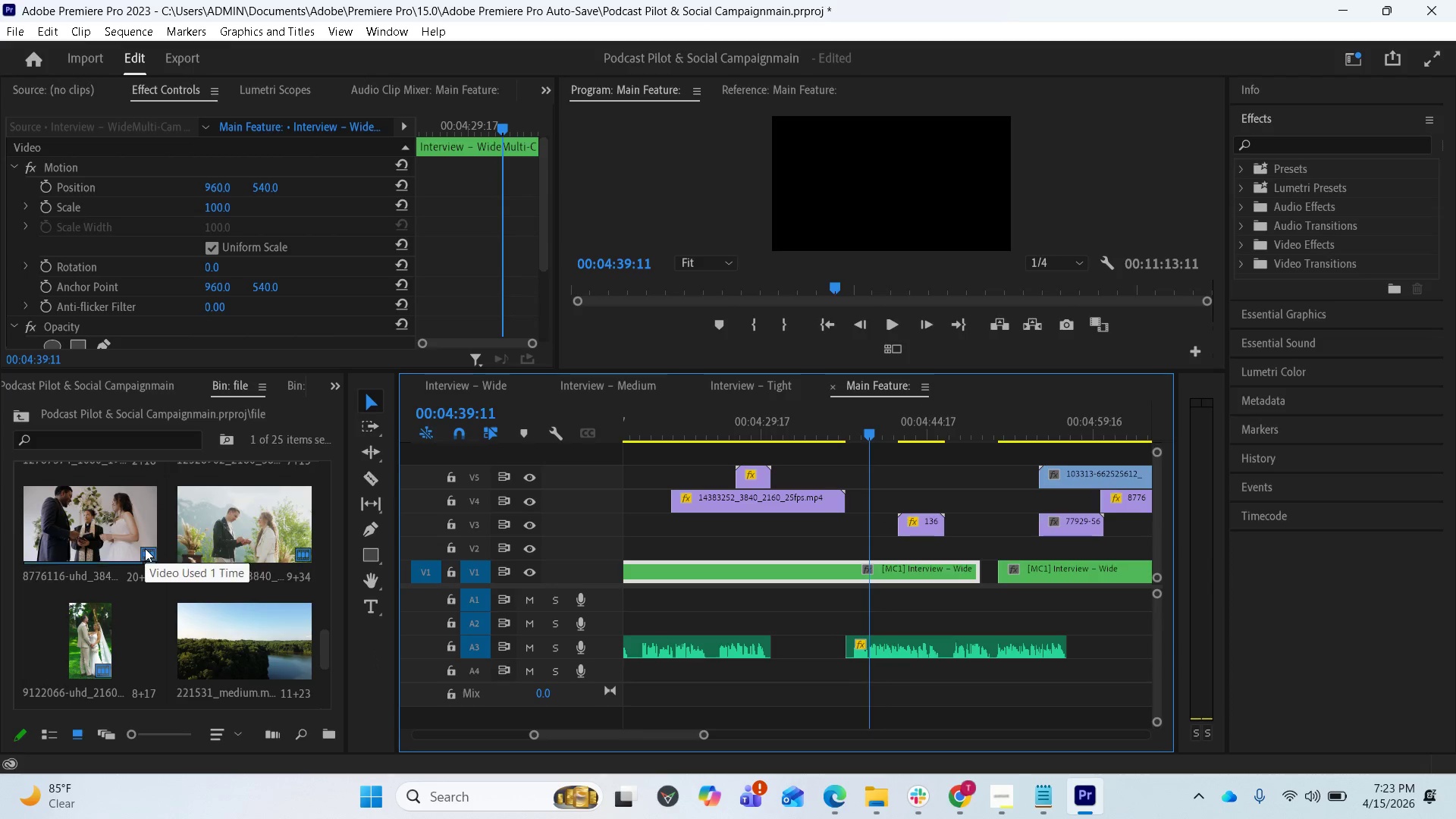 
left_click_drag(start_coordinate=[1066, 473], to_coordinate=[872, 472])
 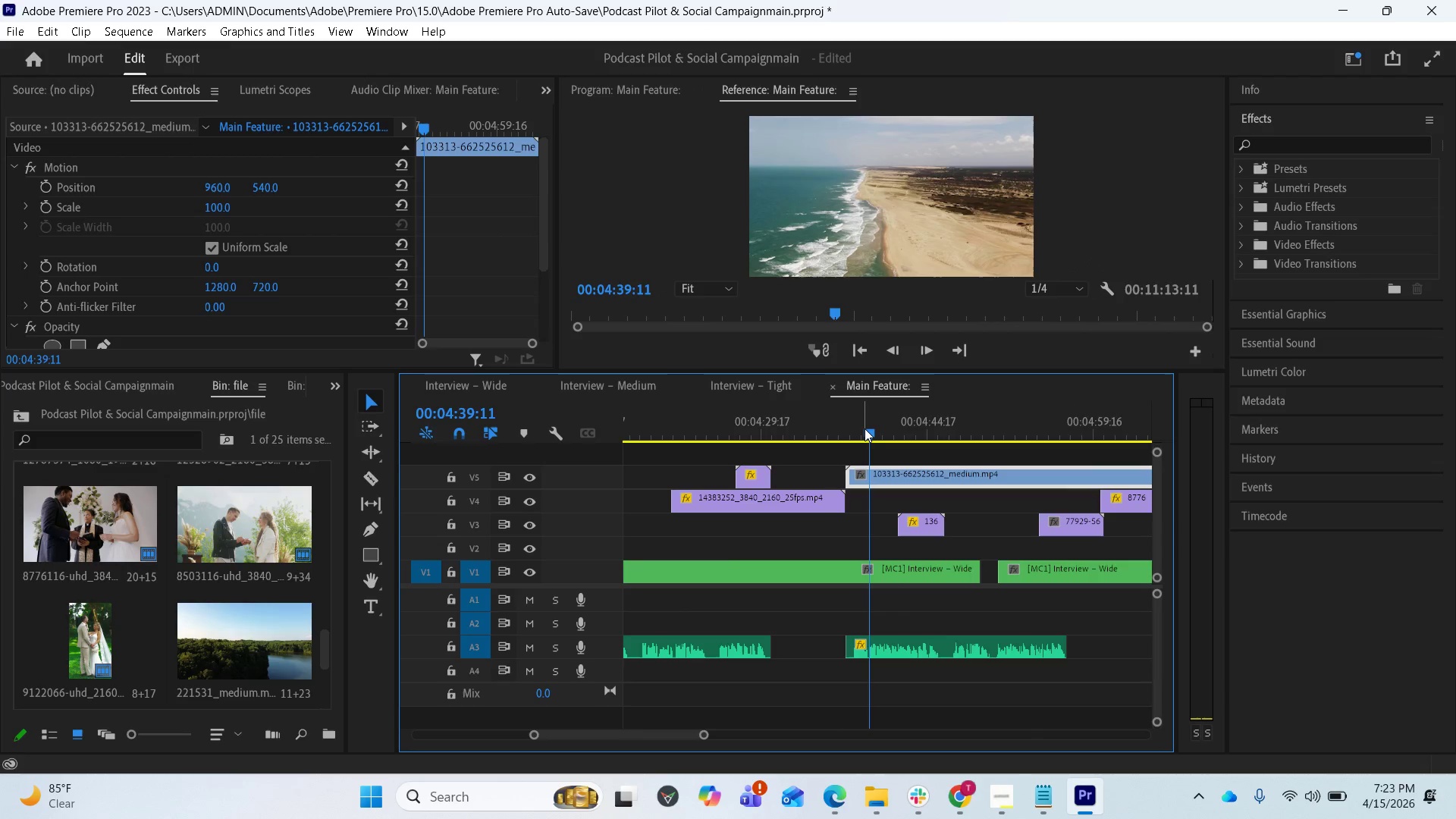 
left_click_drag(start_coordinate=[864, 430], to_coordinate=[836, 431])
 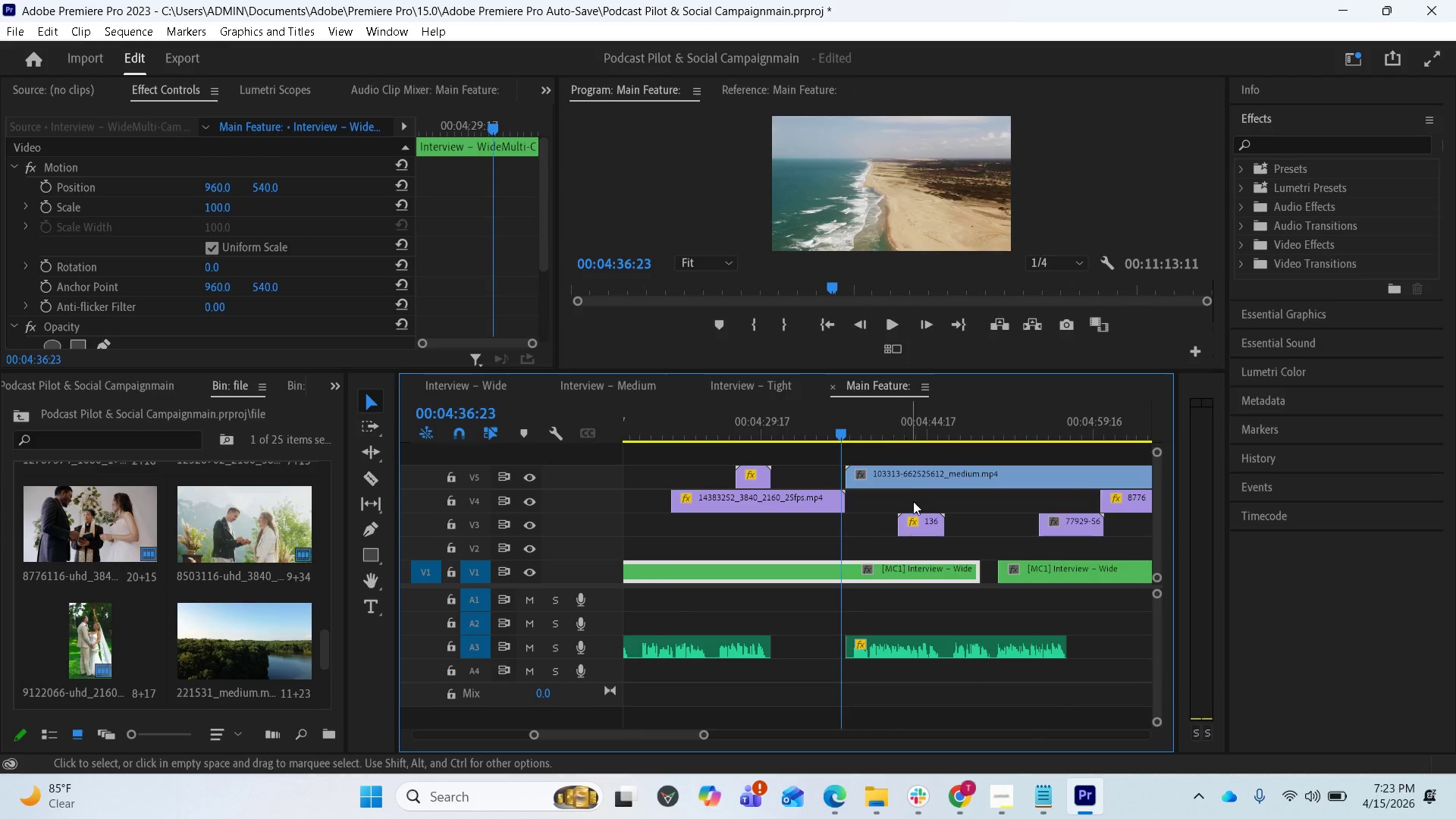 
scroll: coordinate [999, 527], scroll_direction: down, amount: 3.0
 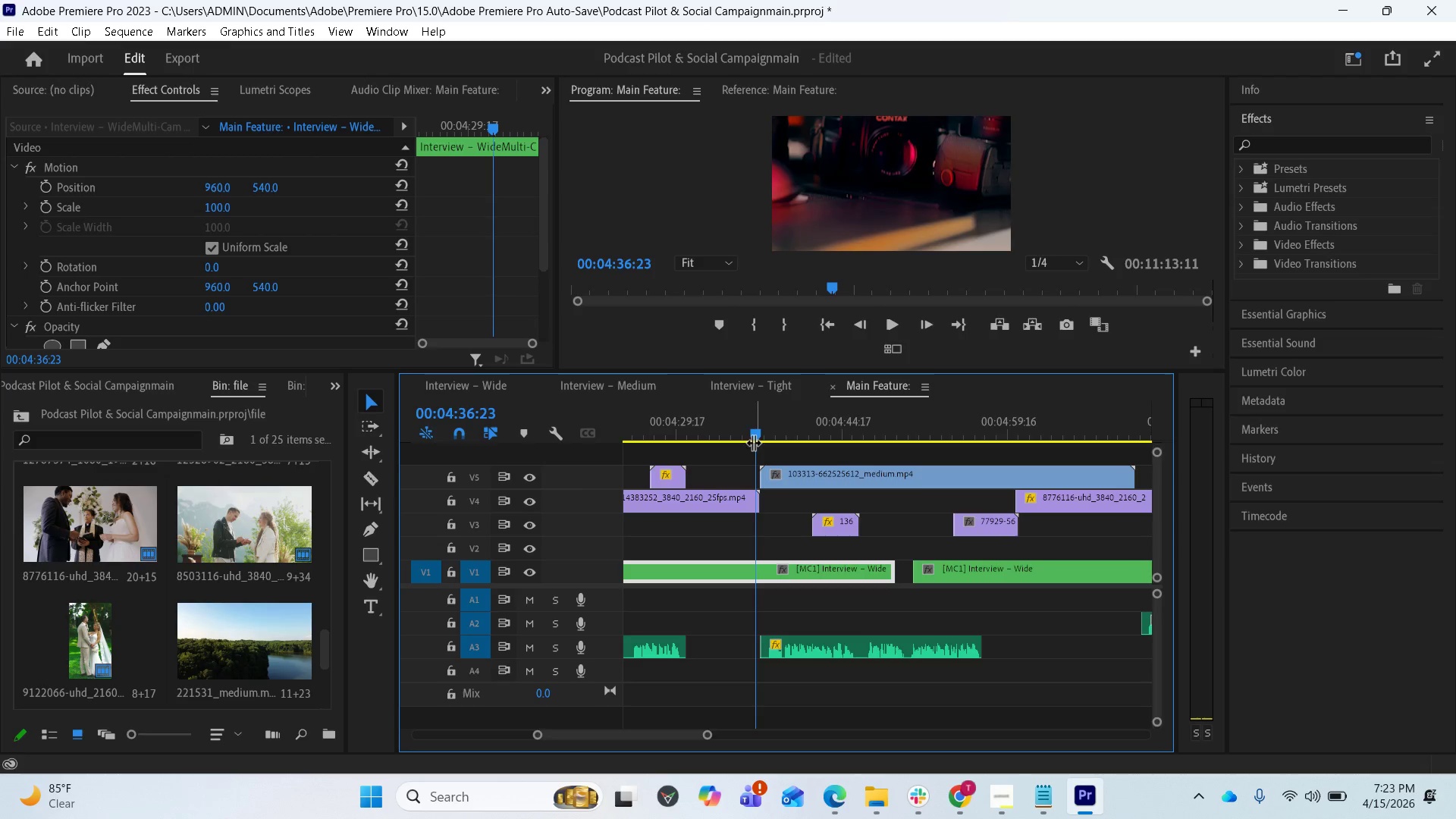 
left_click_drag(start_coordinate=[751, 432], to_coordinate=[789, 432])
 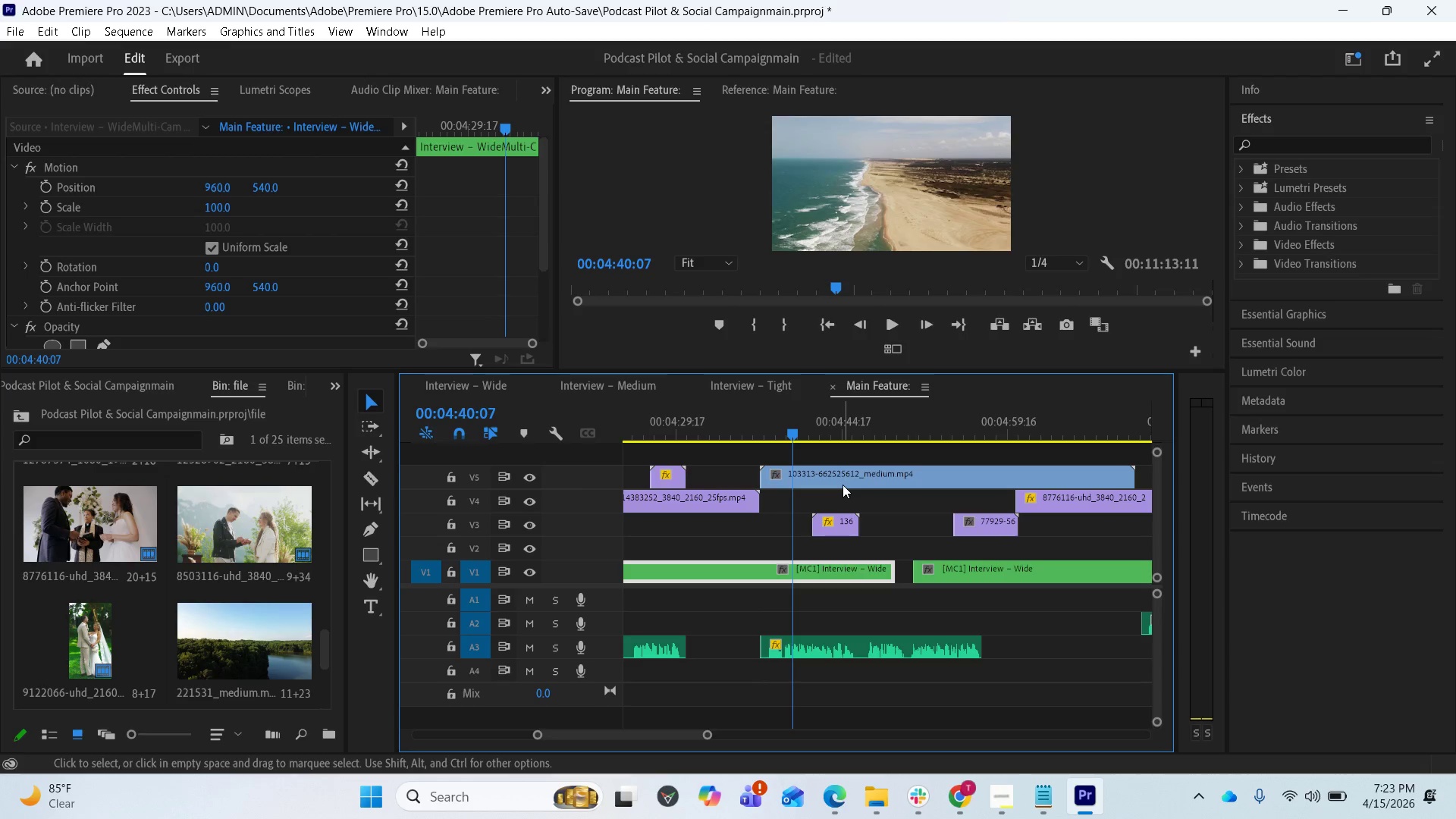 
left_click_drag(start_coordinate=[843, 485], to_coordinate=[1077, 472])
 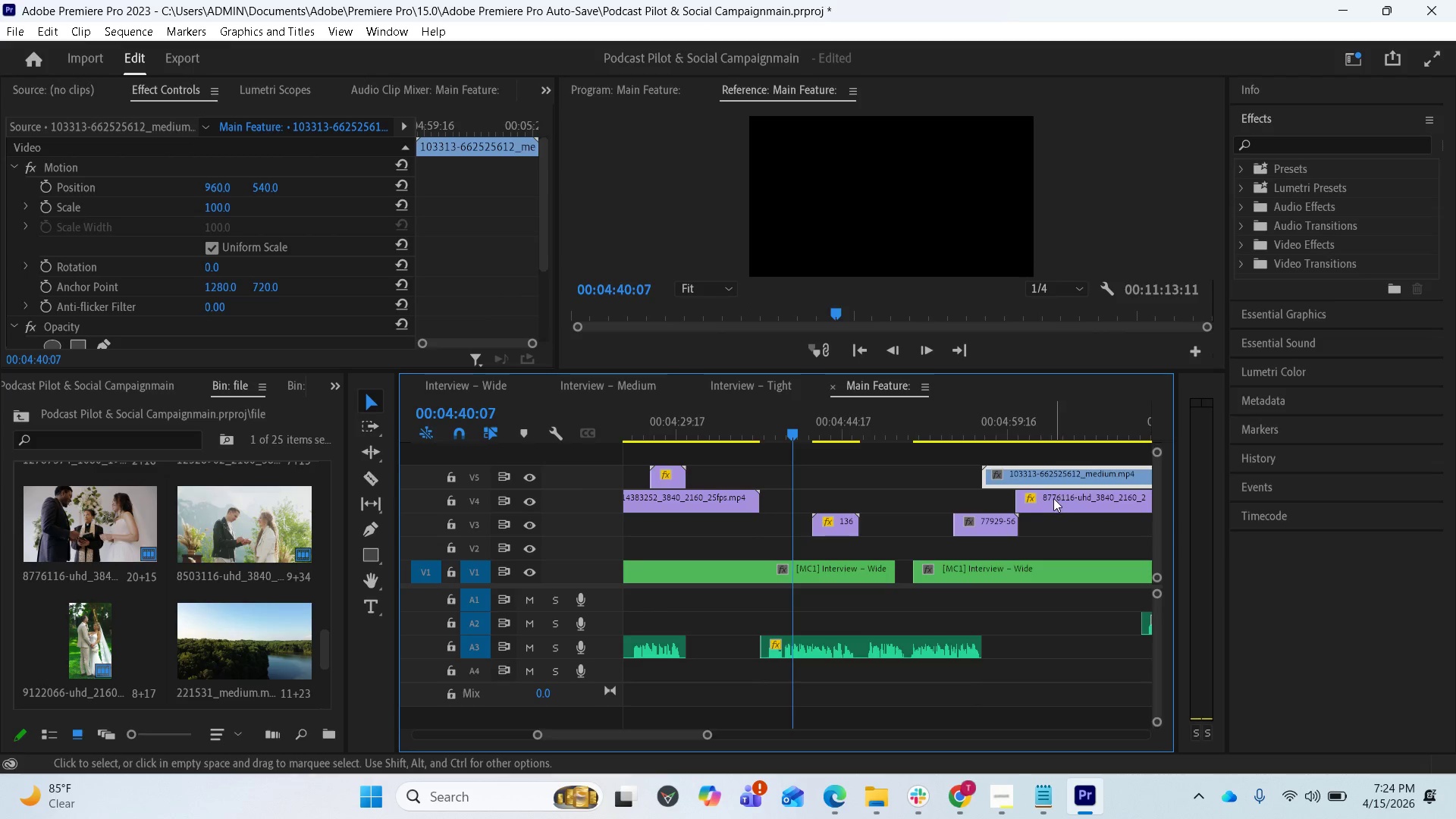 
left_click_drag(start_coordinate=[1048, 499], to_coordinate=[793, 497])
 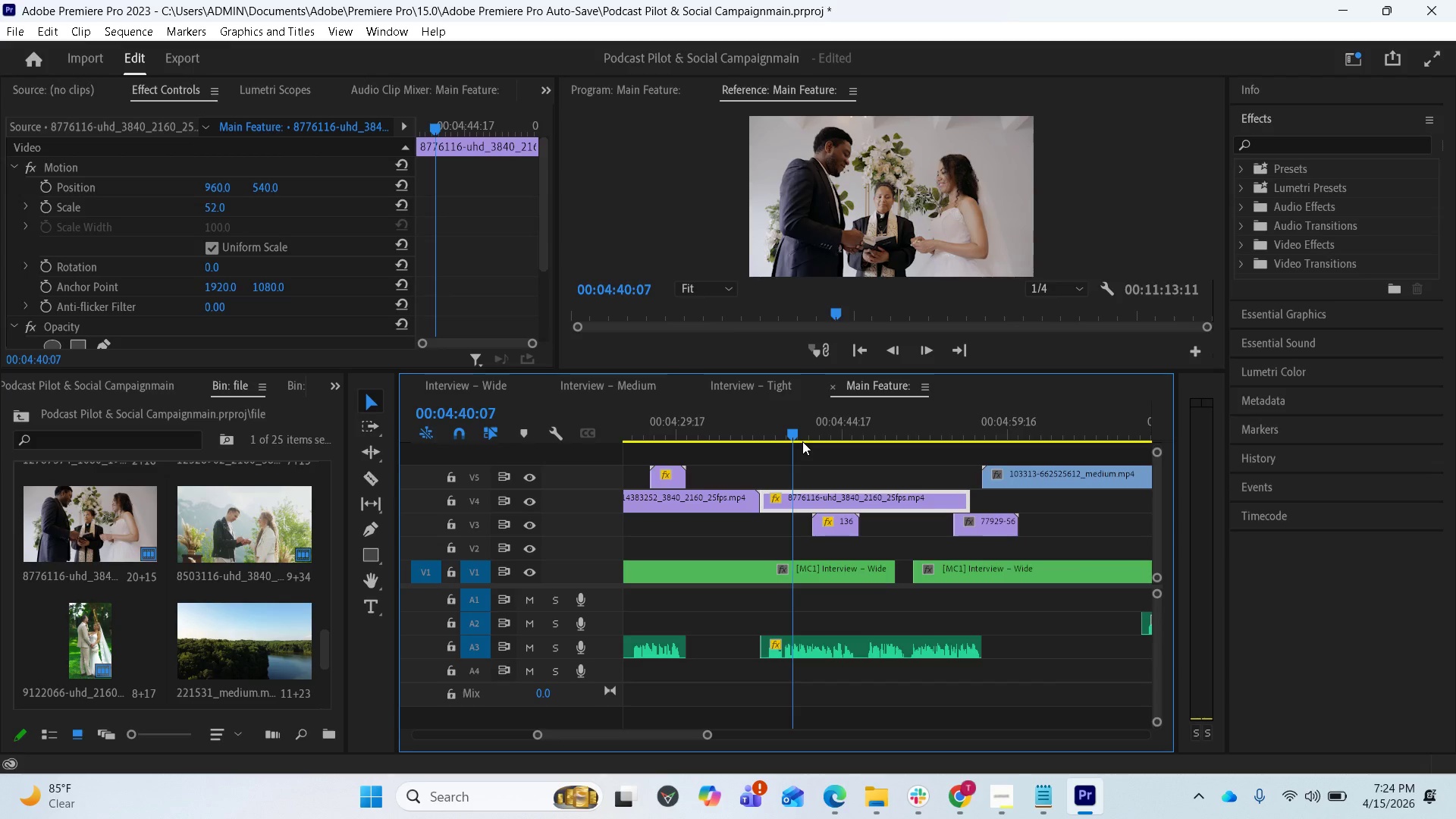 
left_click_drag(start_coordinate=[793, 441], to_coordinate=[751, 434])
 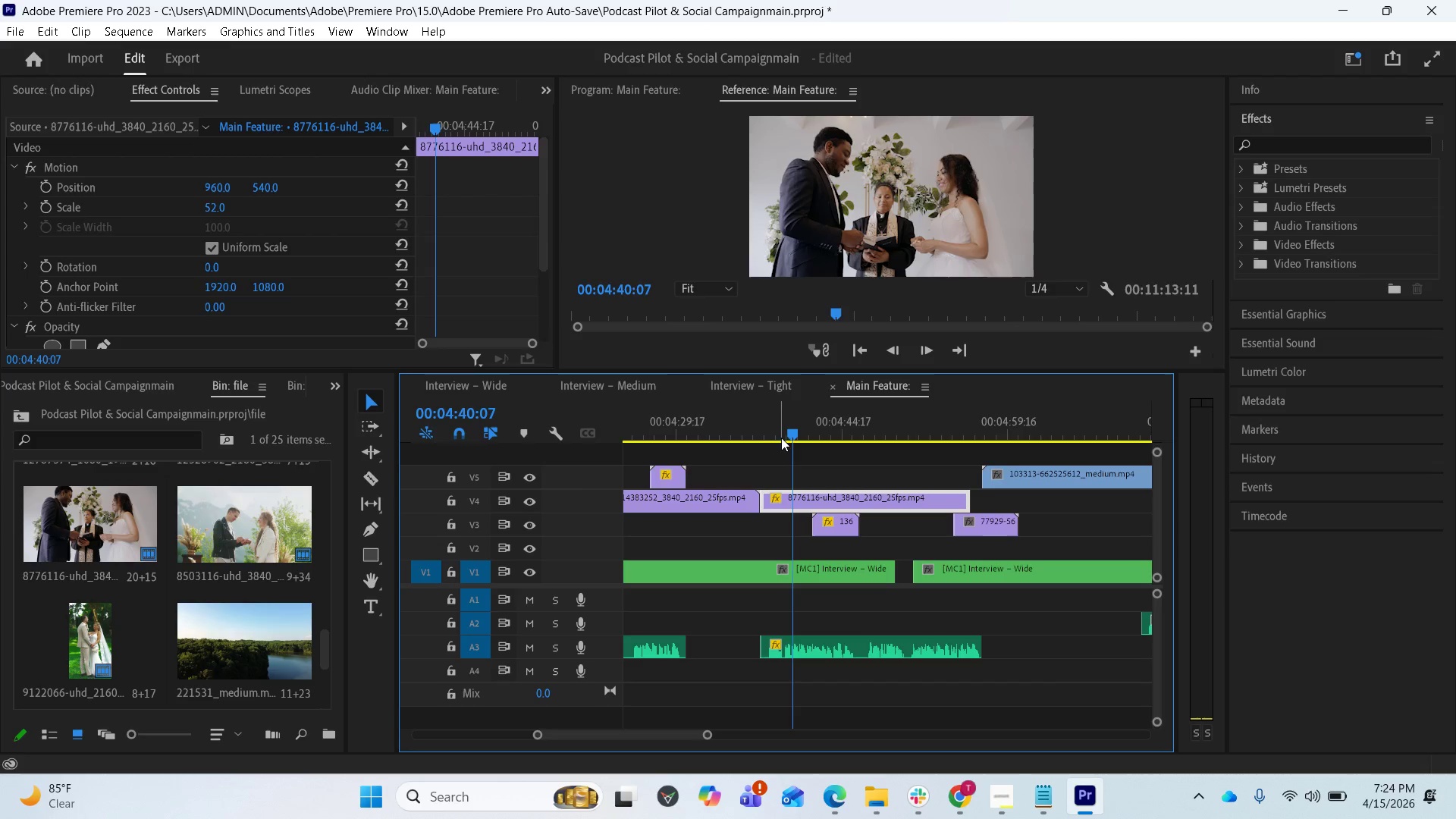 
left_click_drag(start_coordinate=[784, 438], to_coordinate=[760, 435])
 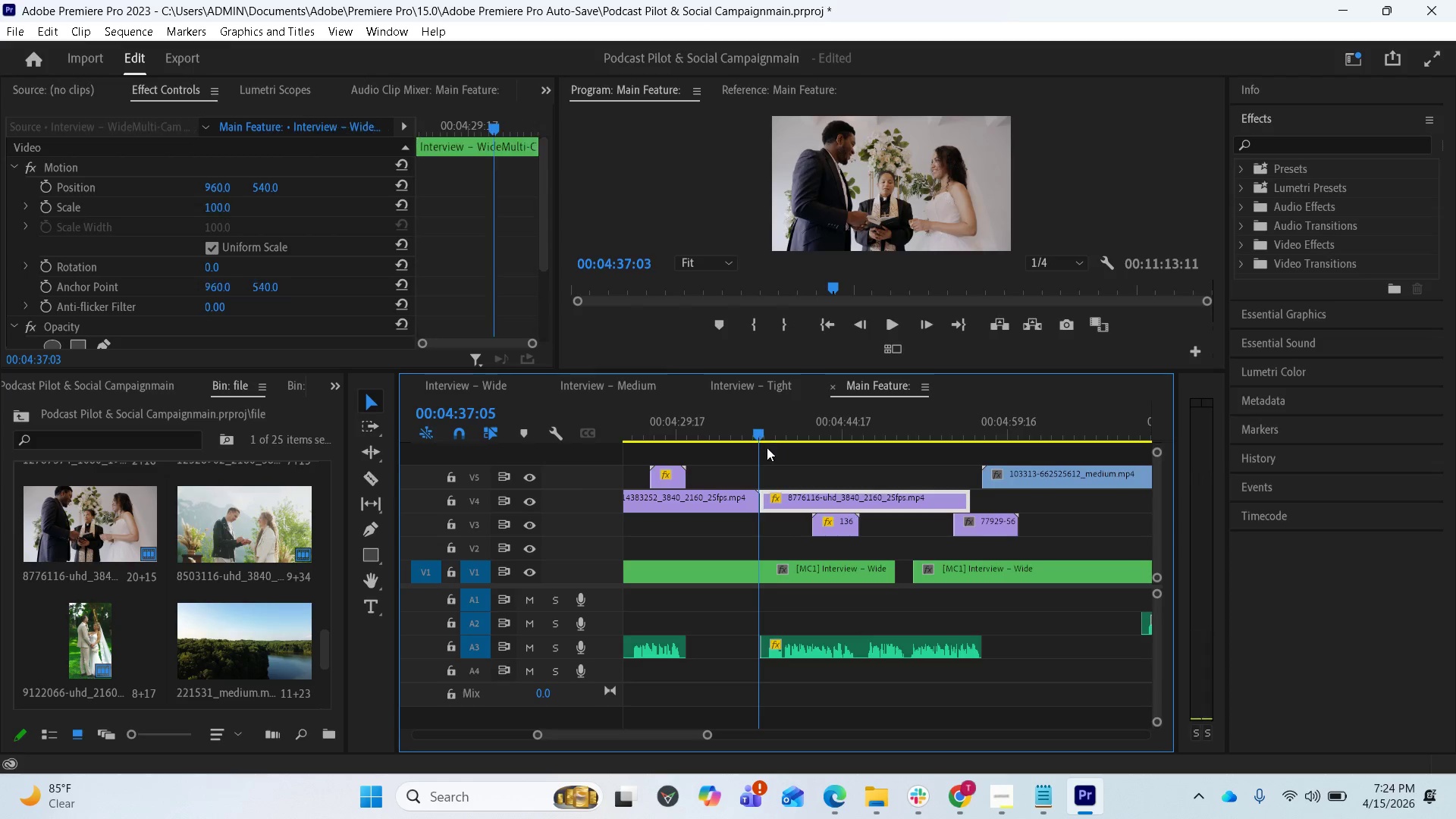 
key(Space)
 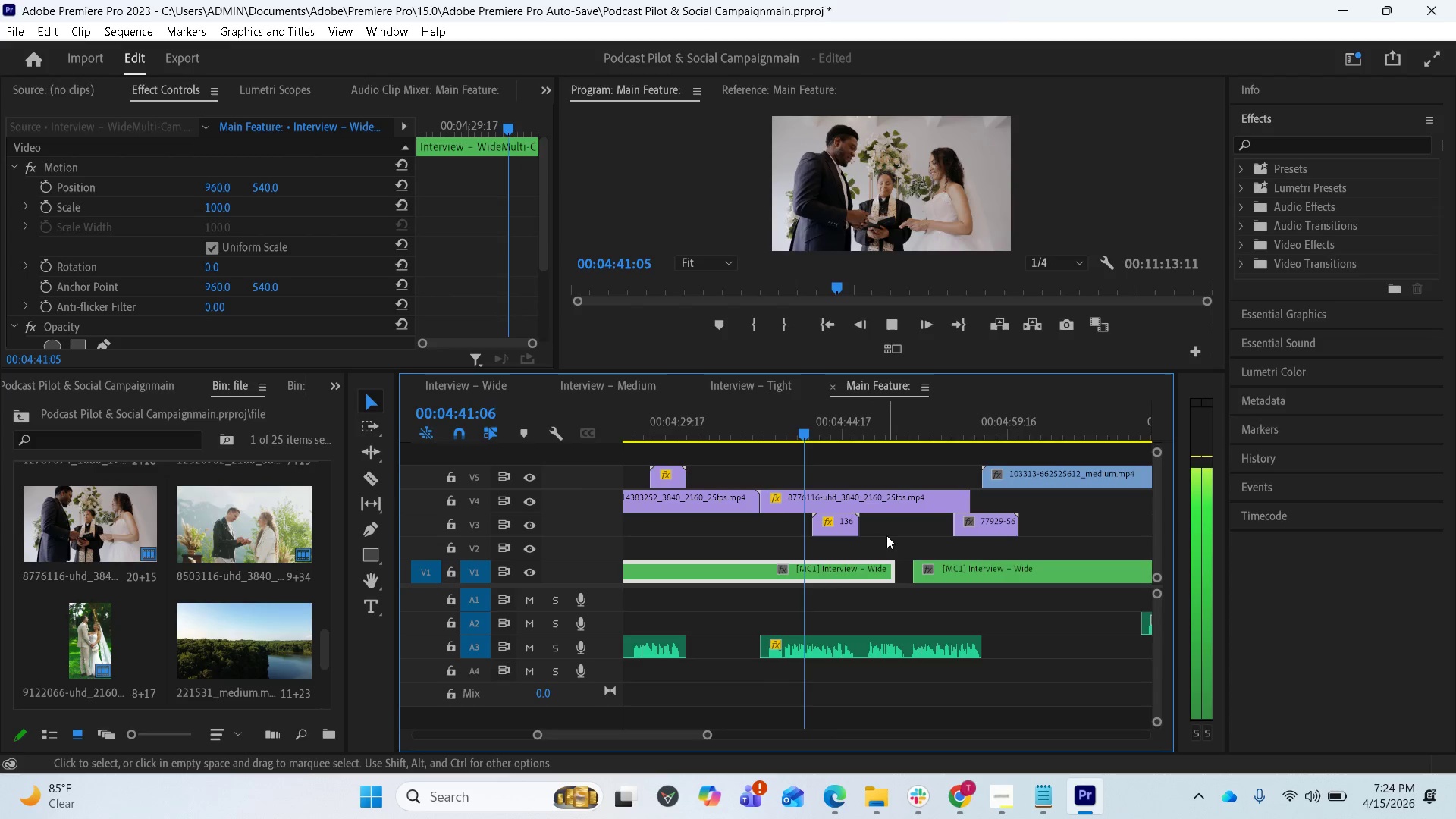 
wait(7.22)
 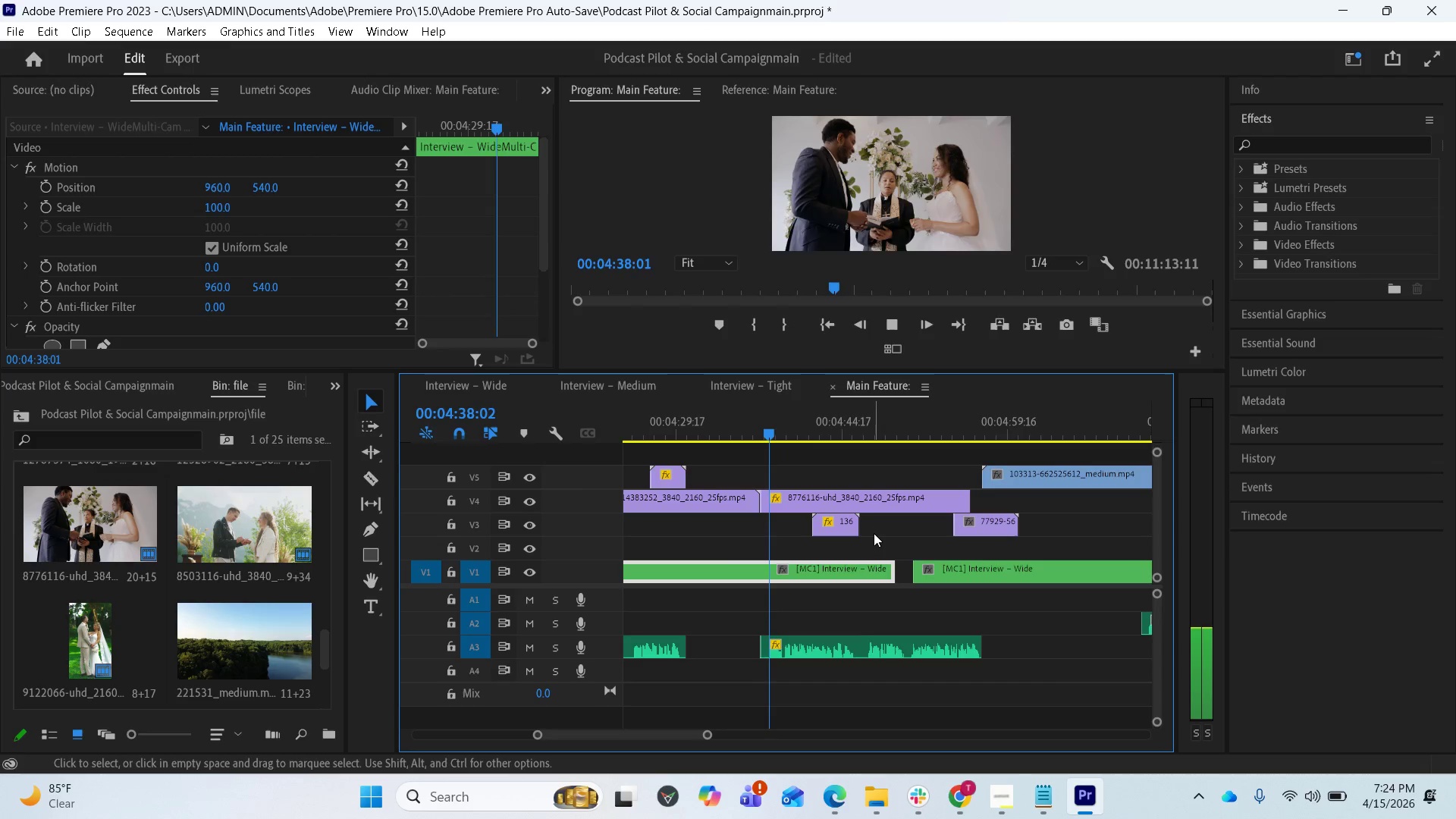 
key(Space)
 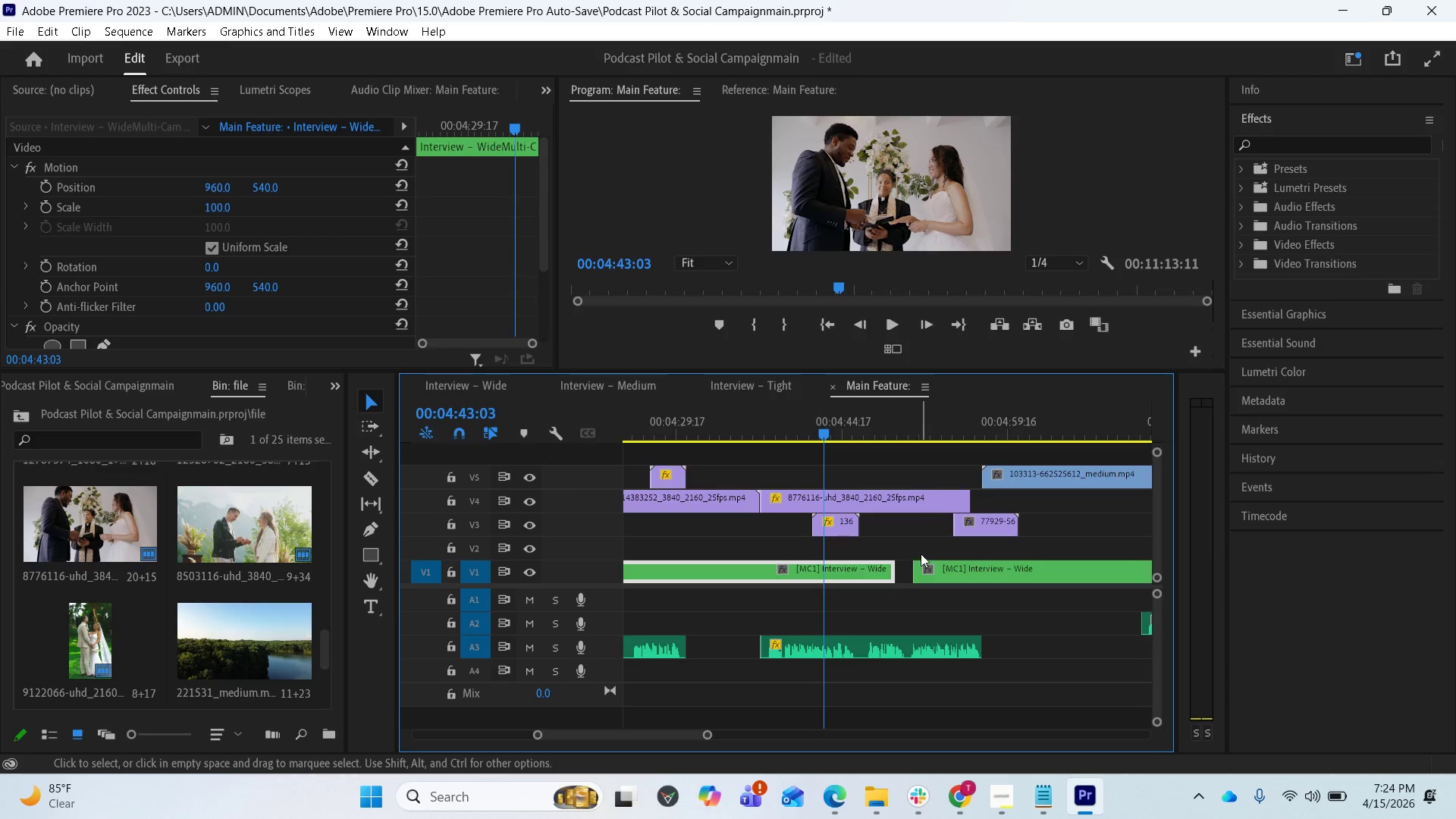 
key(Space)
 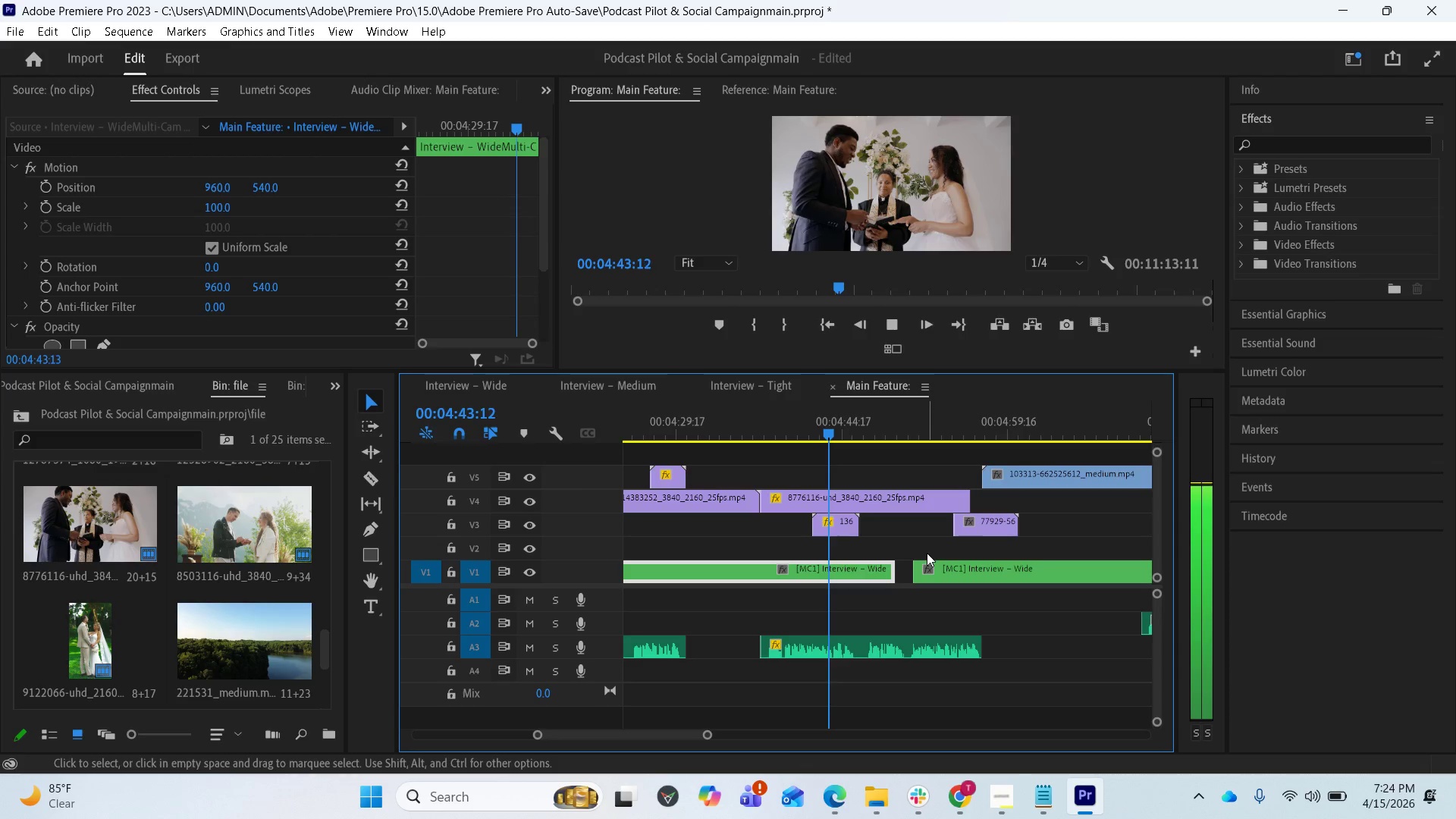 
key(Space)
 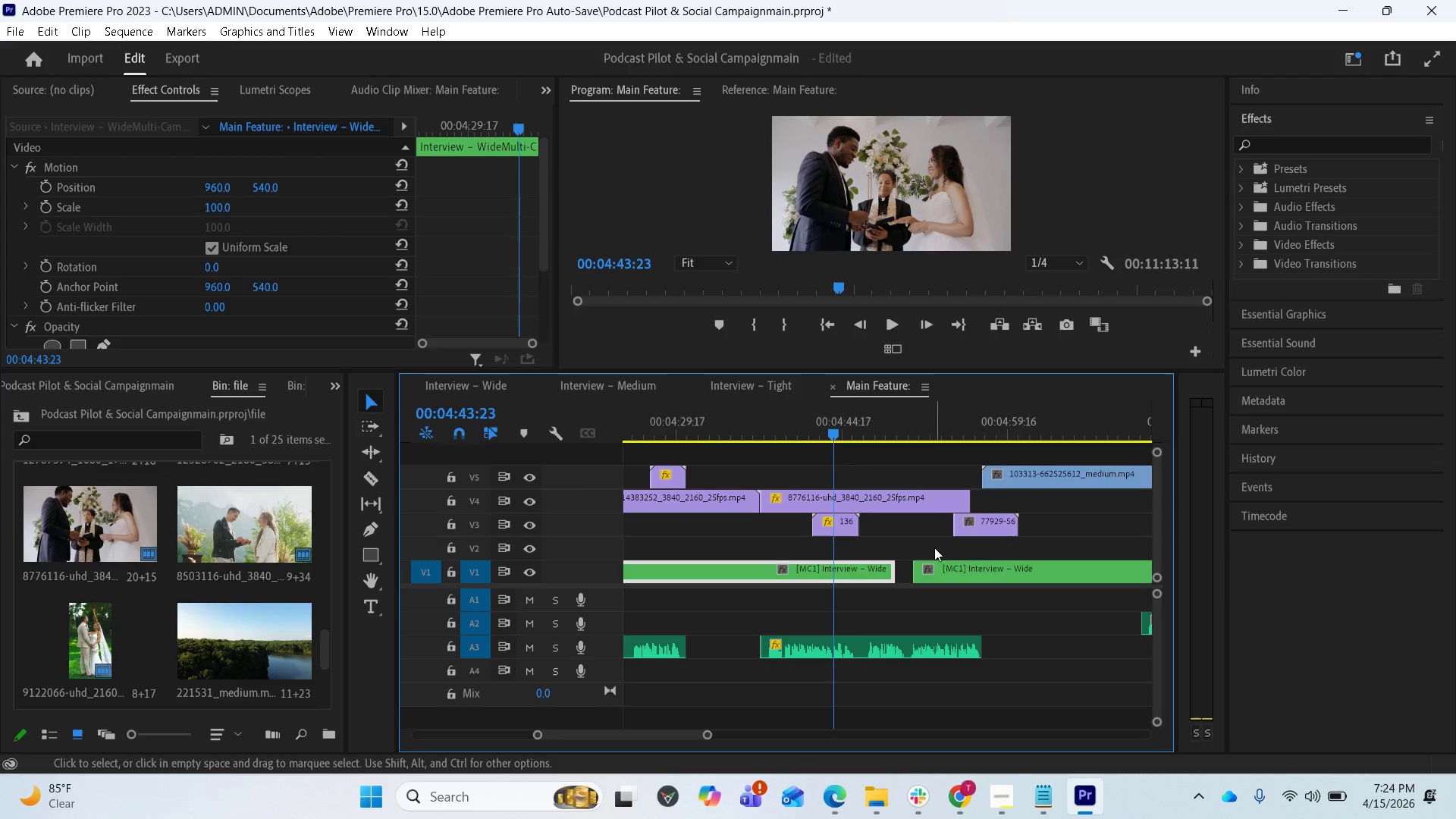 
key(Space)
 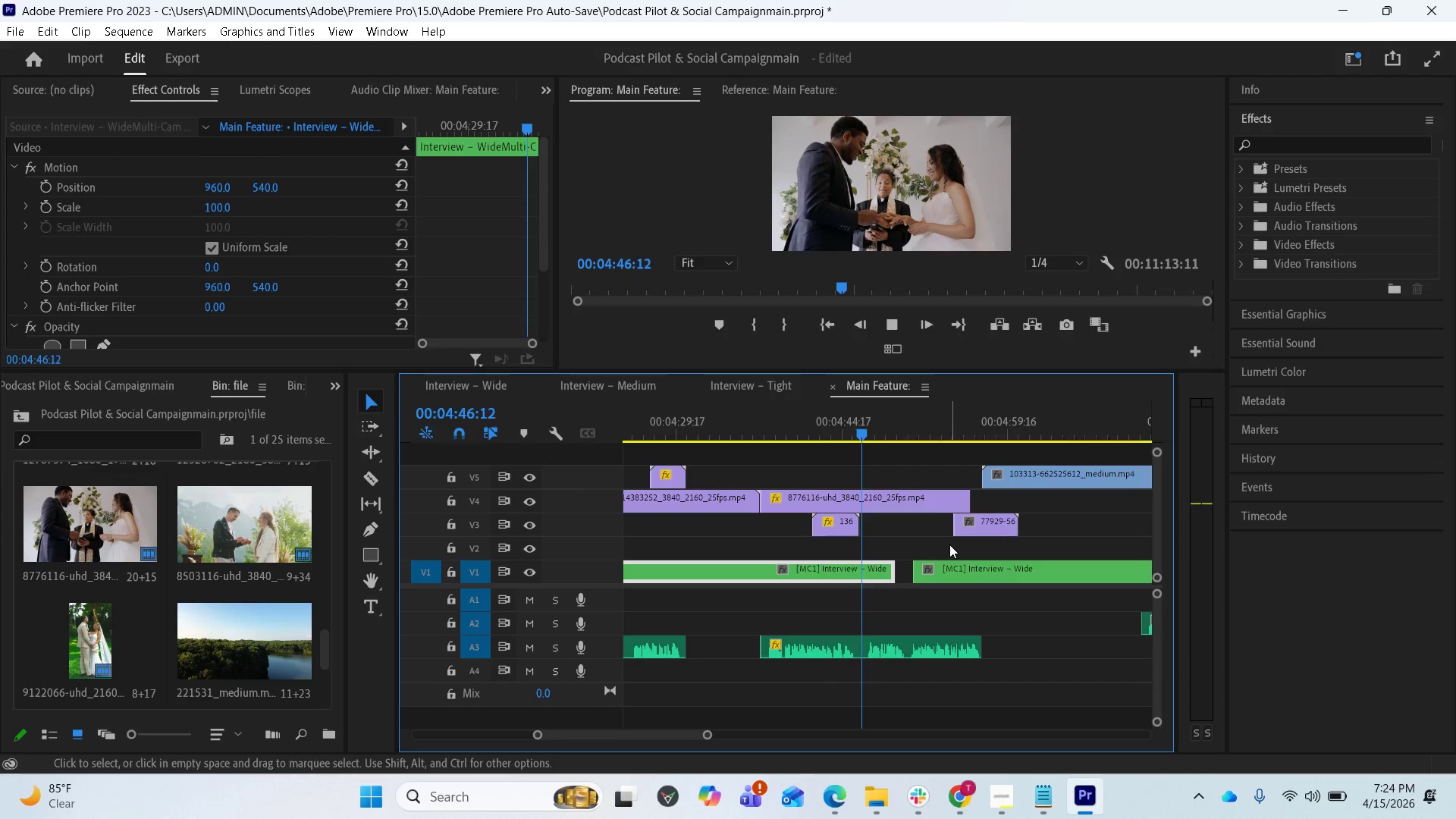 
key(Space)
 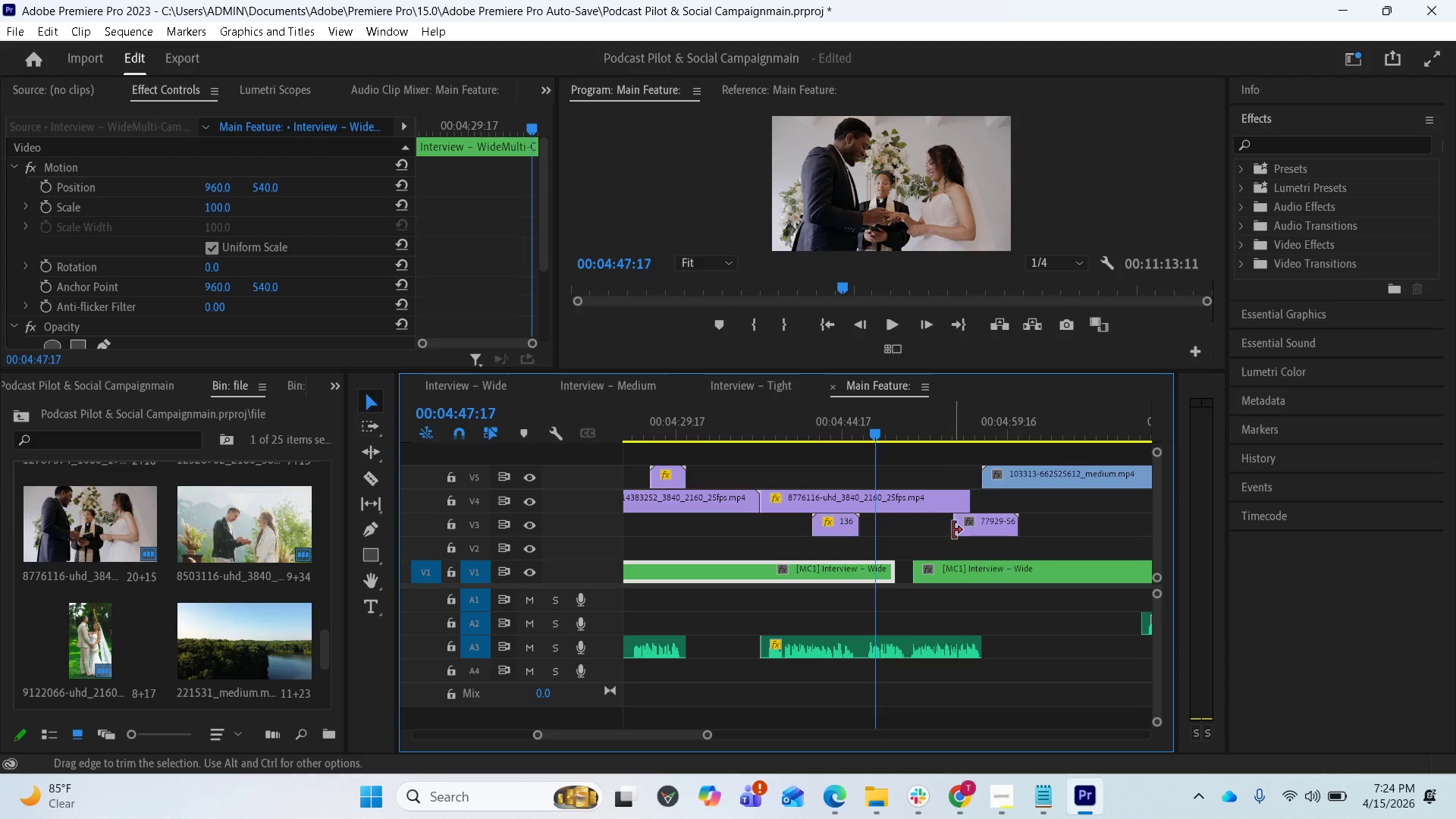 
key(Space)
 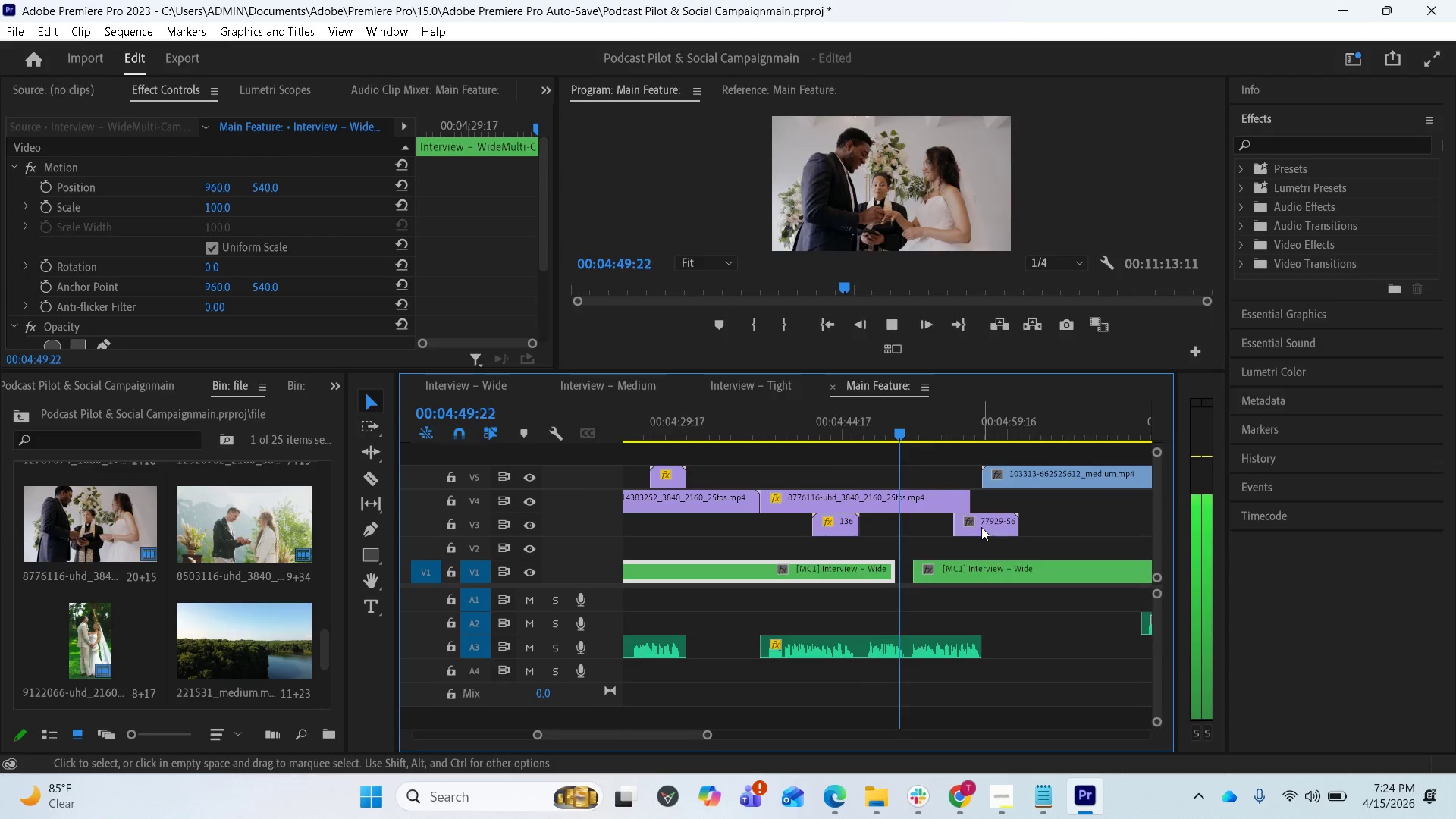 
key(Space)
 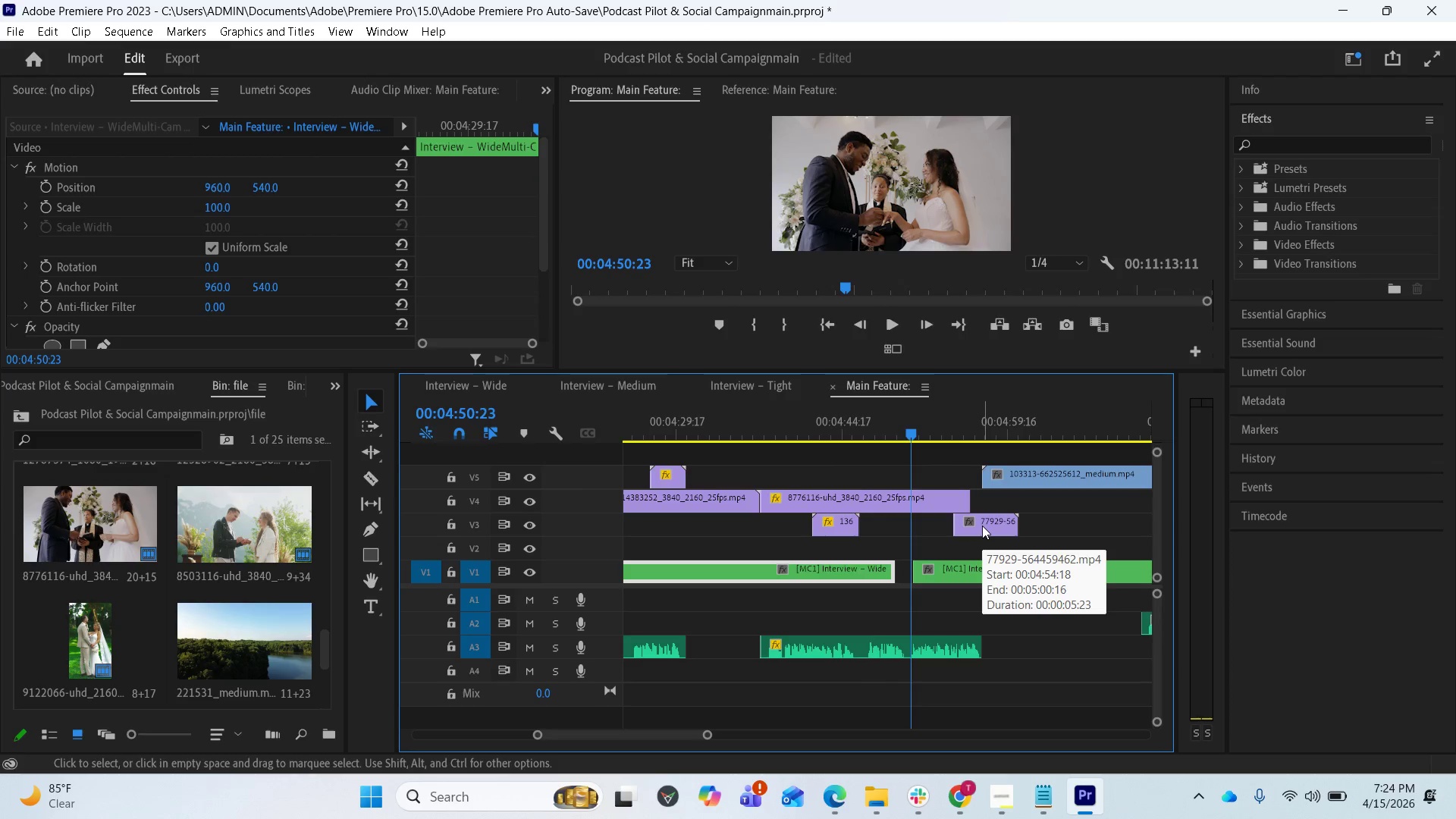 
key(Space)
 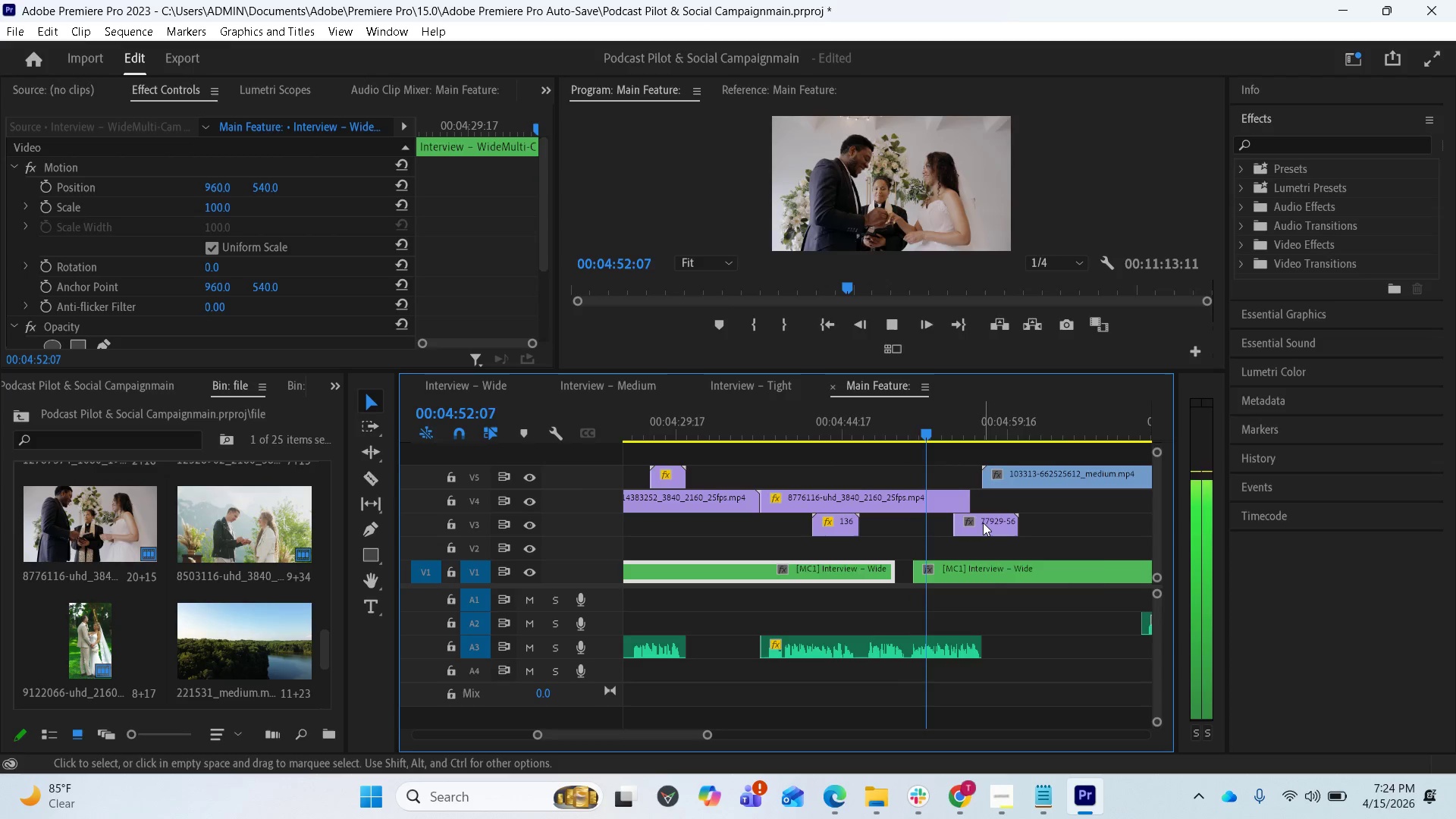 
key(Space)
 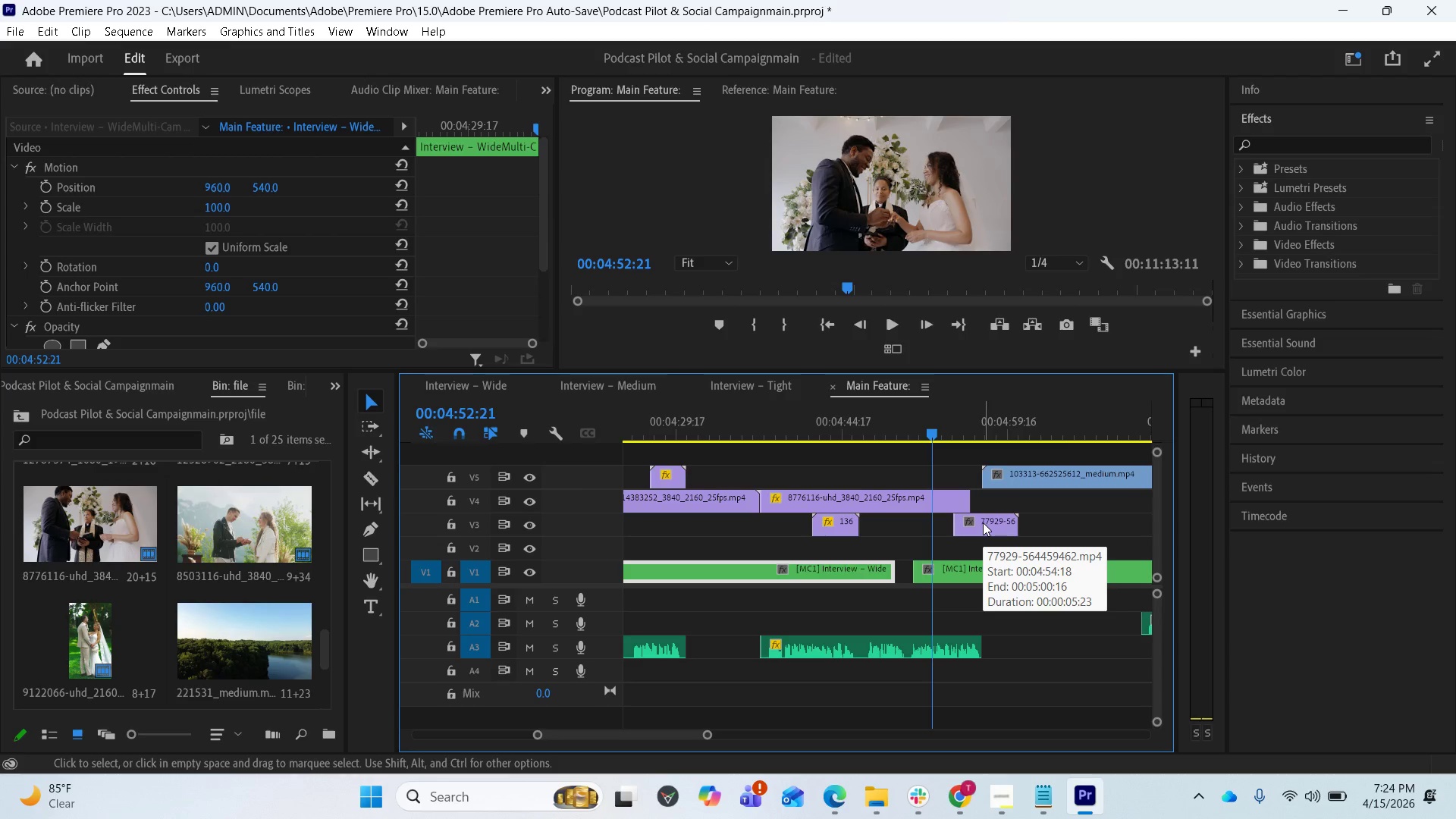 
key(Space)
 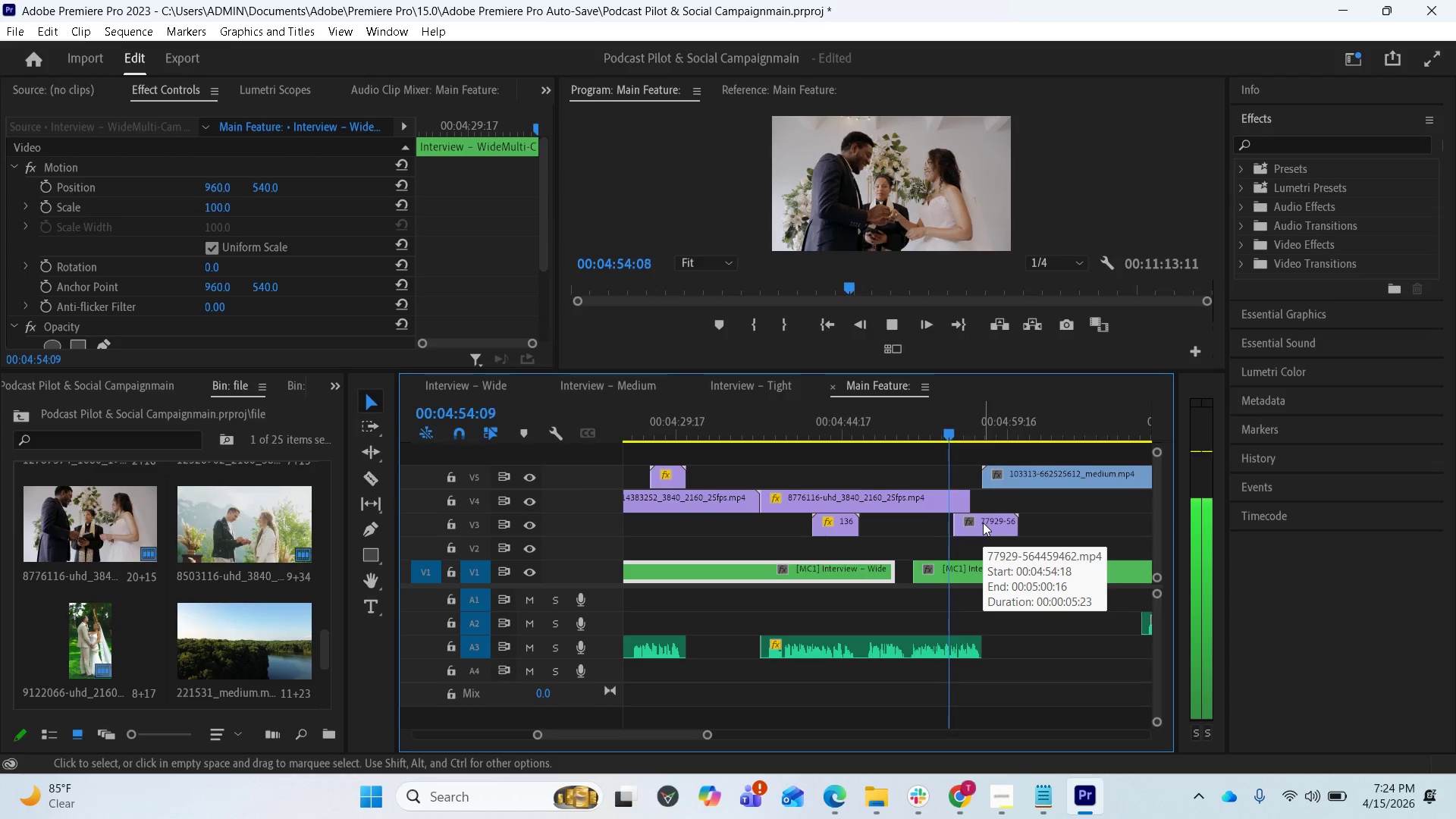 
key(Space)
 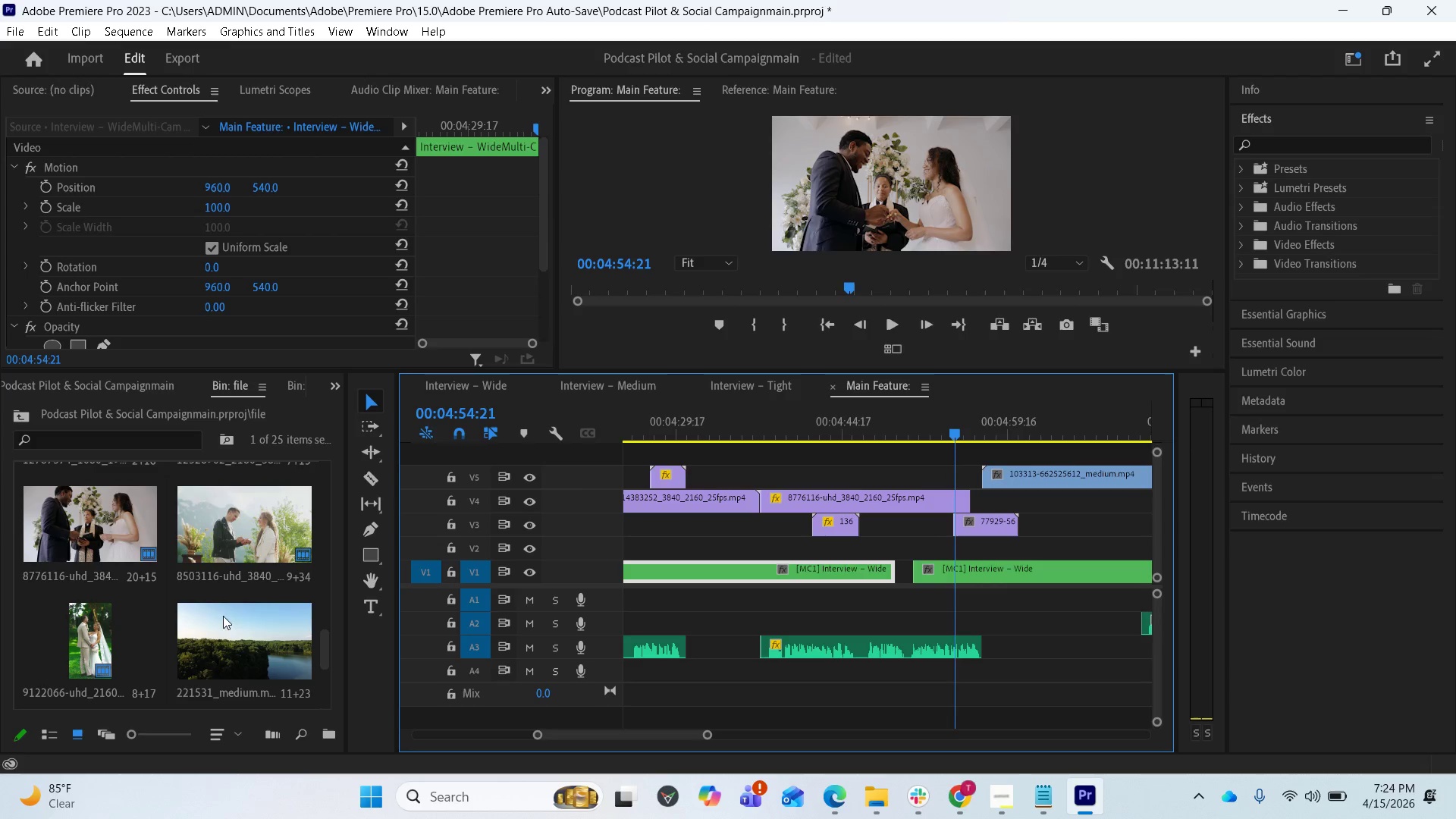 
scroll: coordinate [210, 618], scroll_direction: up, amount: 7.0
 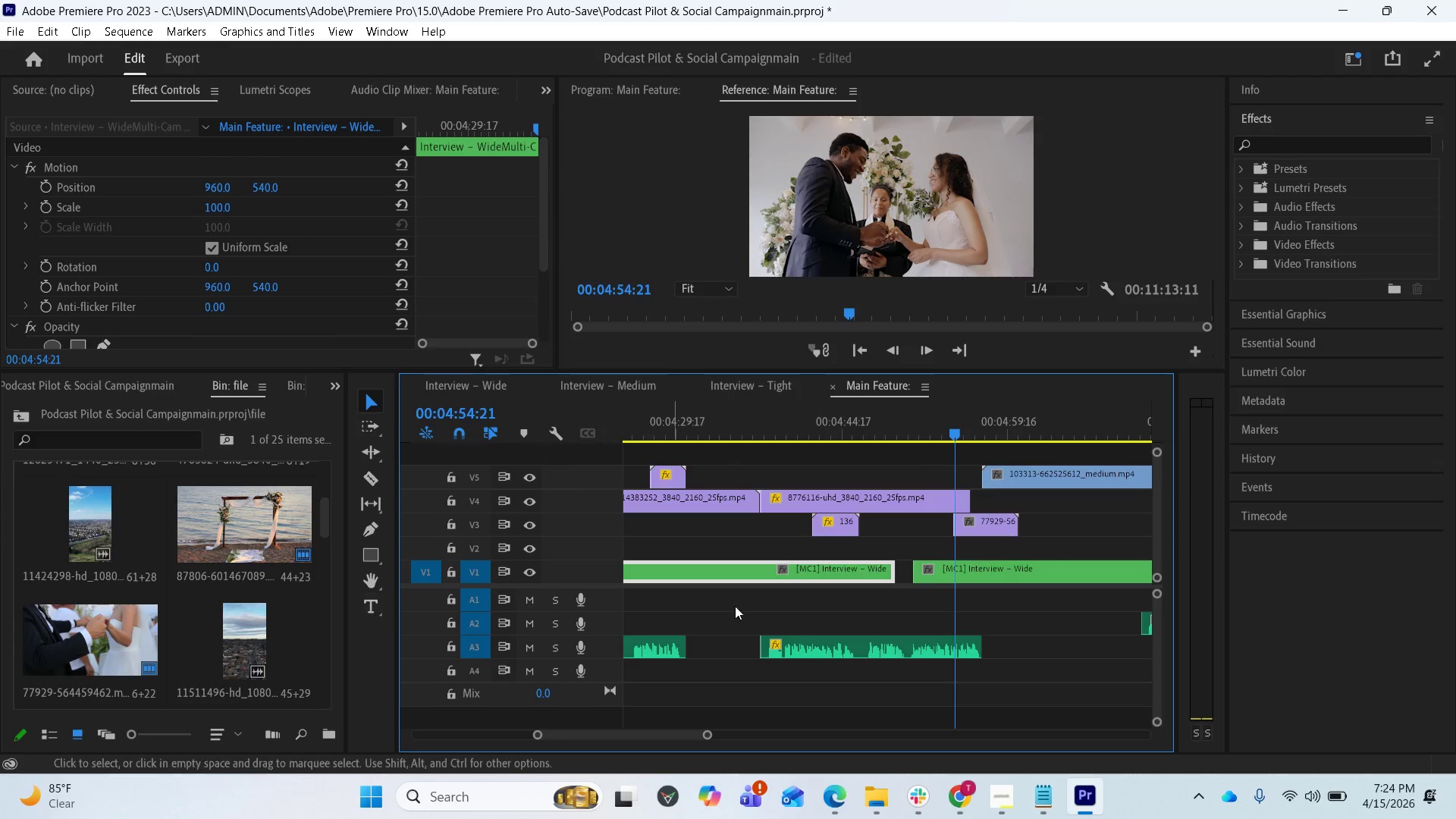 
key(Space)
 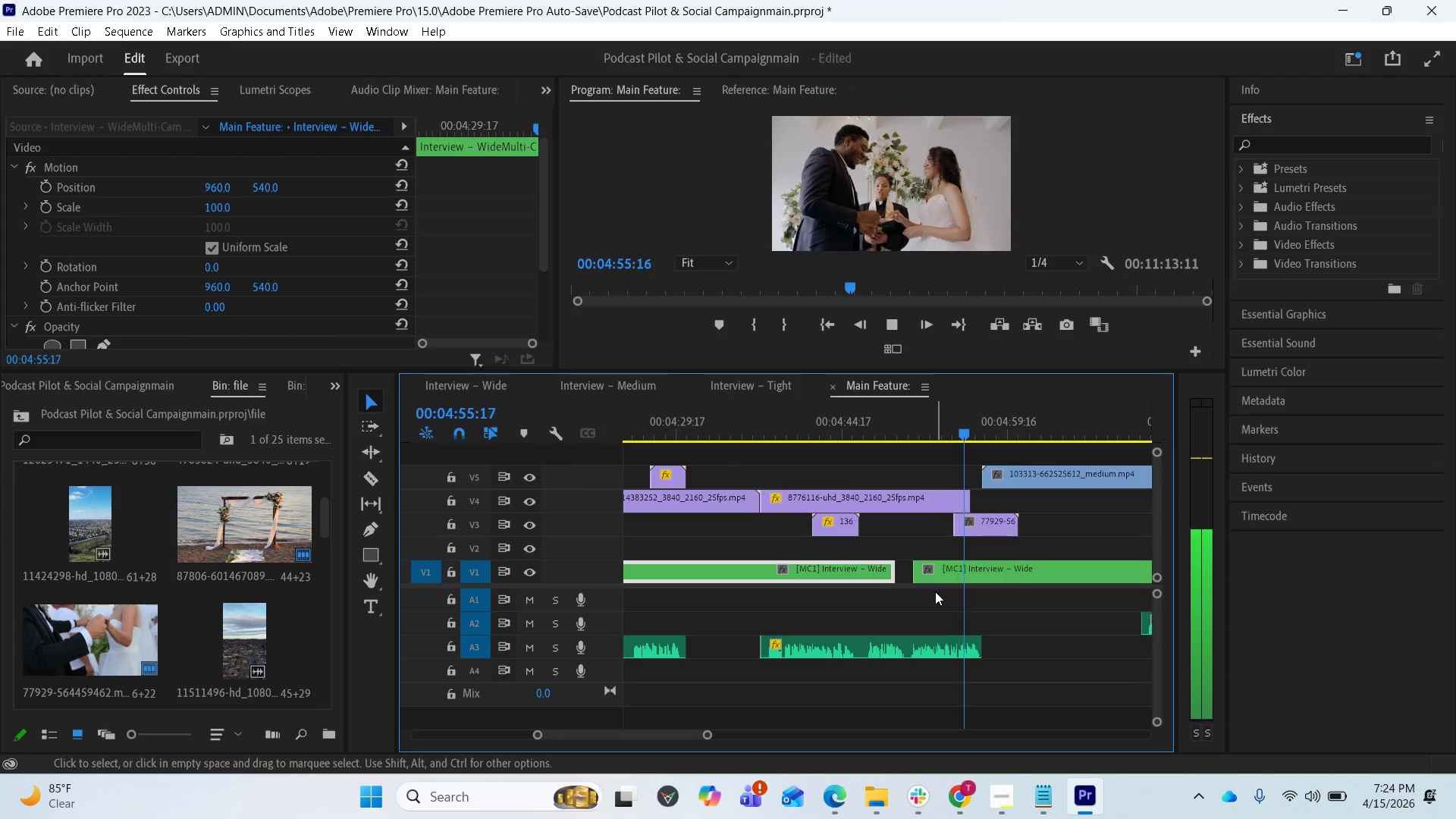 
key(Space)
 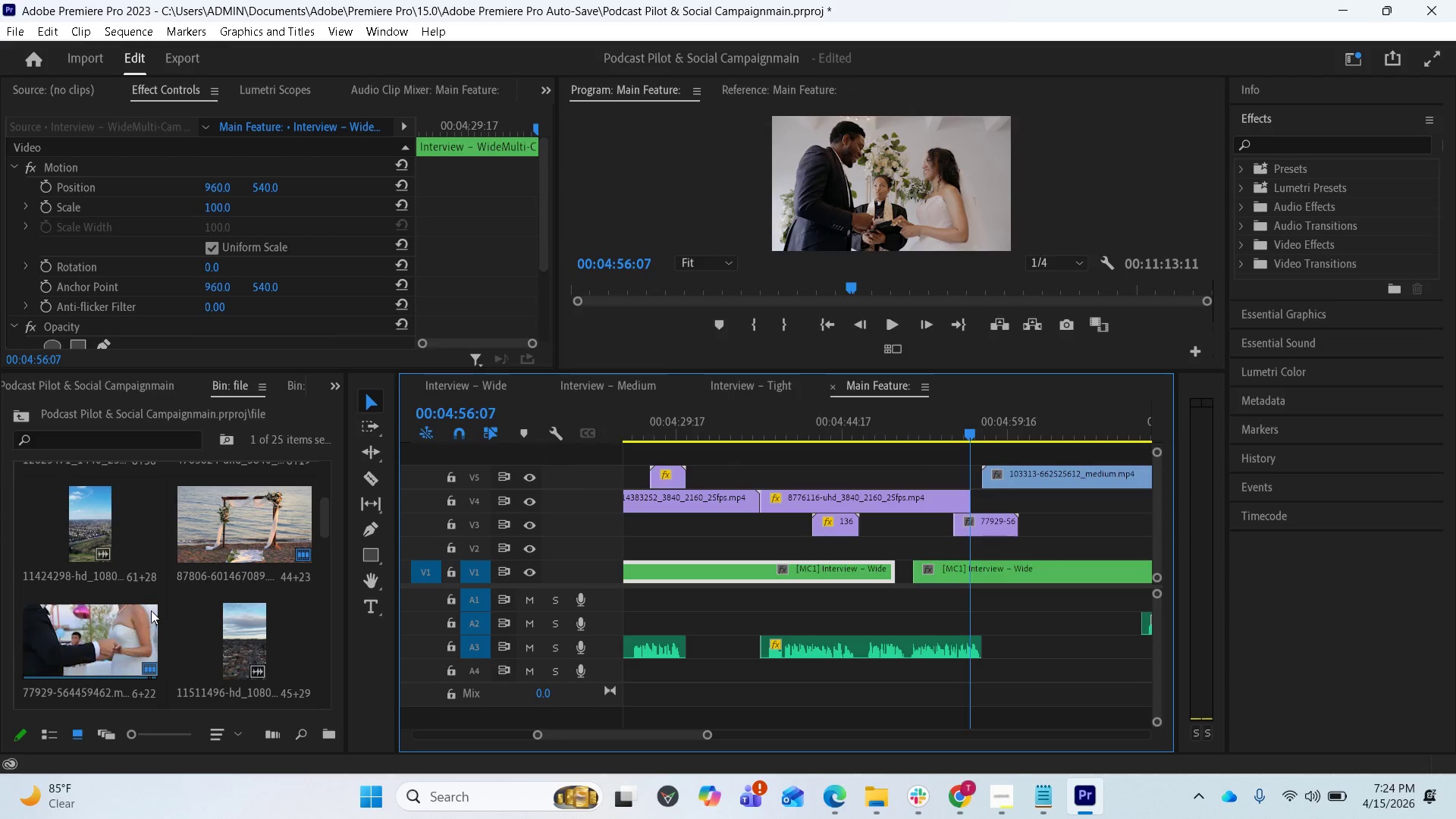 
scroll: coordinate [855, 532], scroll_direction: down, amount: 9.0
 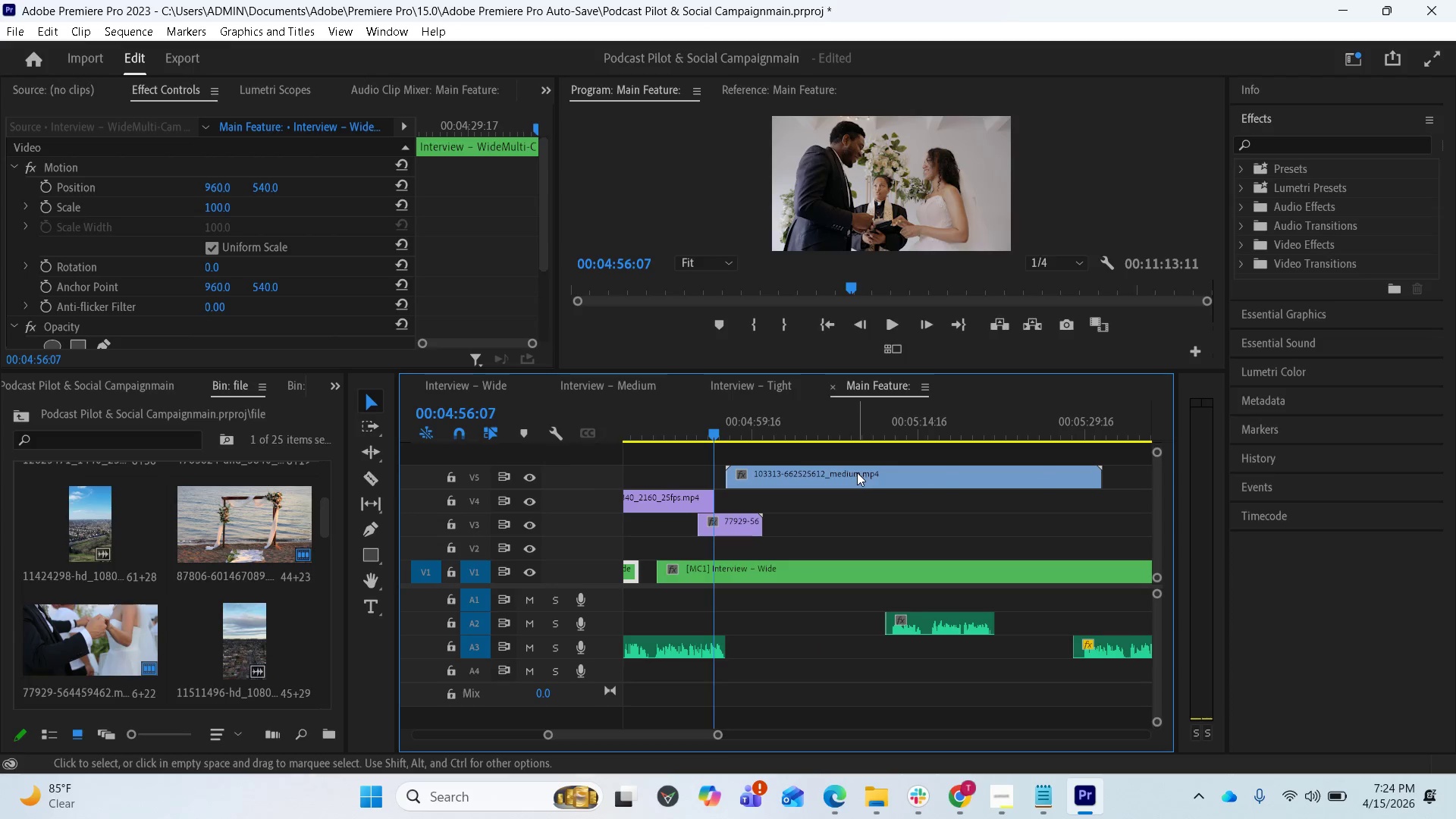 
left_click([855, 472])
 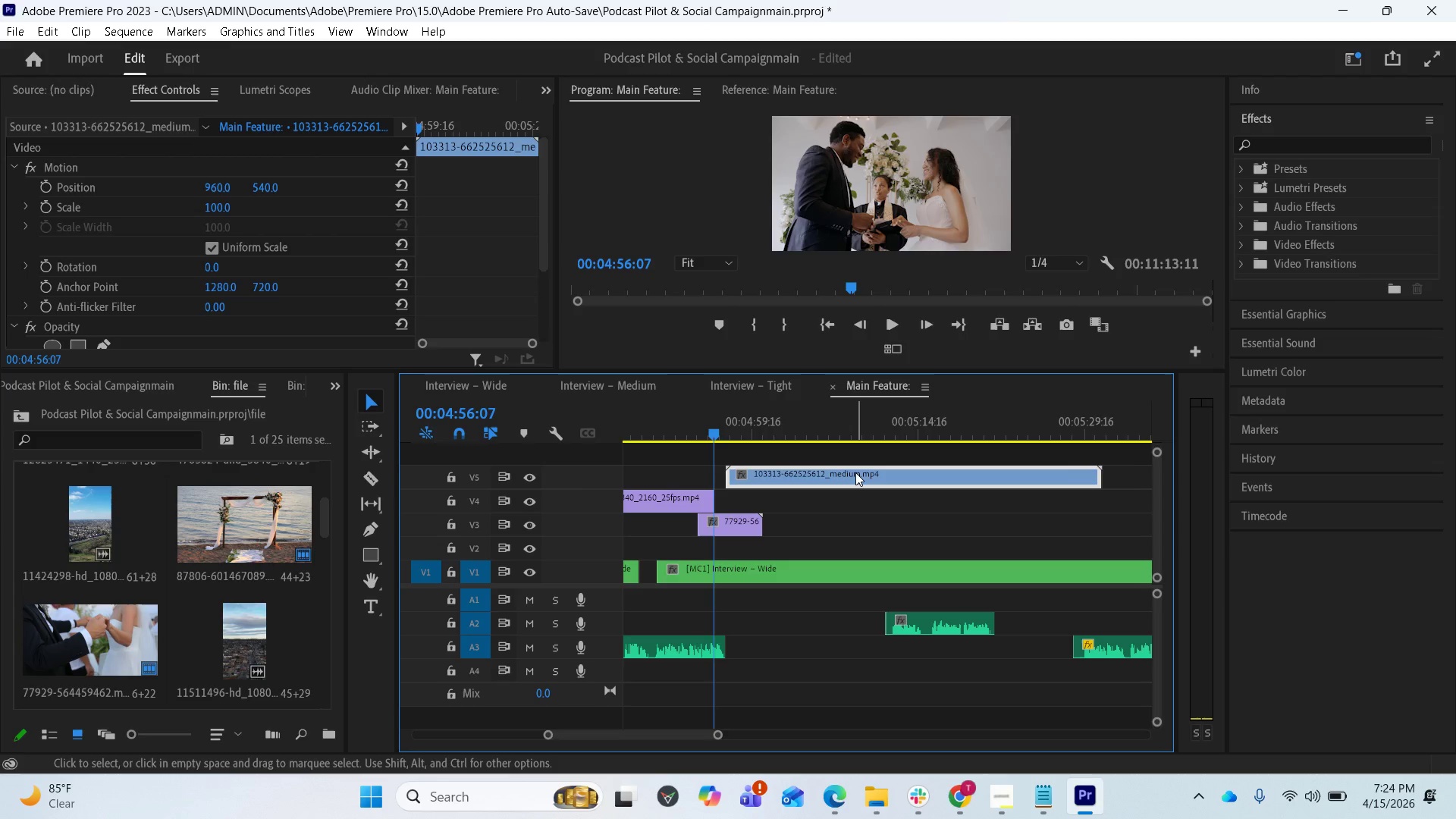 
key(F12)
 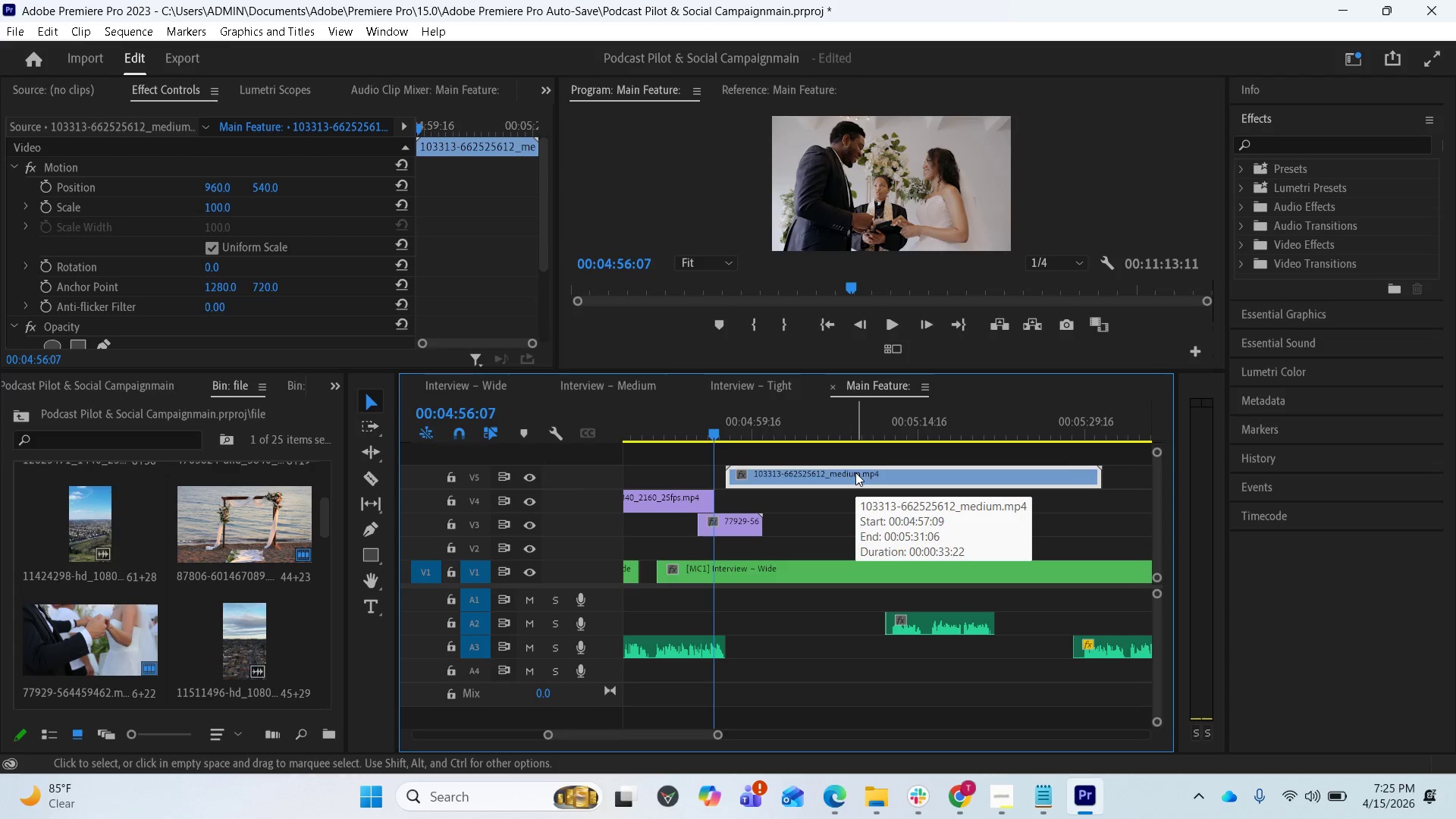 
key(Delete)
 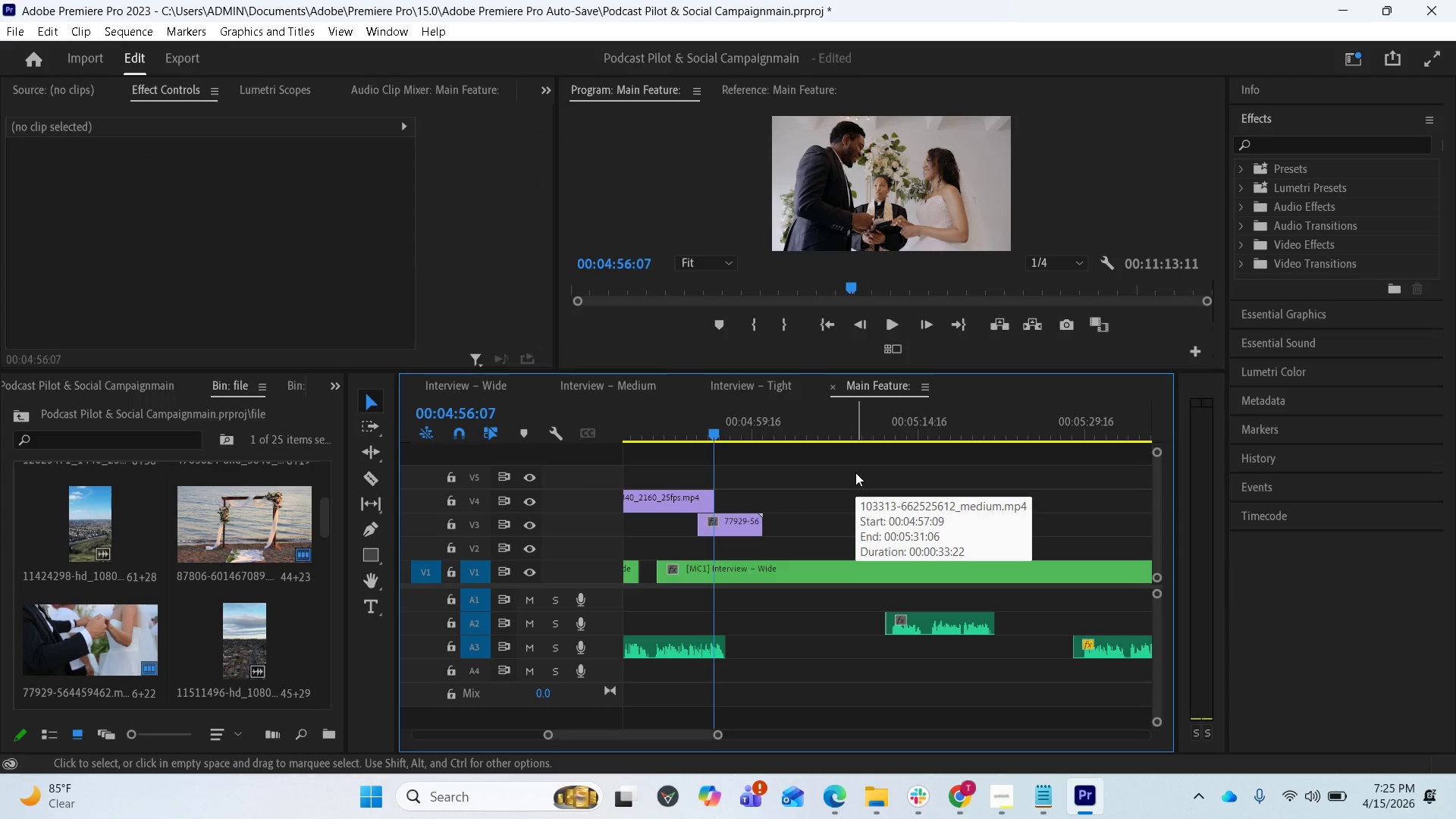 
scroll: coordinate [855, 472], scroll_direction: up, amount: 1.0
 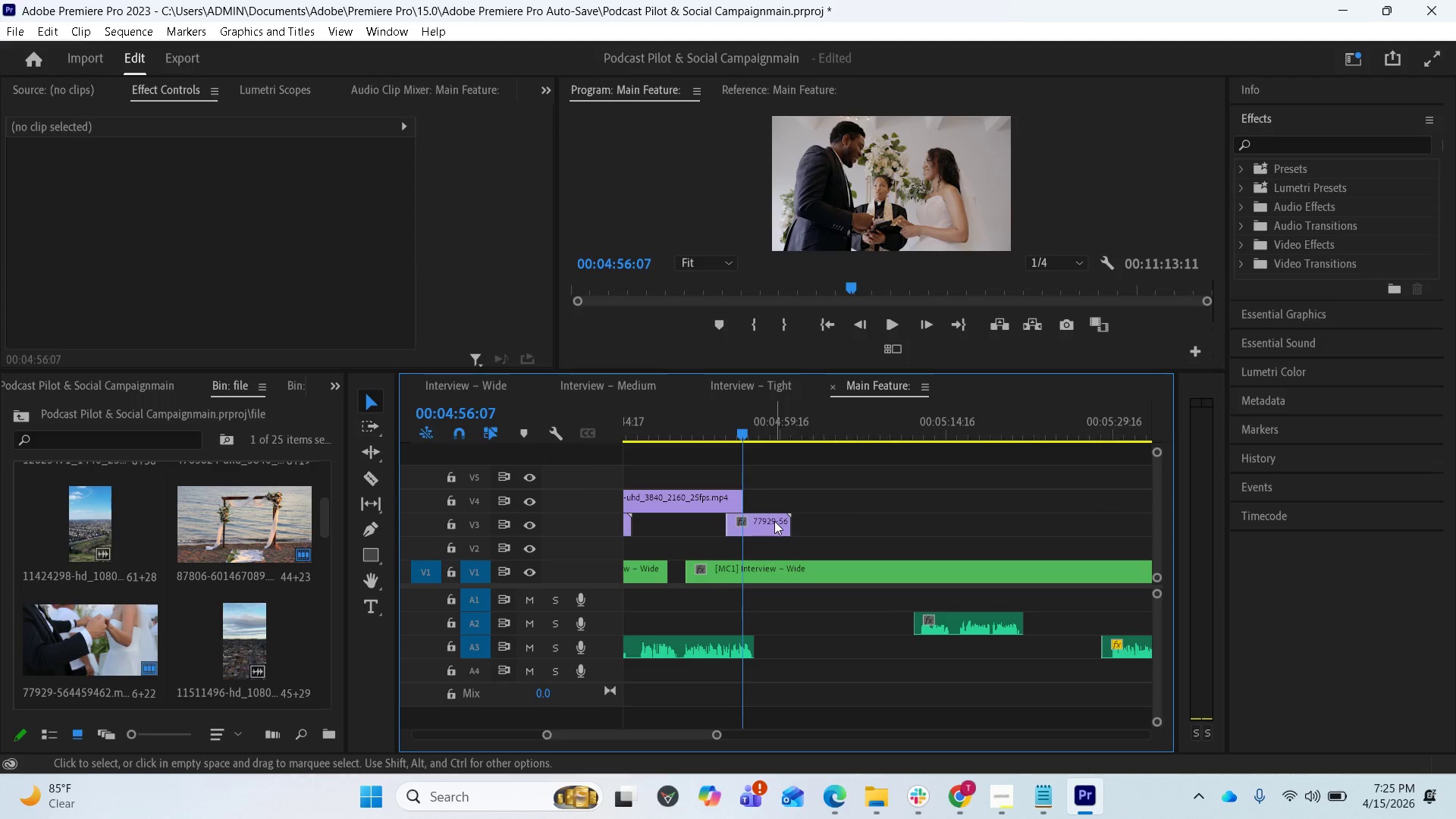 
key(Space)
 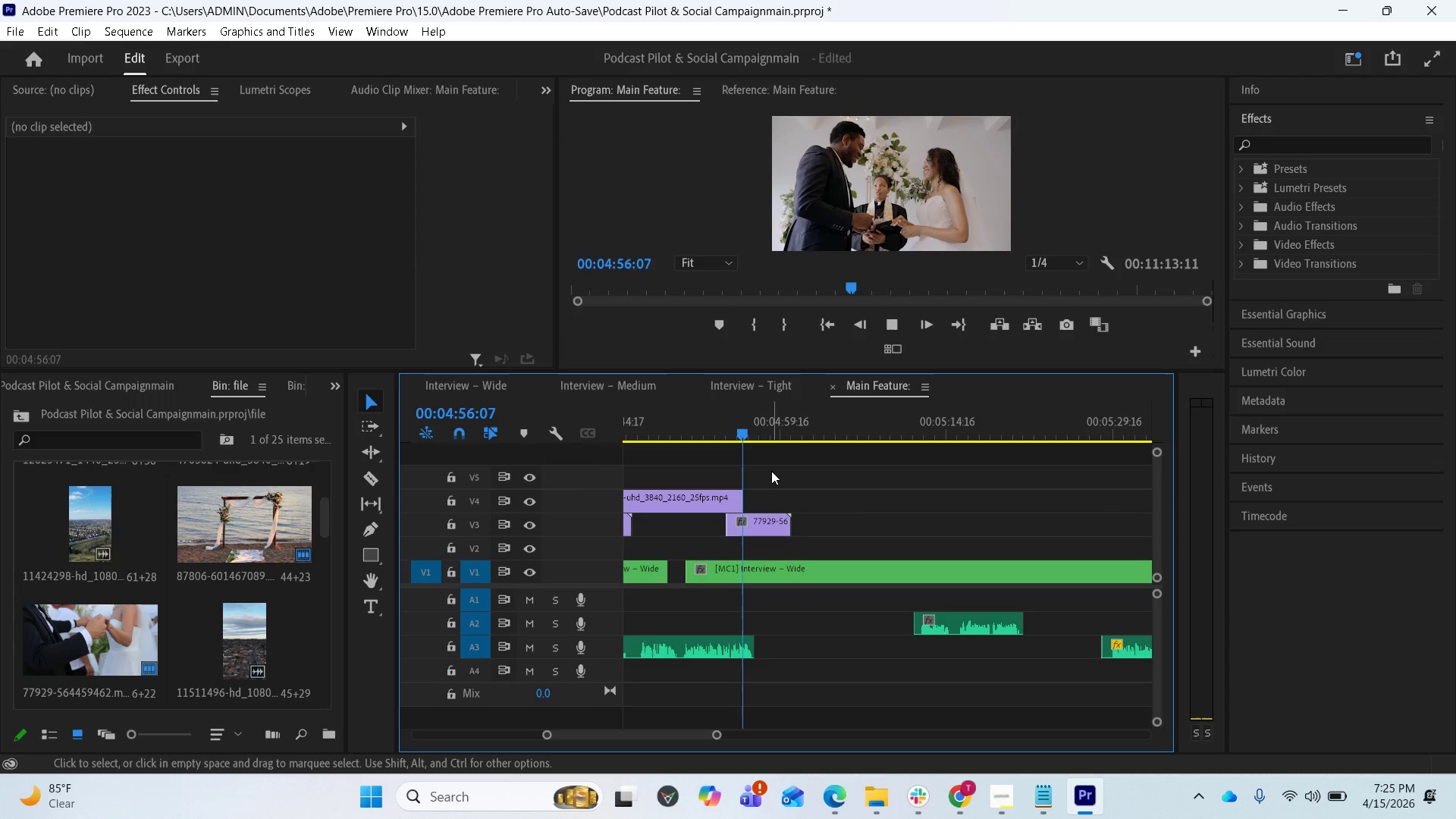 
key(Space)
 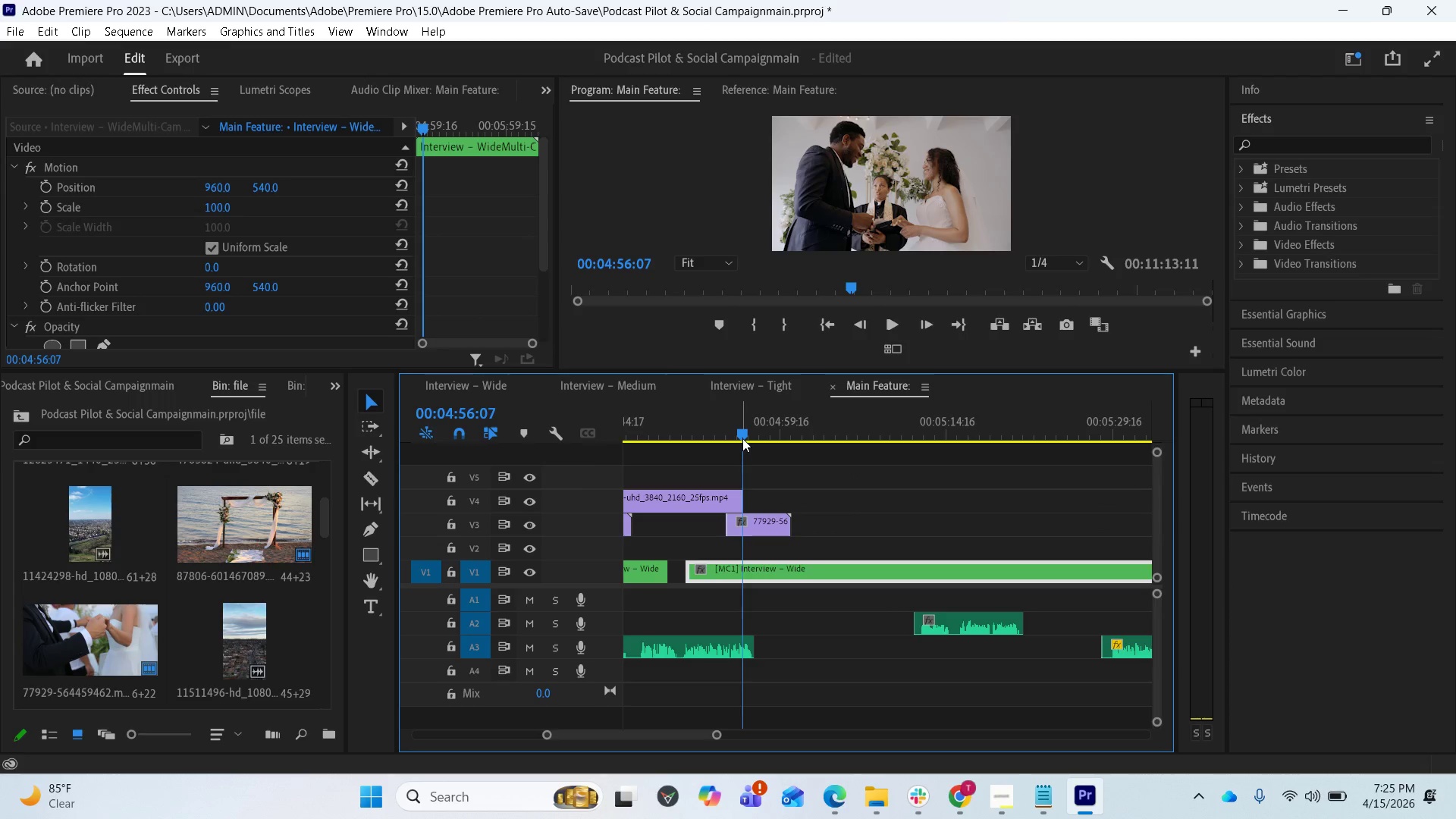 
key(Space)
 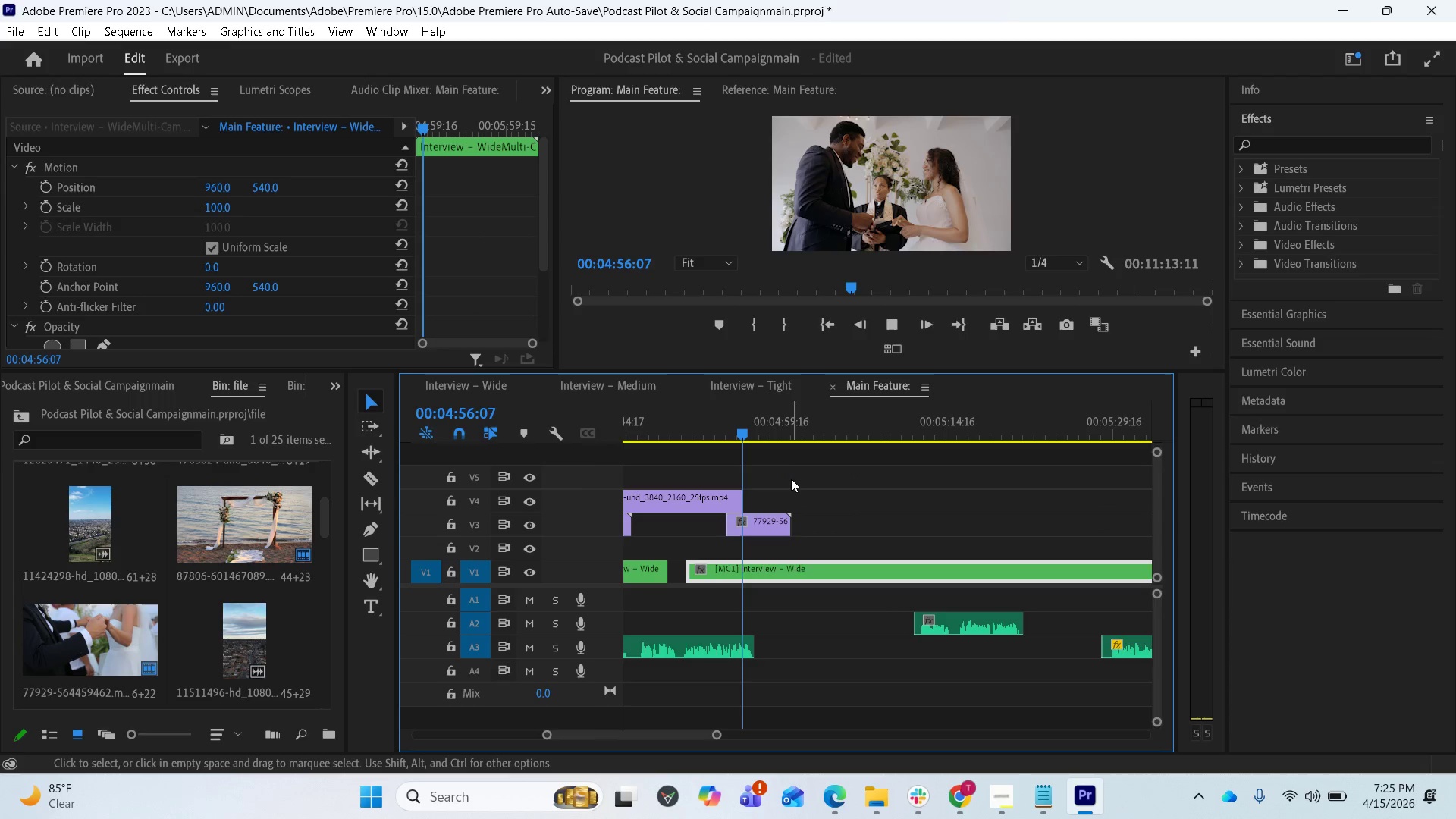 
key(Space)
 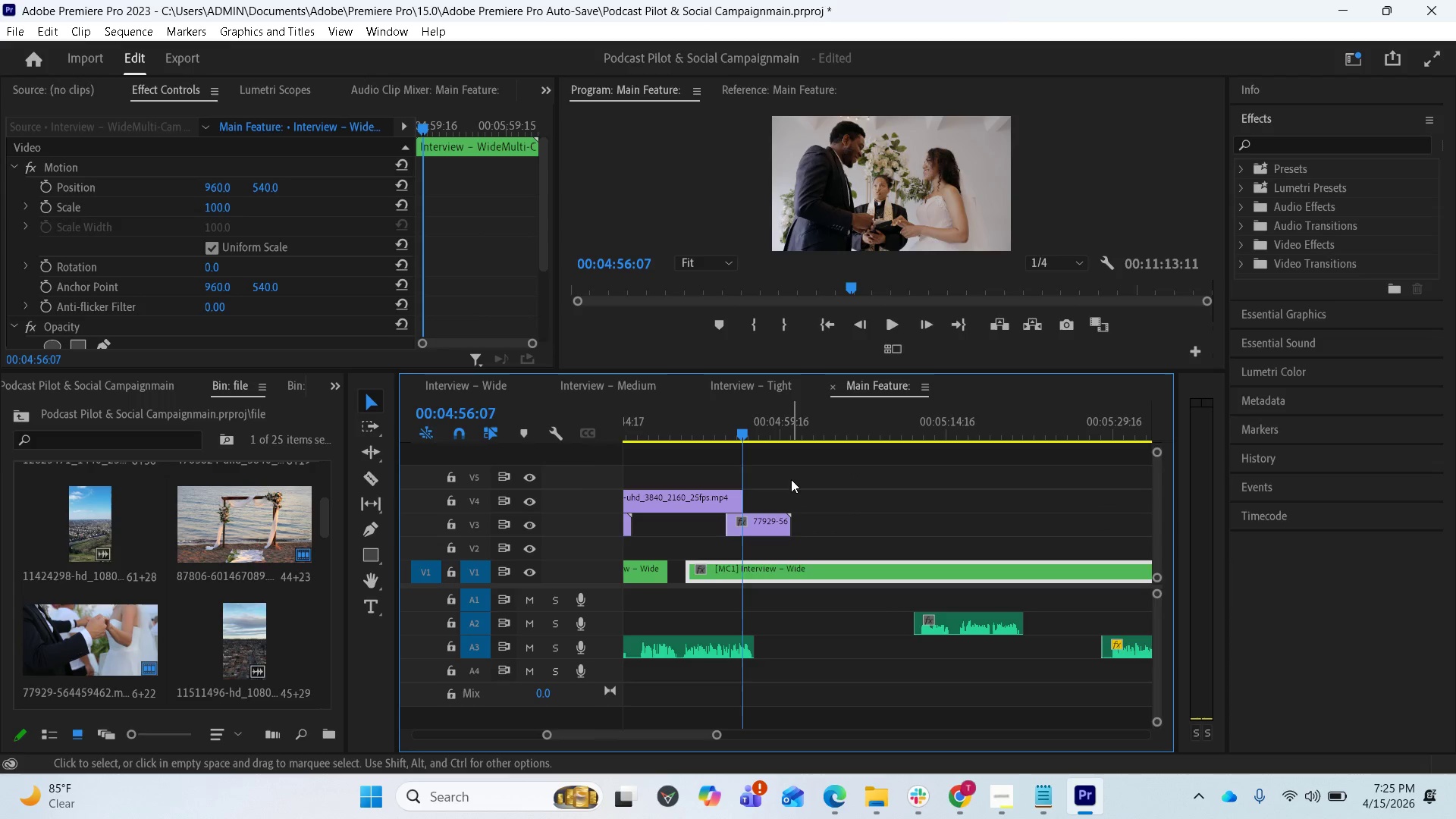 
key(Space)
 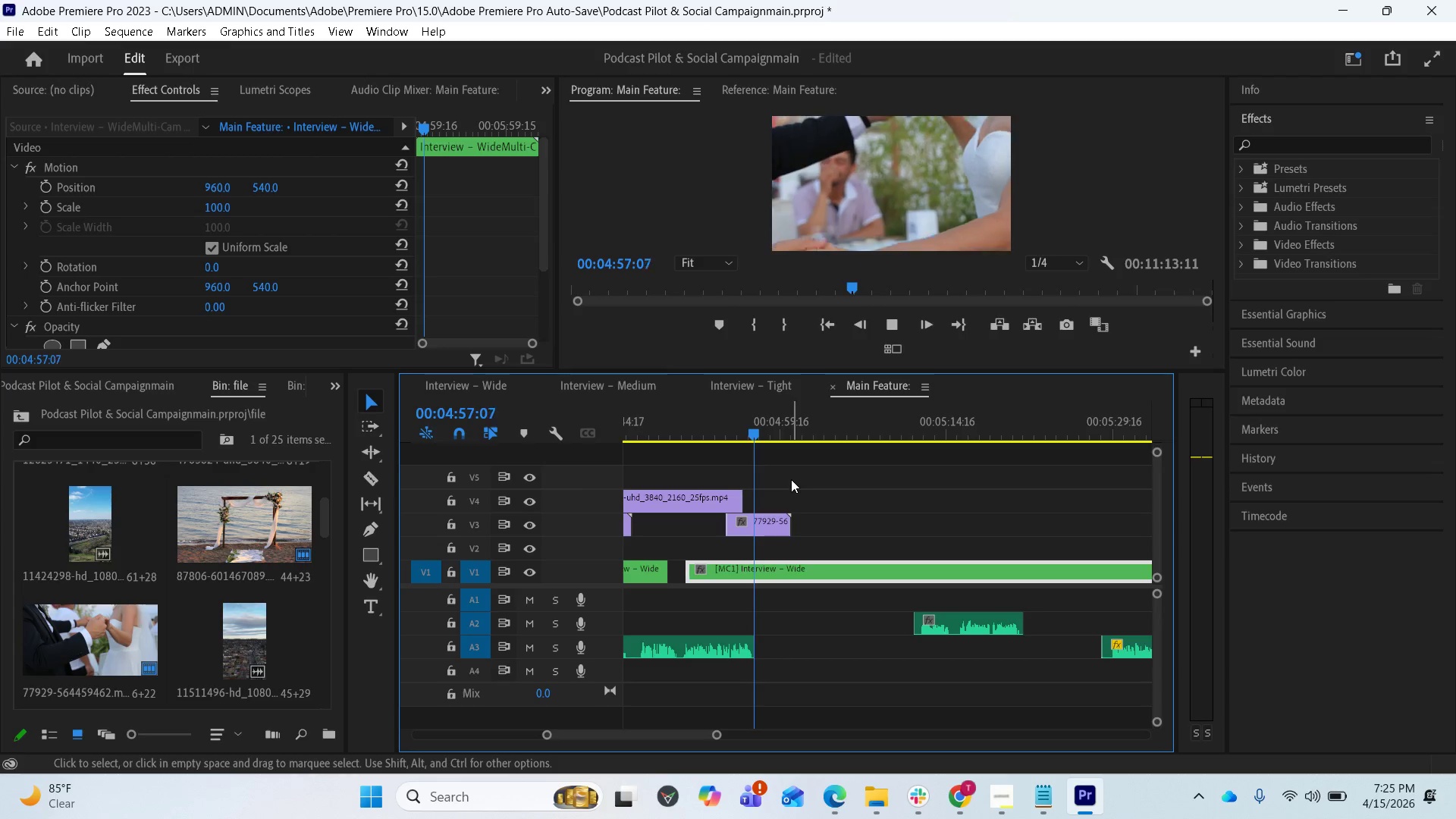 
key(Space)
 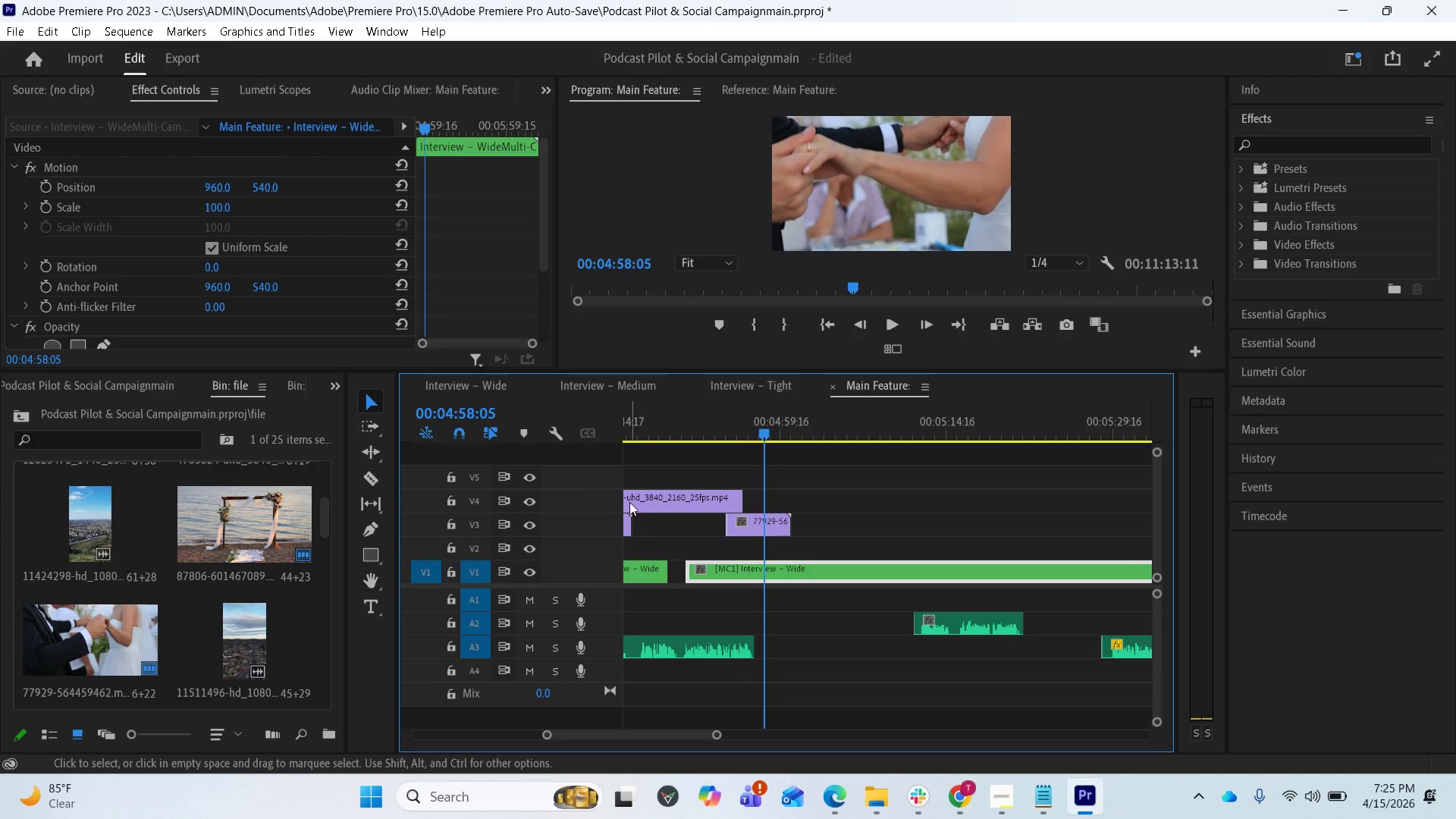 
scroll: coordinate [180, 572], scroll_direction: up, amount: 1.0
 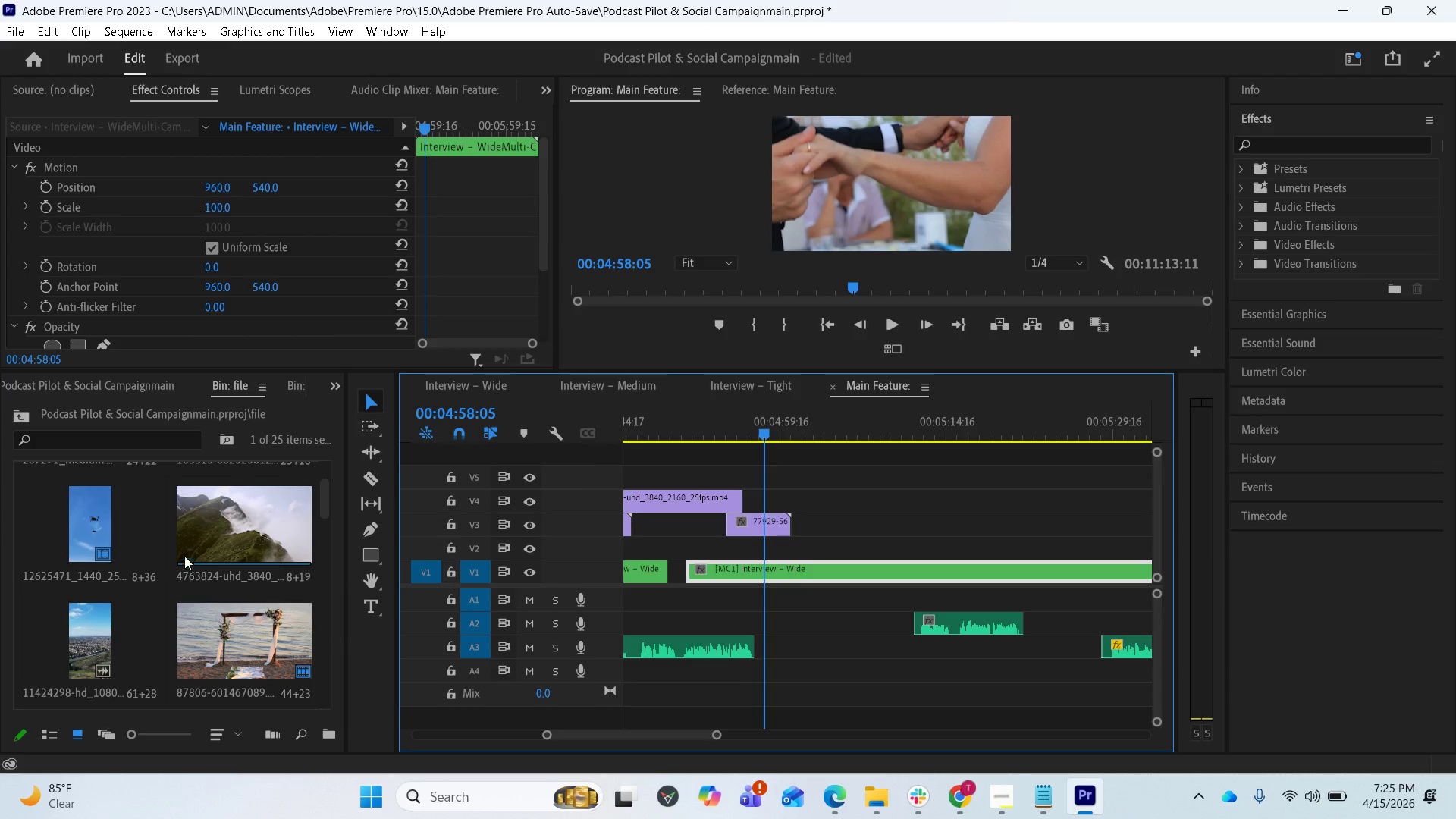 
scroll: coordinate [111, 651], scroll_direction: down, amount: 2.0
 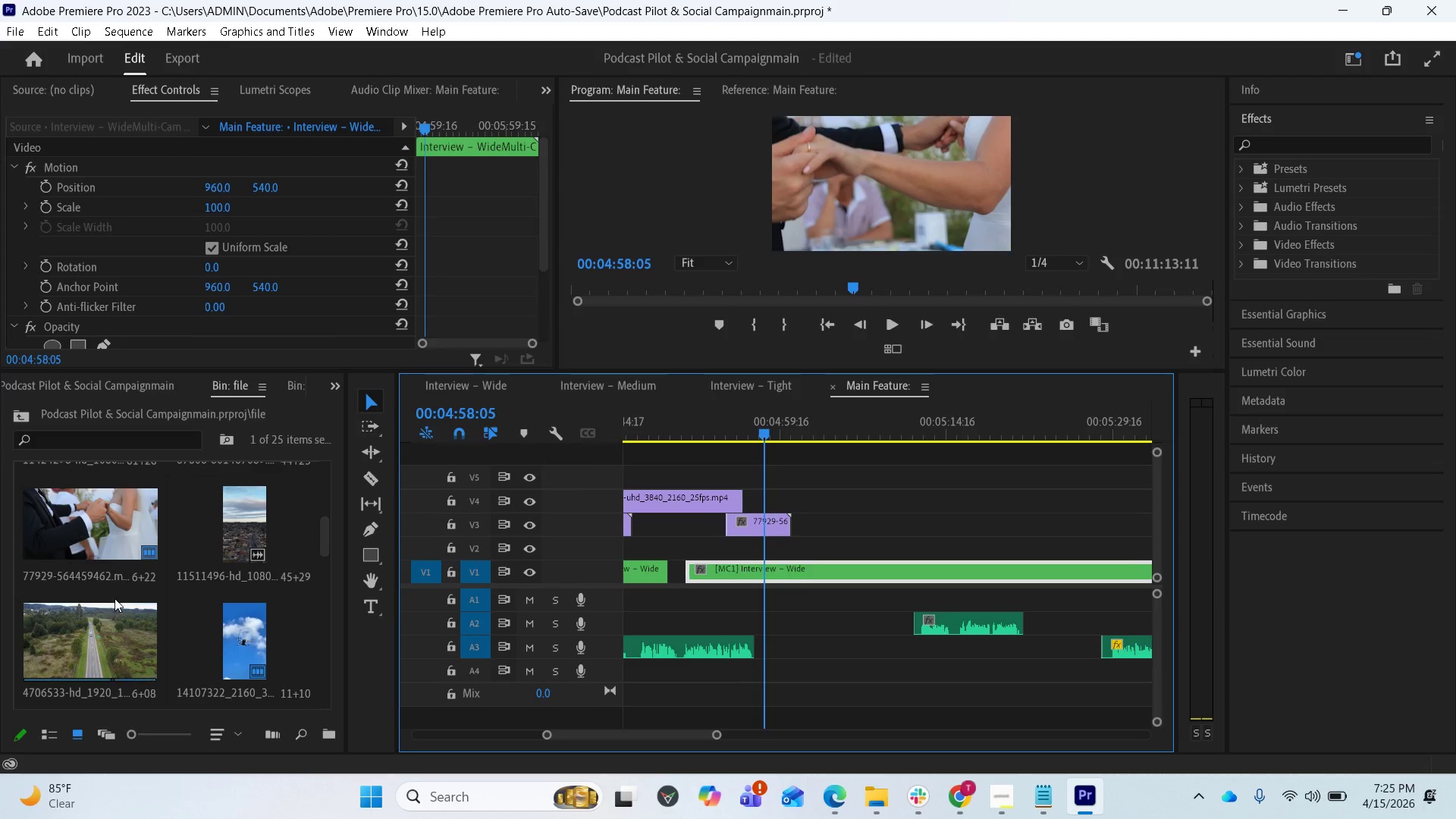 
scroll: coordinate [116, 592], scroll_direction: up, amount: 1.0
 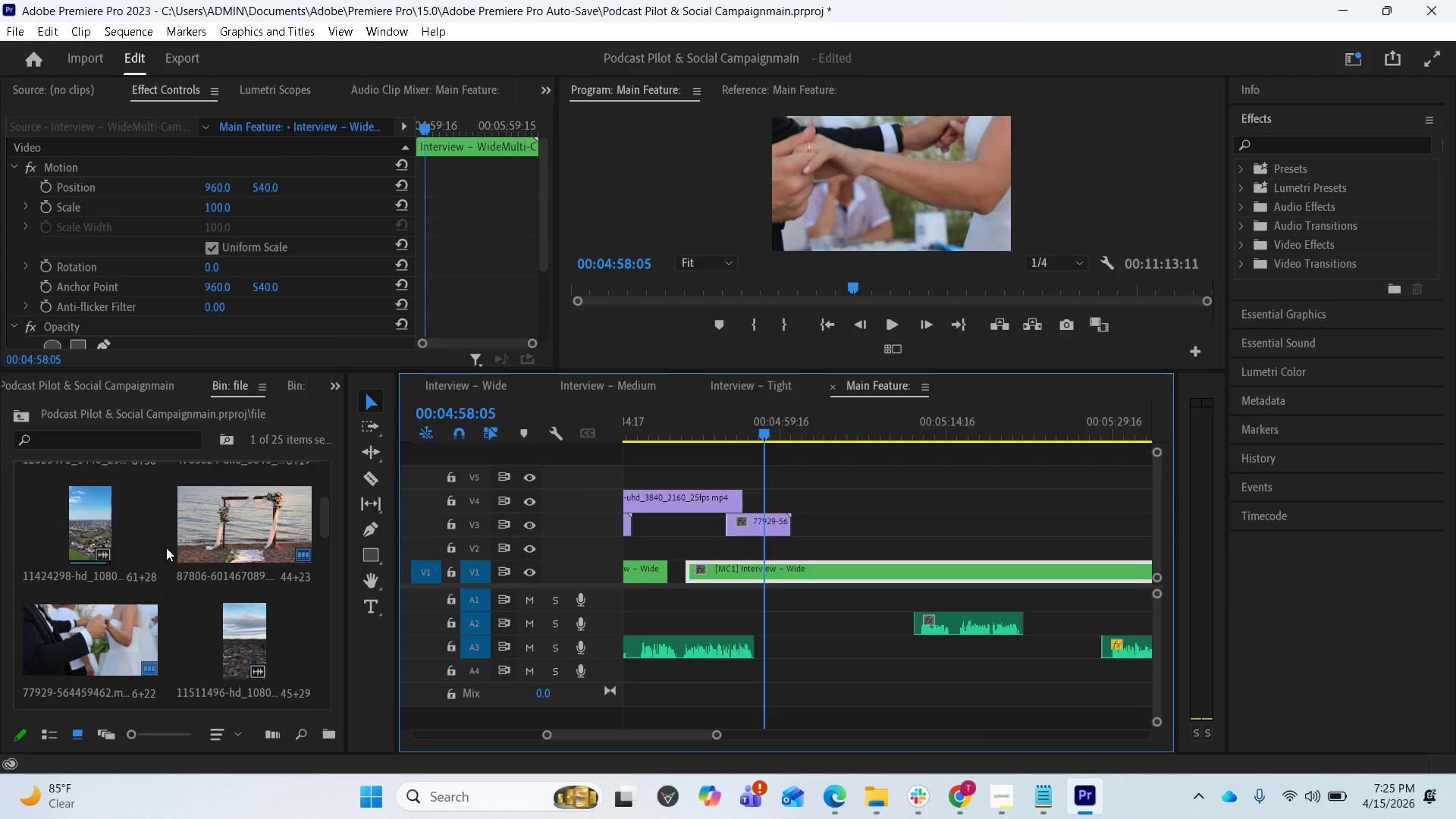 
scroll: coordinate [204, 551], scroll_direction: down, amount: 6.0
 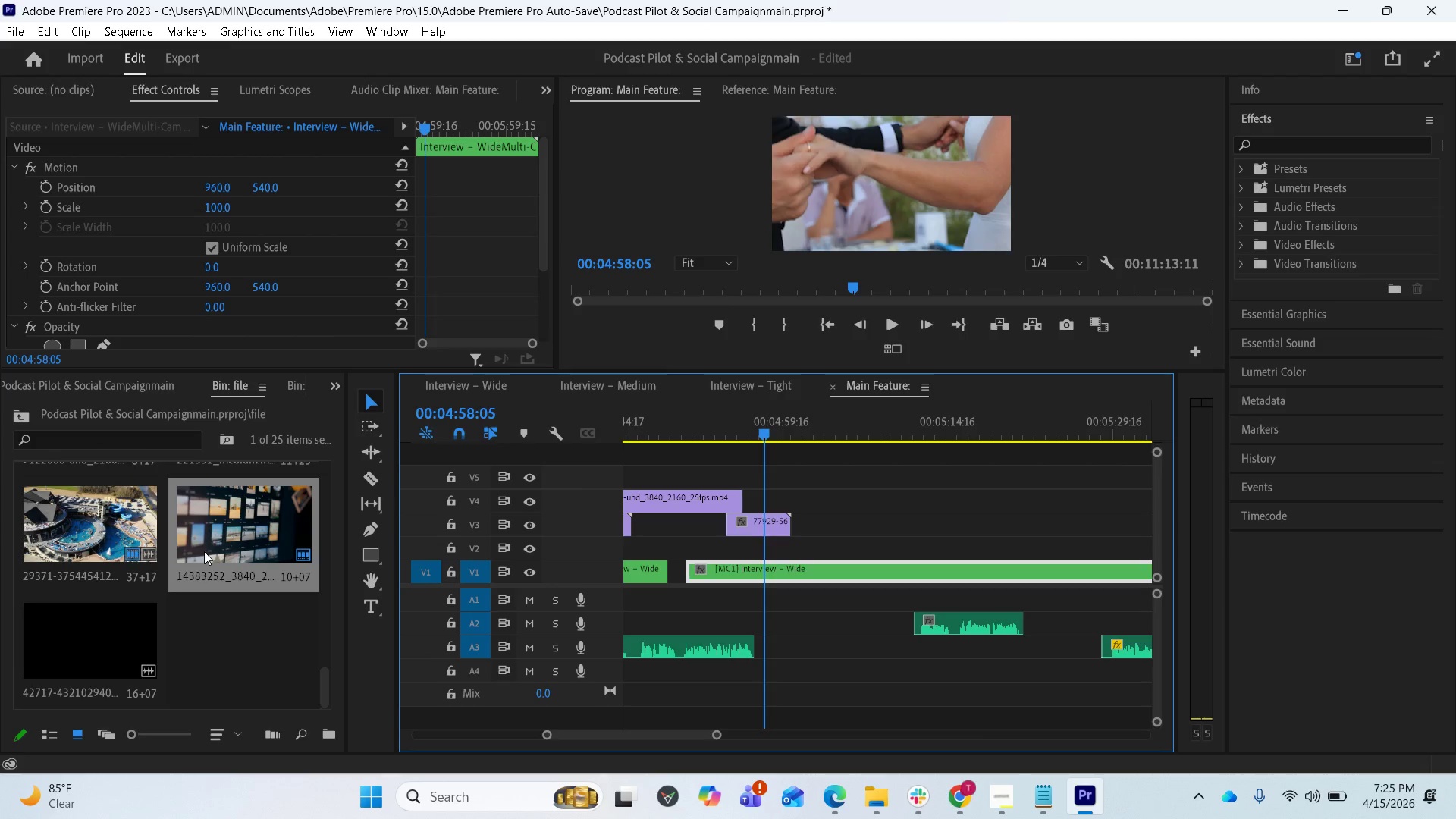 
scroll: coordinate [204, 551], scroll_direction: up, amount: 1.0
 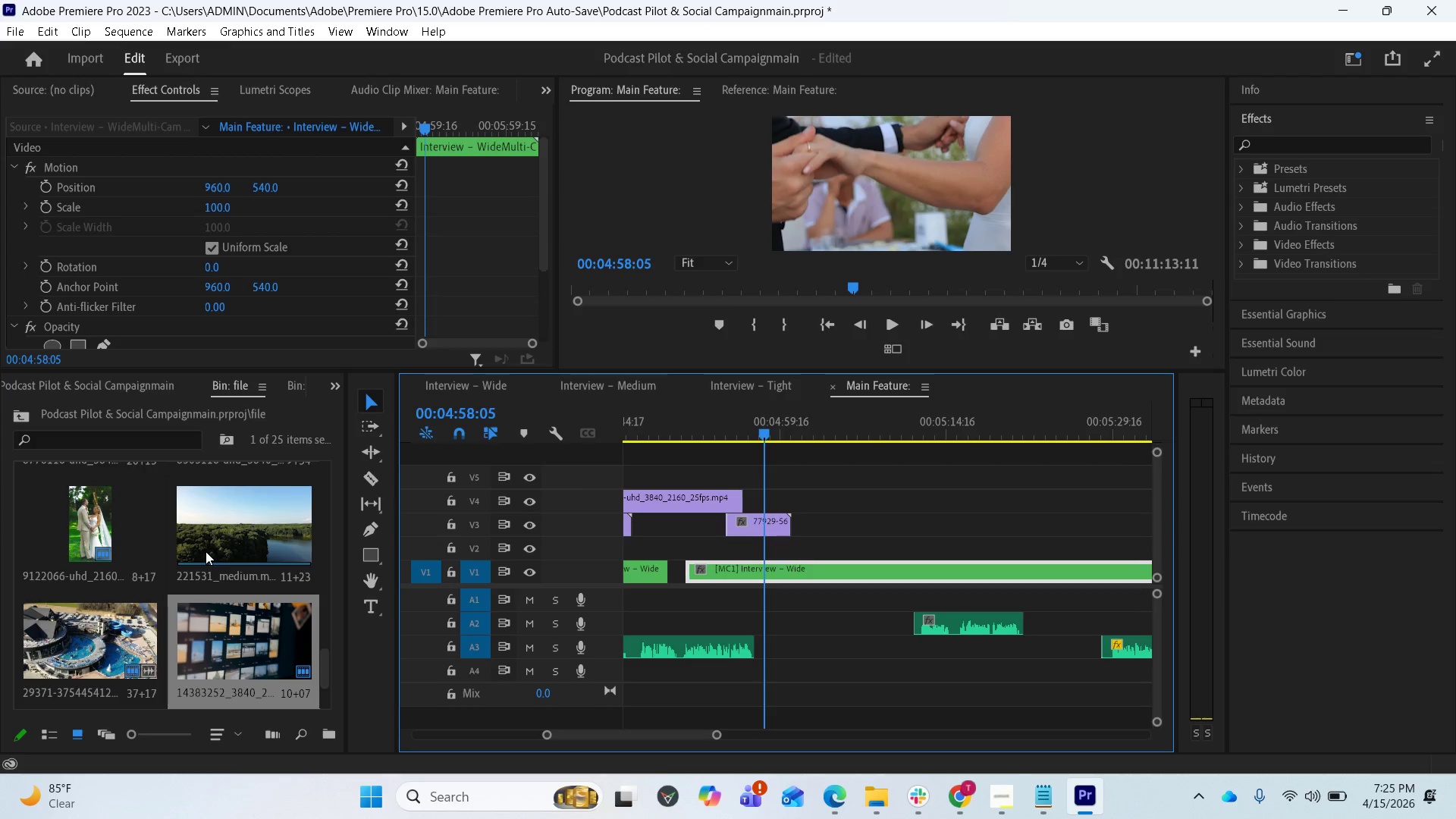 
scroll: coordinate [206, 551], scroll_direction: down, amount: 2.0
 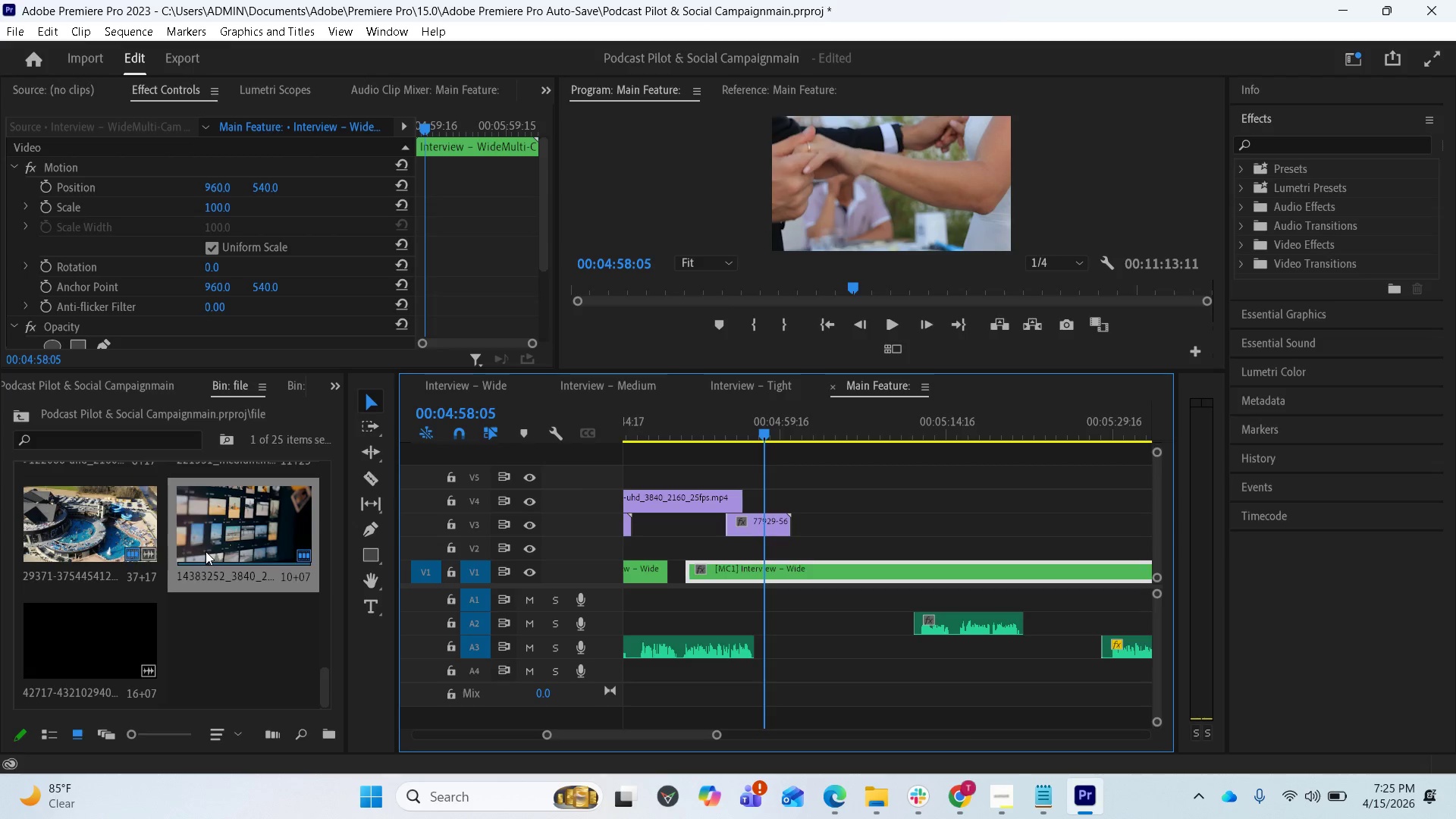 
scroll: coordinate [254, 550], scroll_direction: up, amount: 13.0
 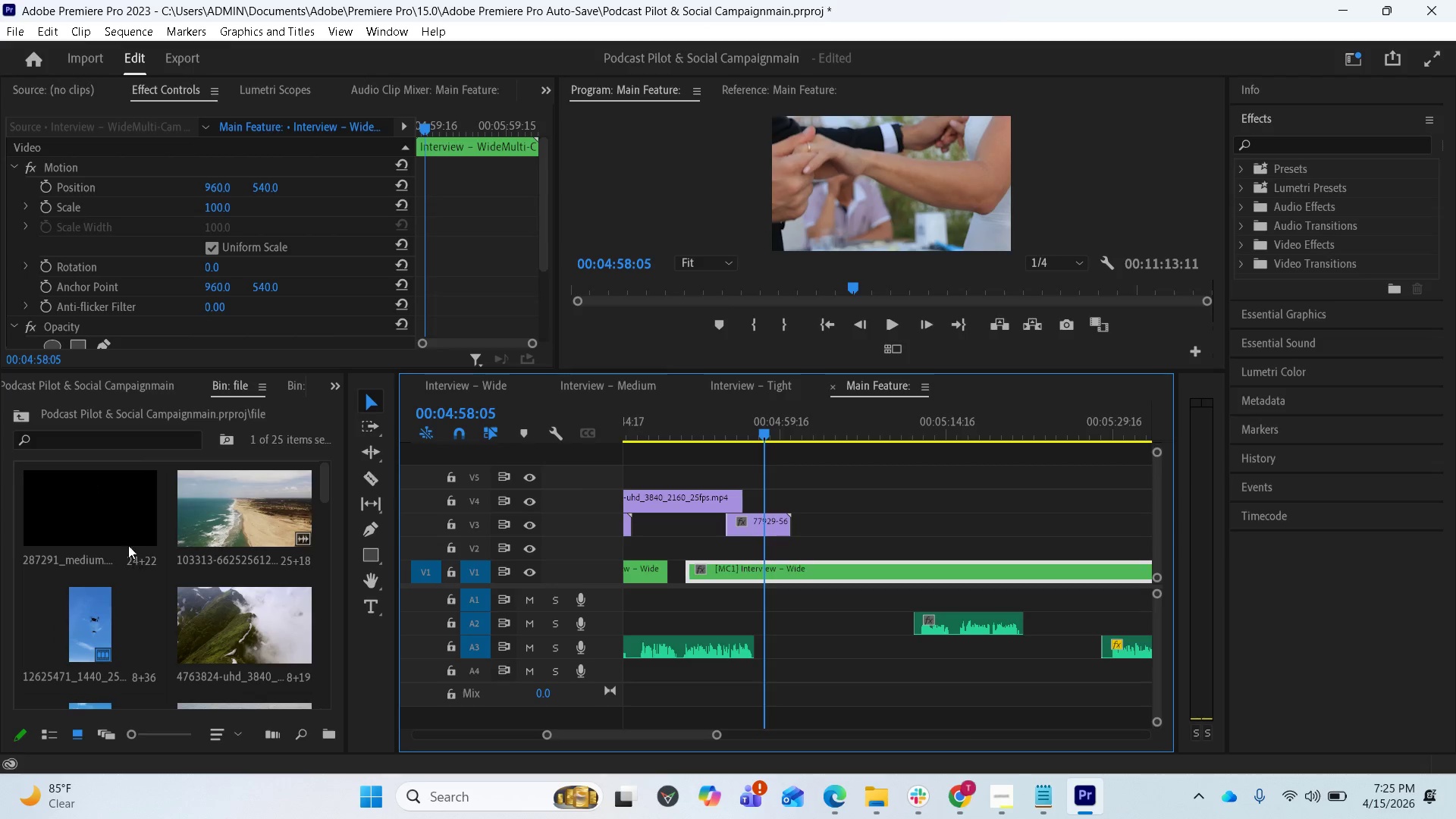 
scroll: coordinate [163, 604], scroll_direction: down, amount: 2.0
 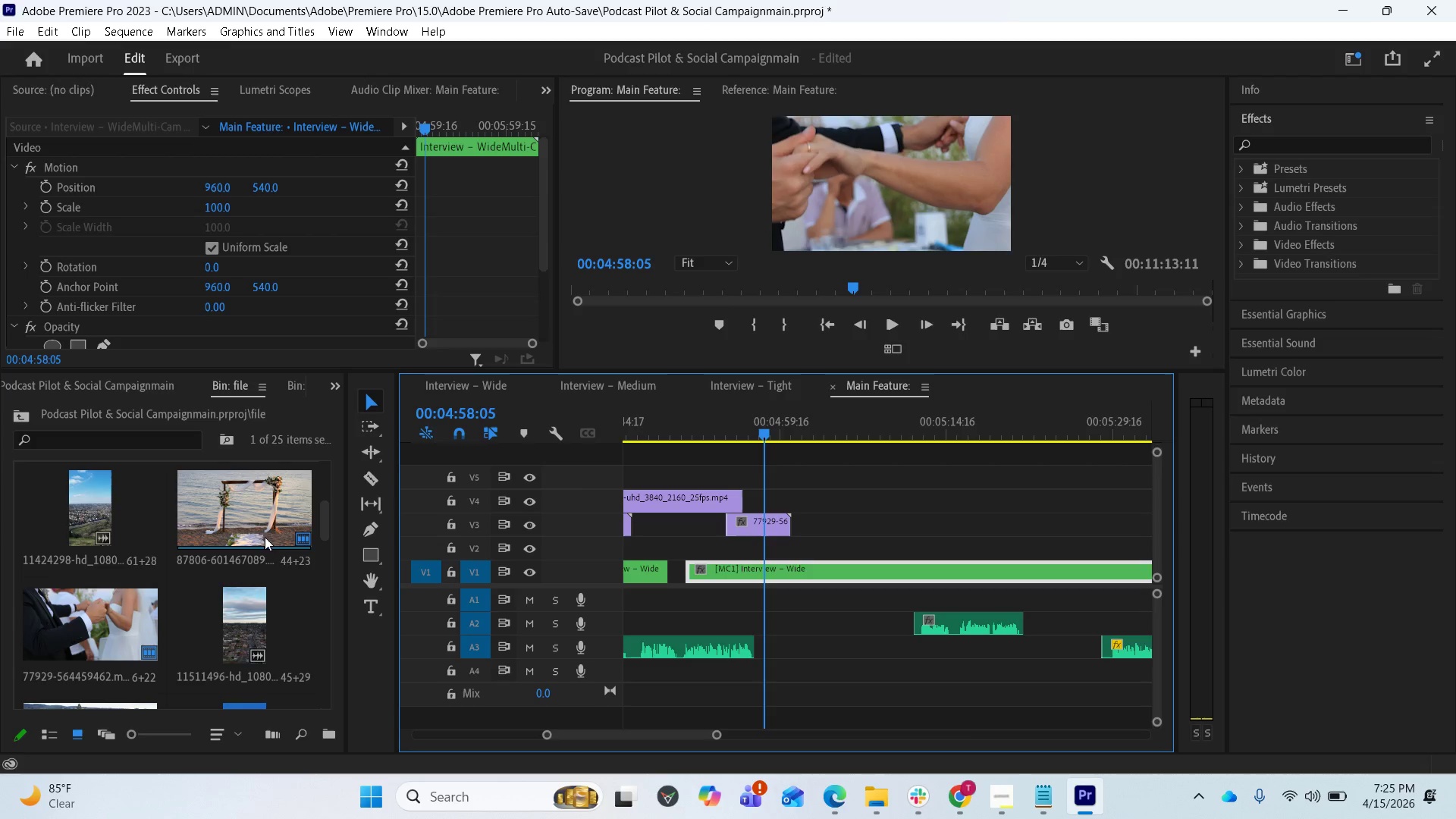 
wait(6.29)
 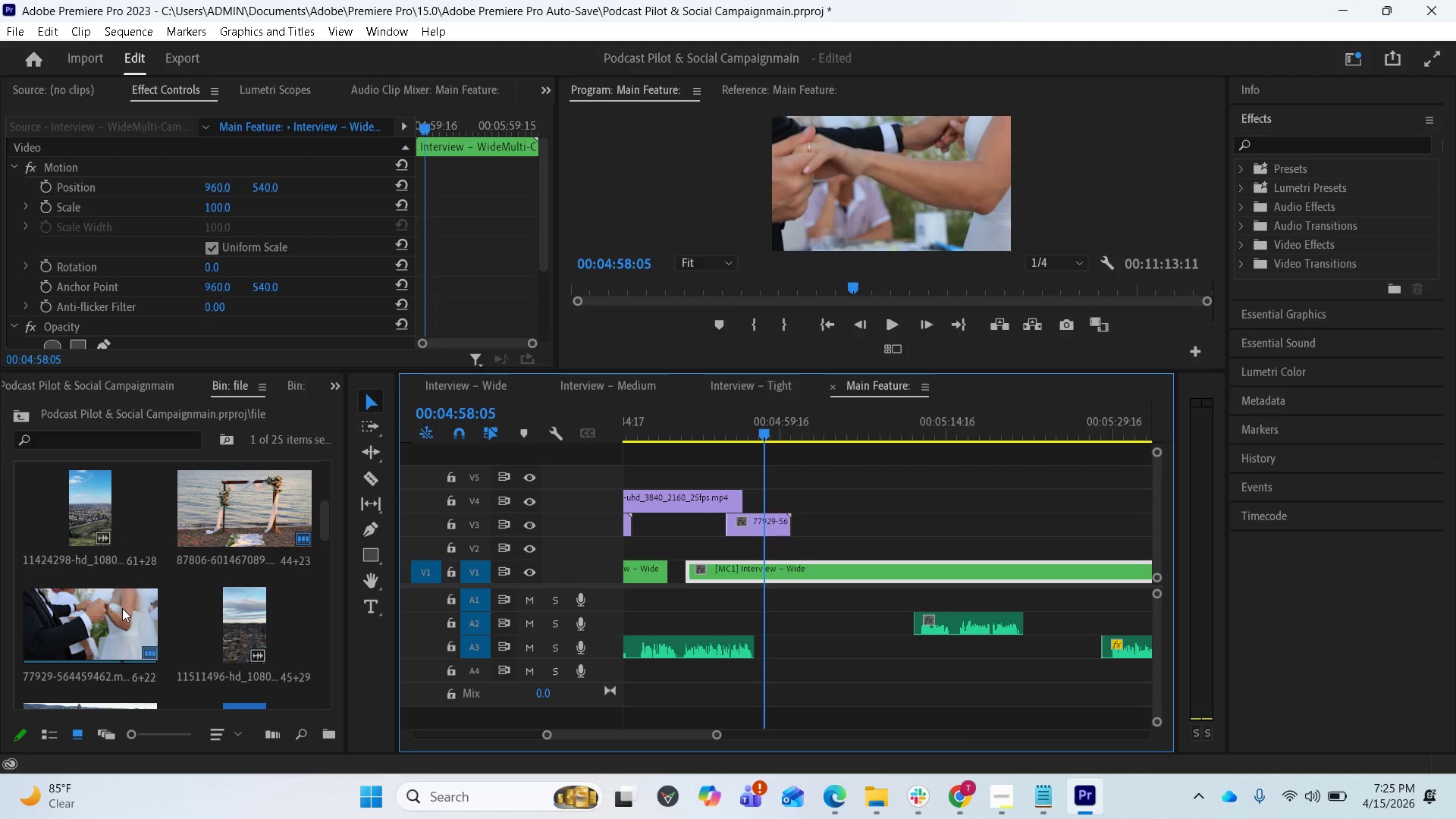 
scroll: coordinate [253, 609], scroll_direction: down, amount: 5.0
 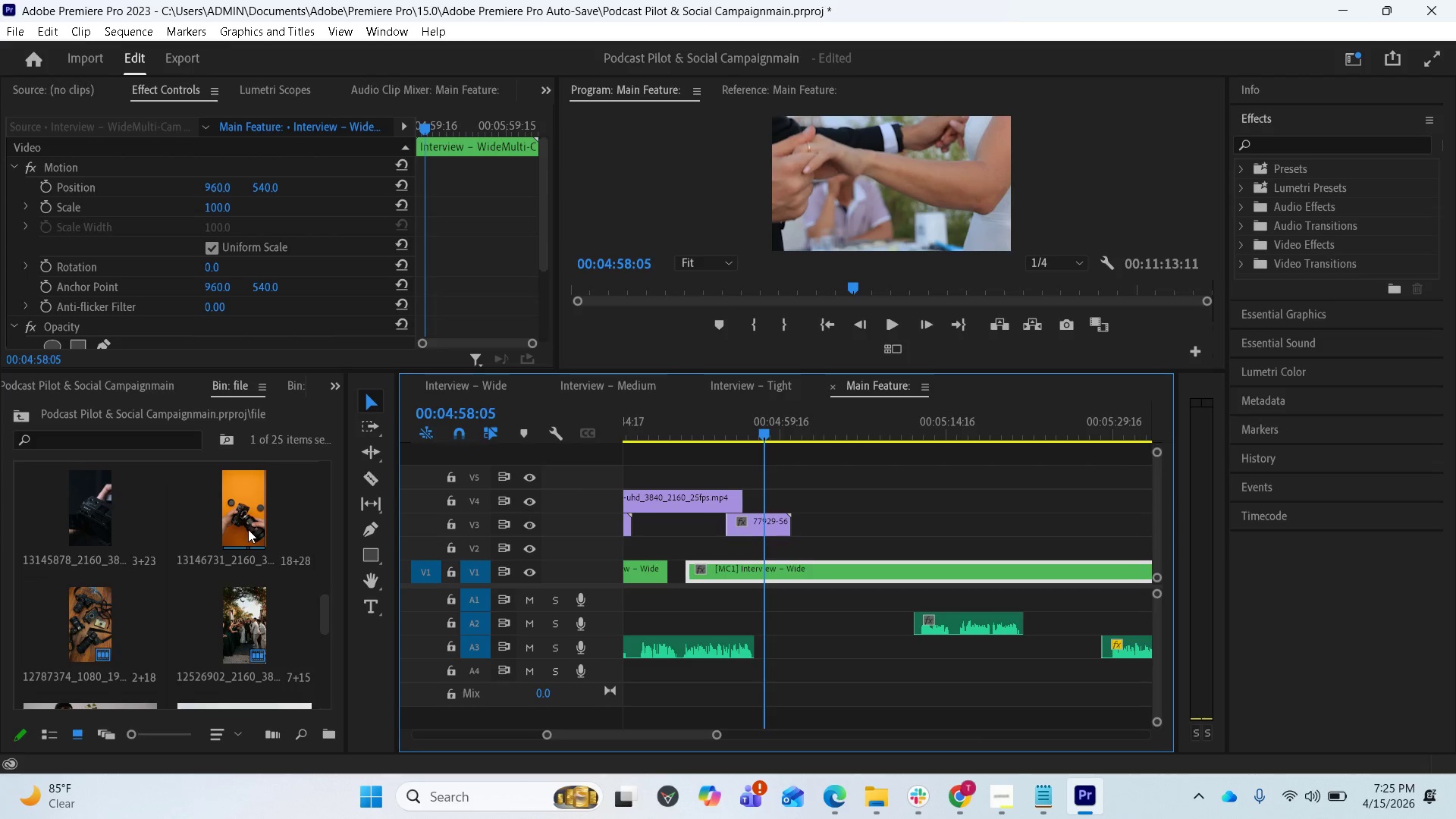 
wait(7.97)
 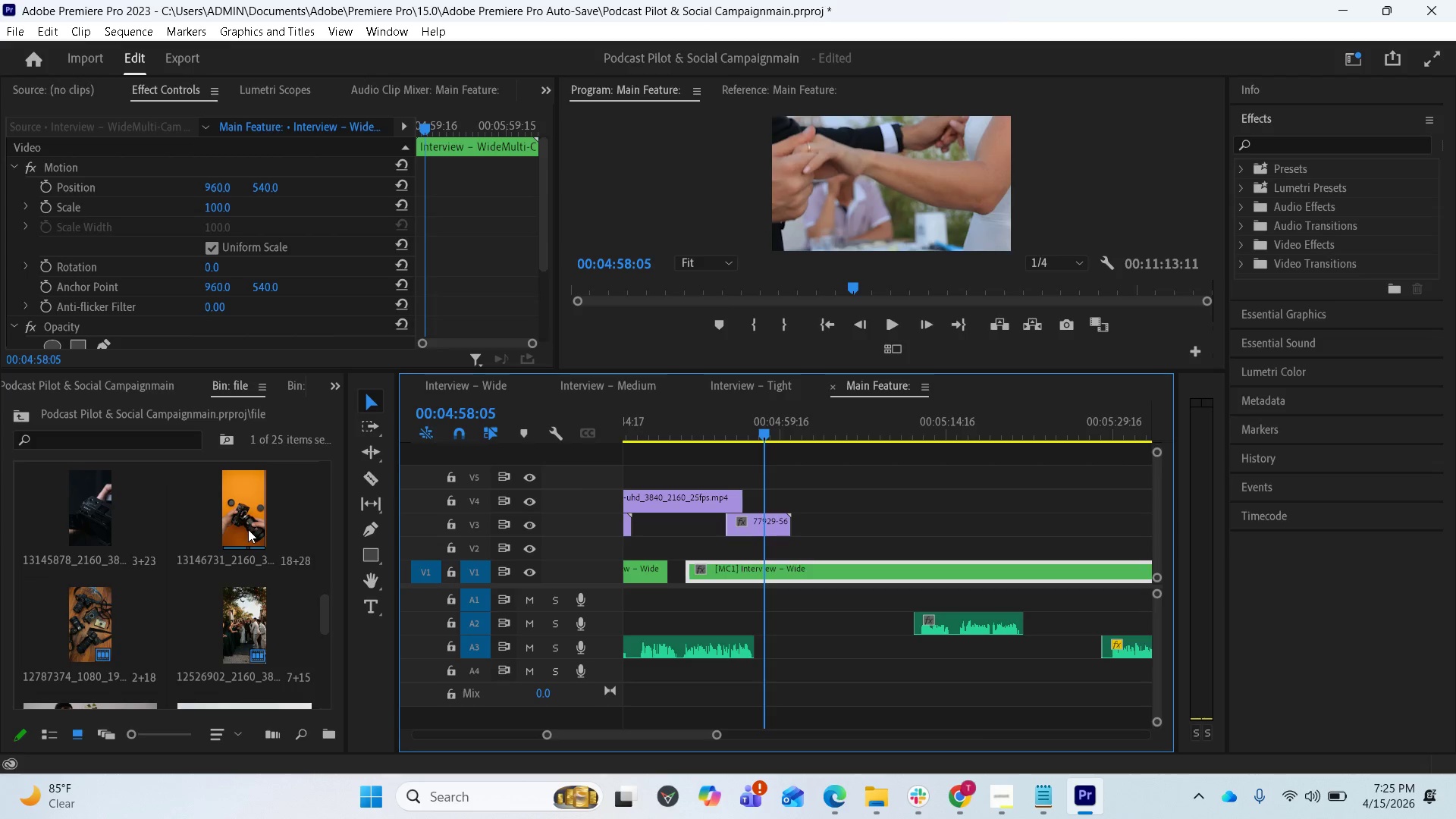 
left_click_drag(start_coordinate=[251, 624], to_coordinate=[747, 494])
 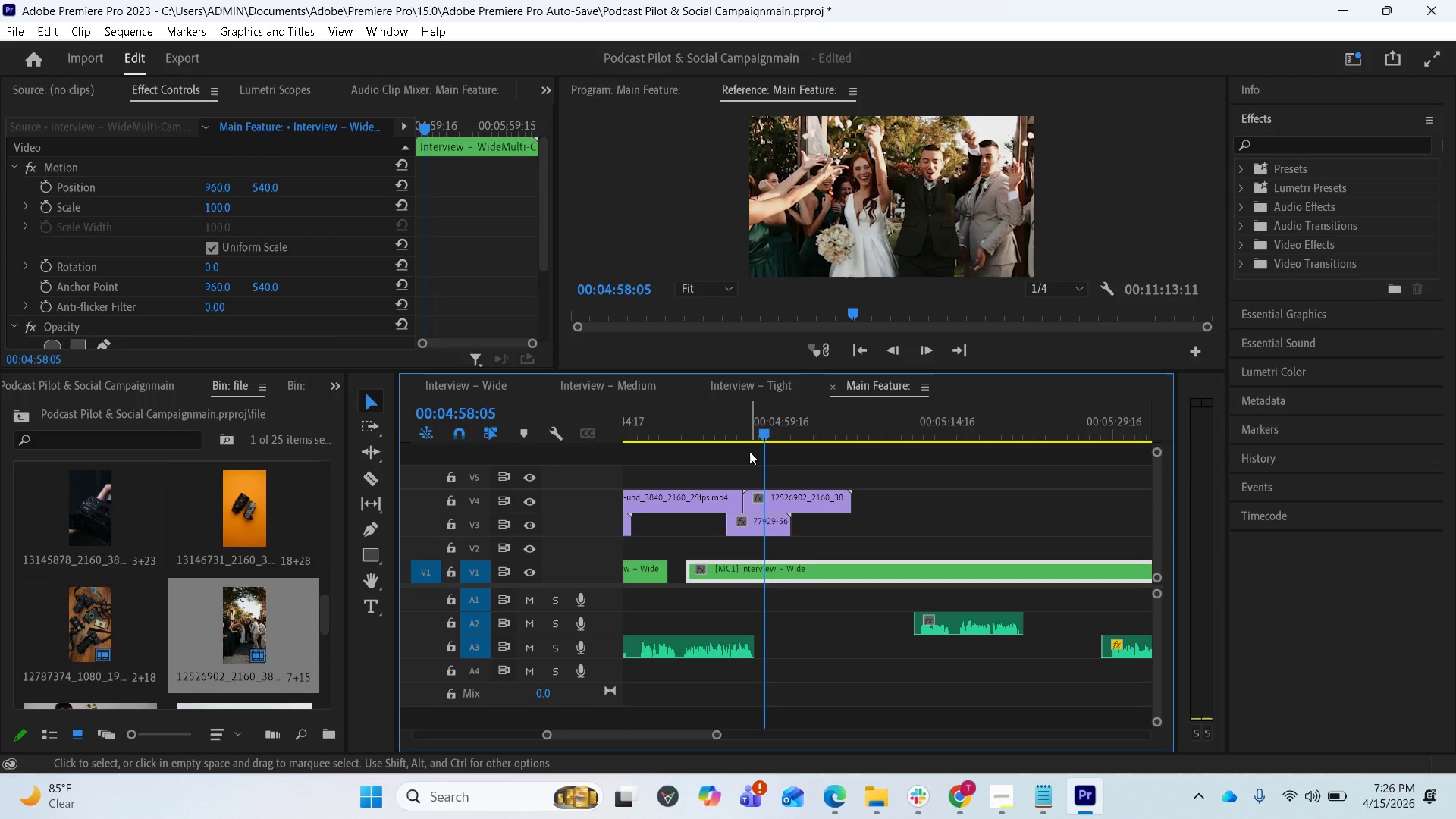 
left_click_drag(start_coordinate=[764, 437], to_coordinate=[739, 427])
 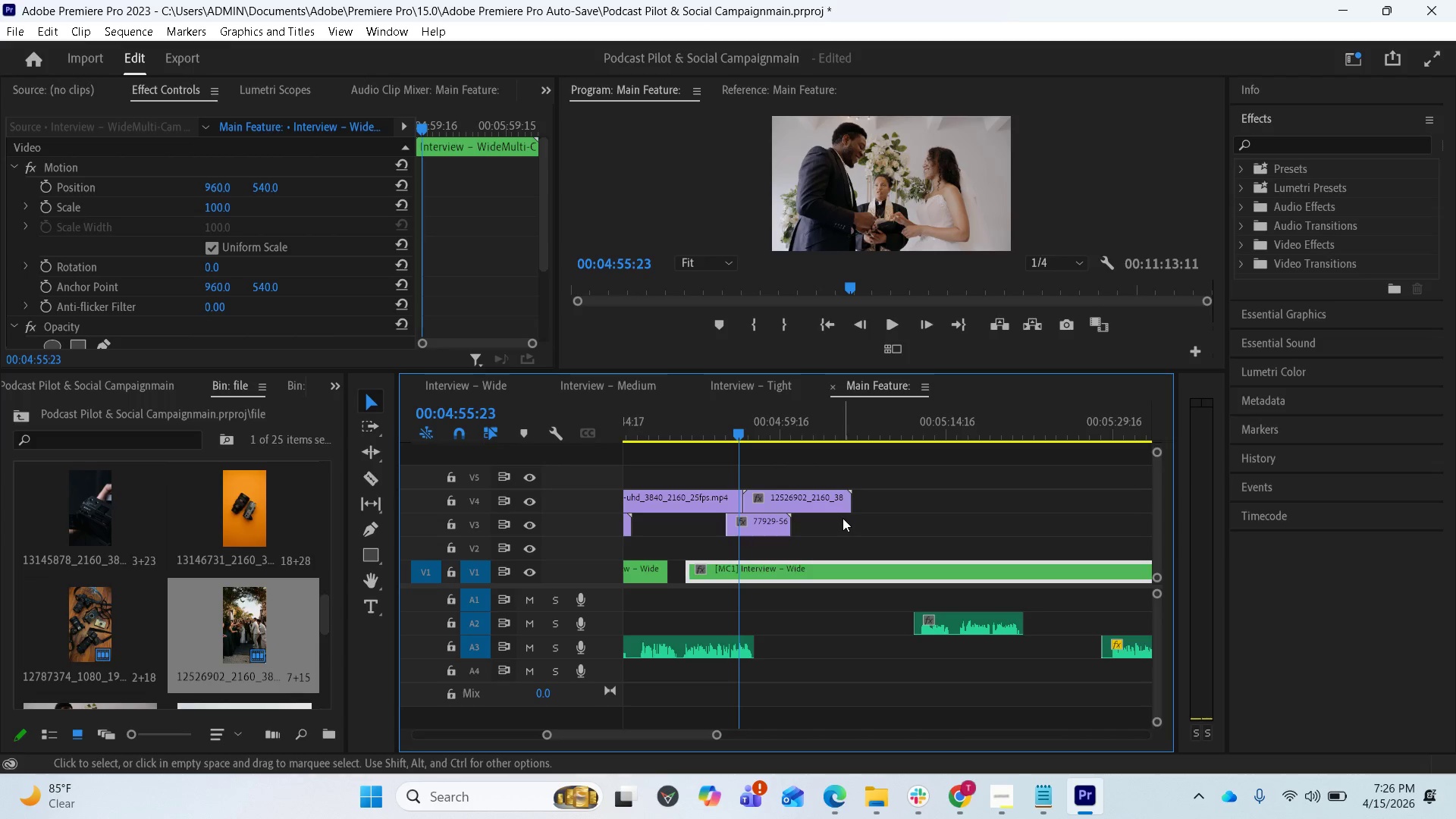 
key(Space)
 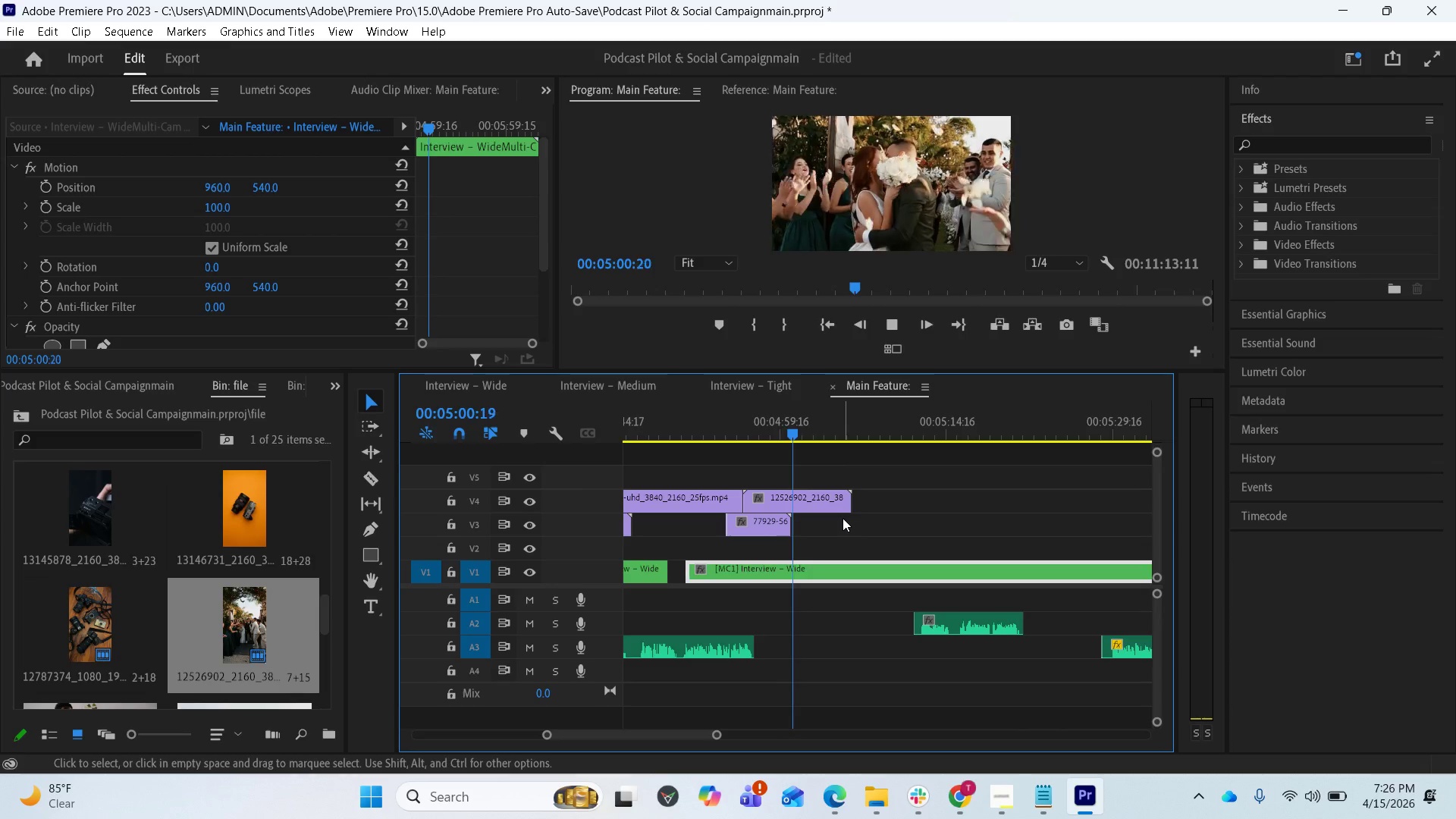 
wait(7.47)
 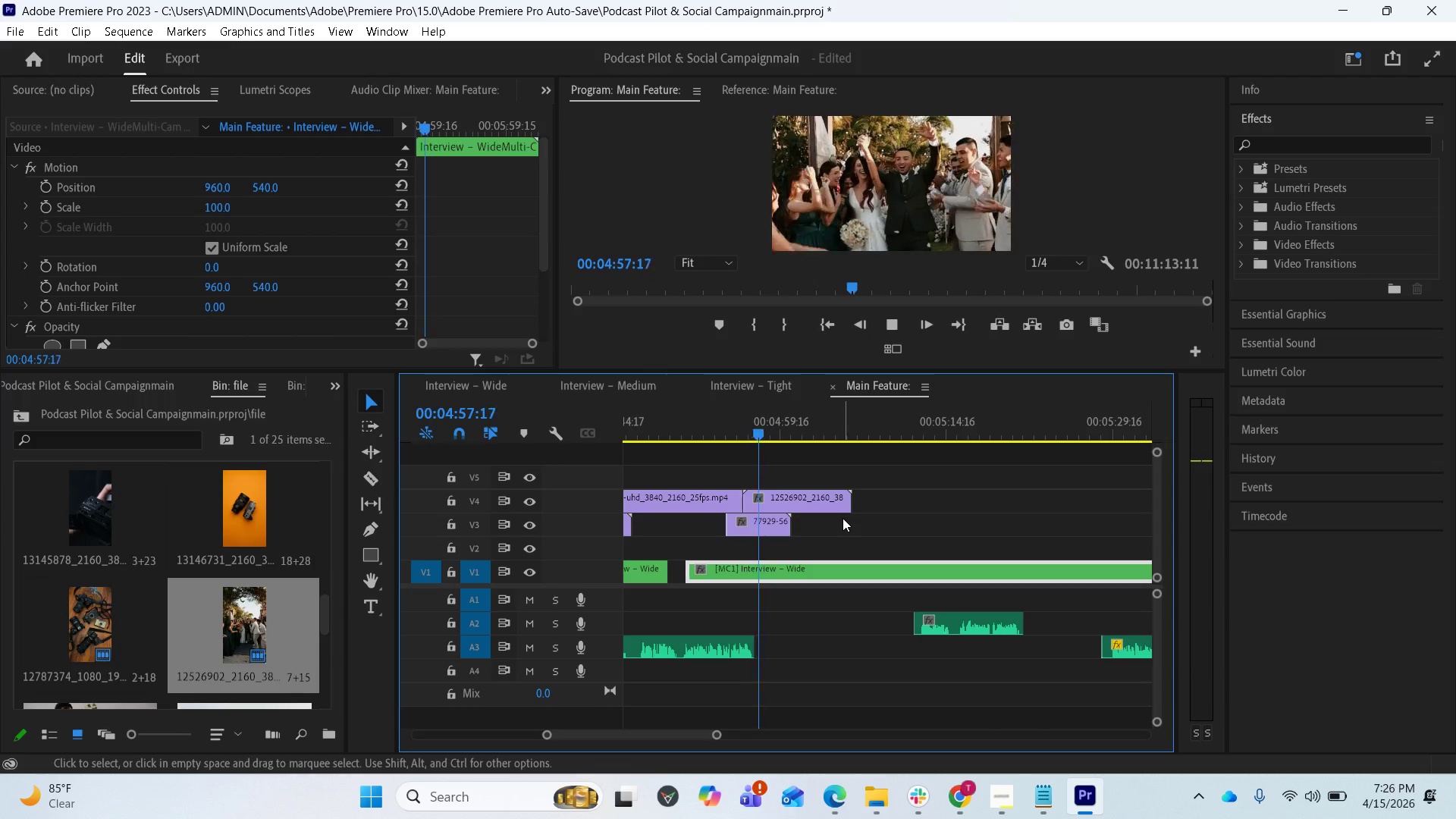 
key(Space)
 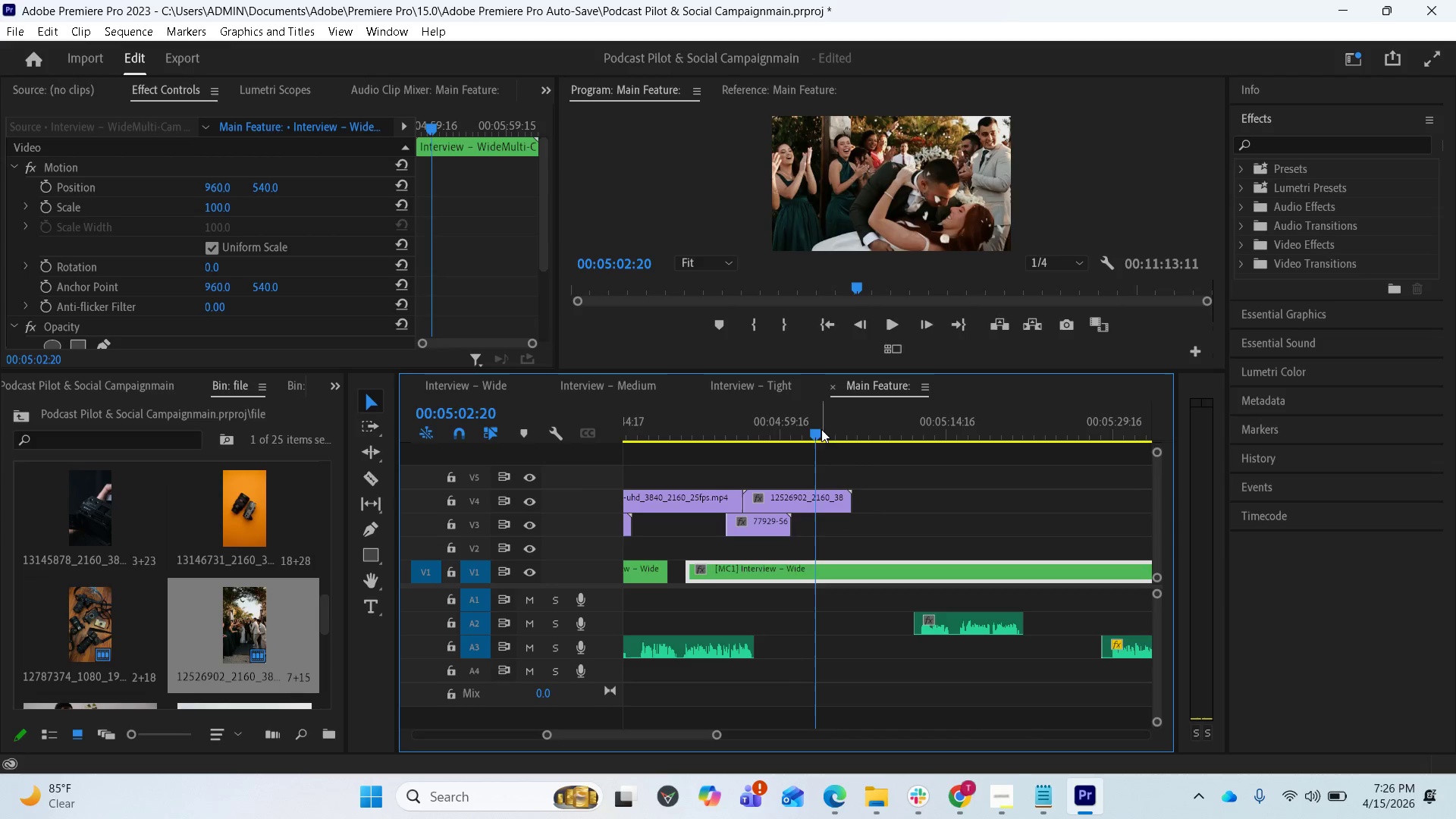 
left_click_drag(start_coordinate=[811, 430], to_coordinate=[682, 449])
 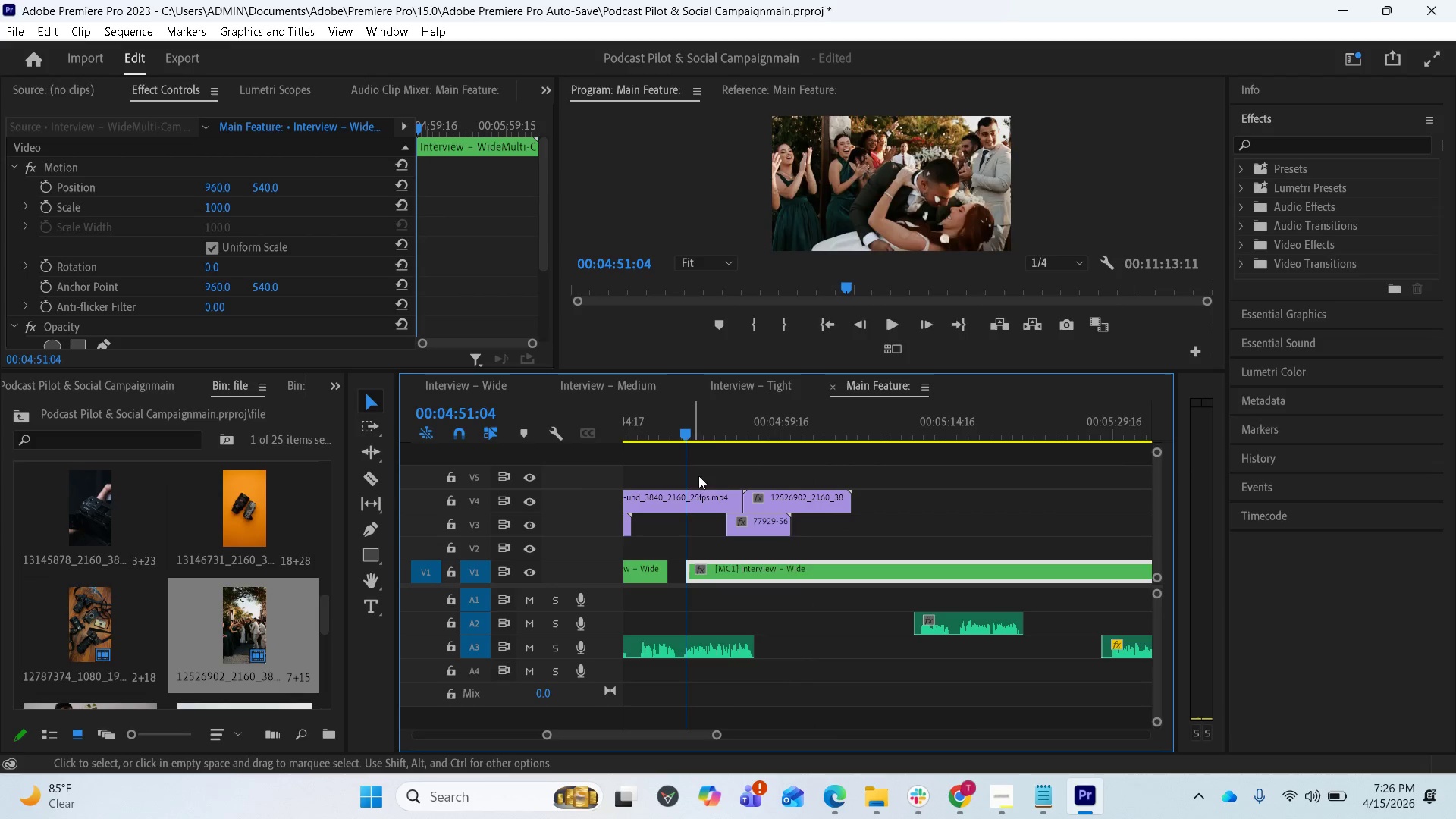 
key(Space)
 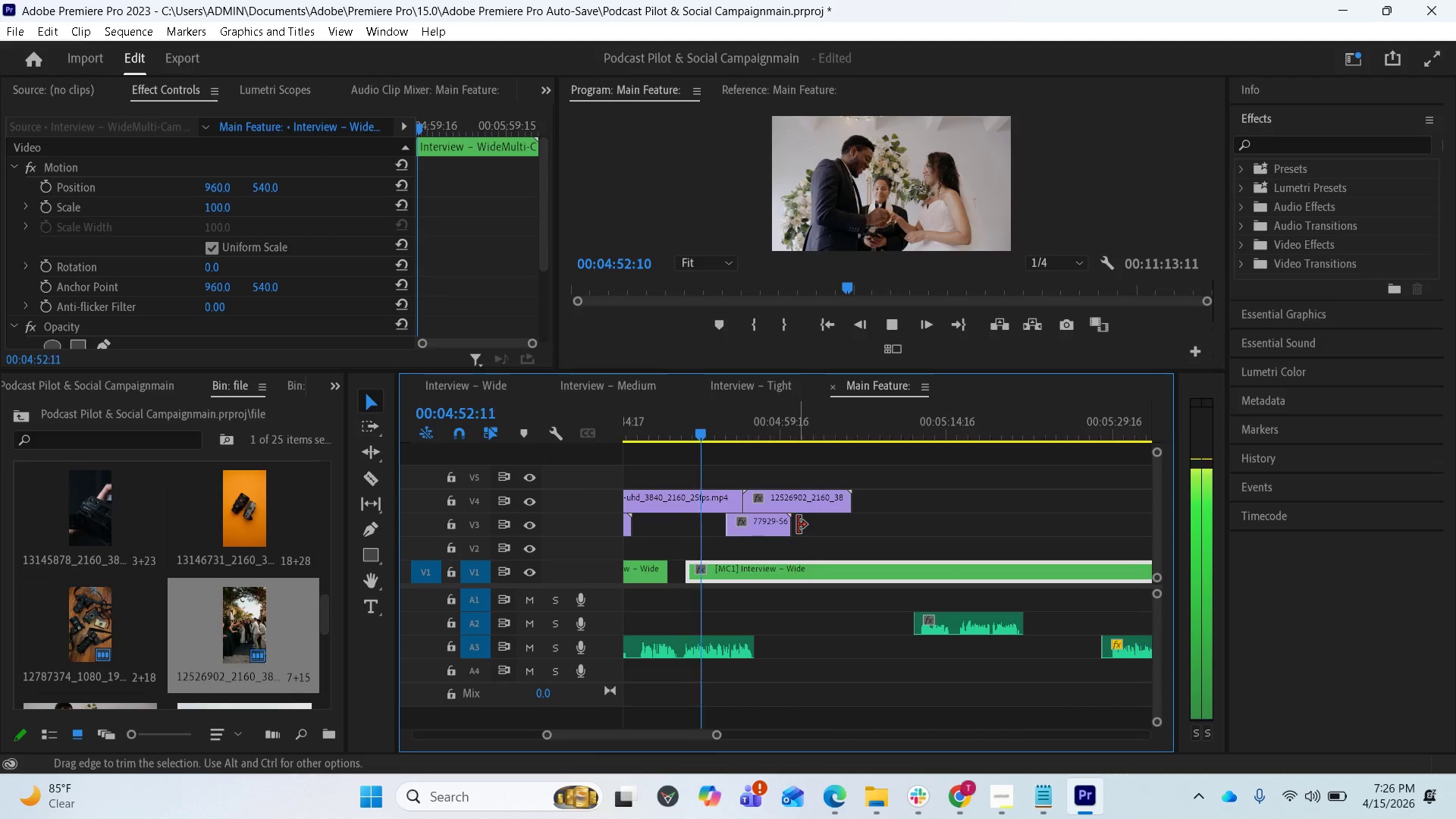 
key(Space)
 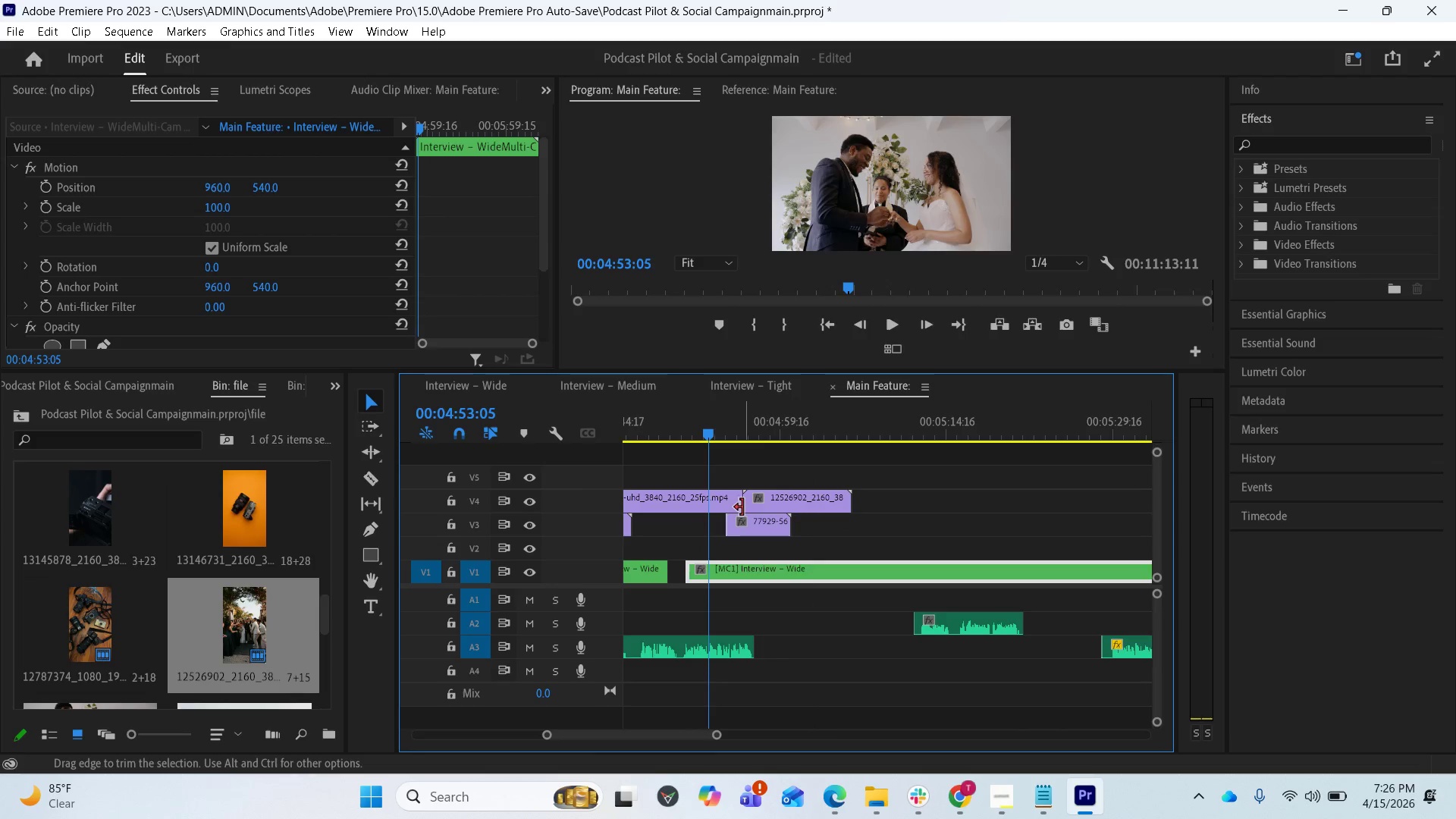 
left_click_drag(start_coordinate=[742, 507], to_coordinate=[676, 507])
 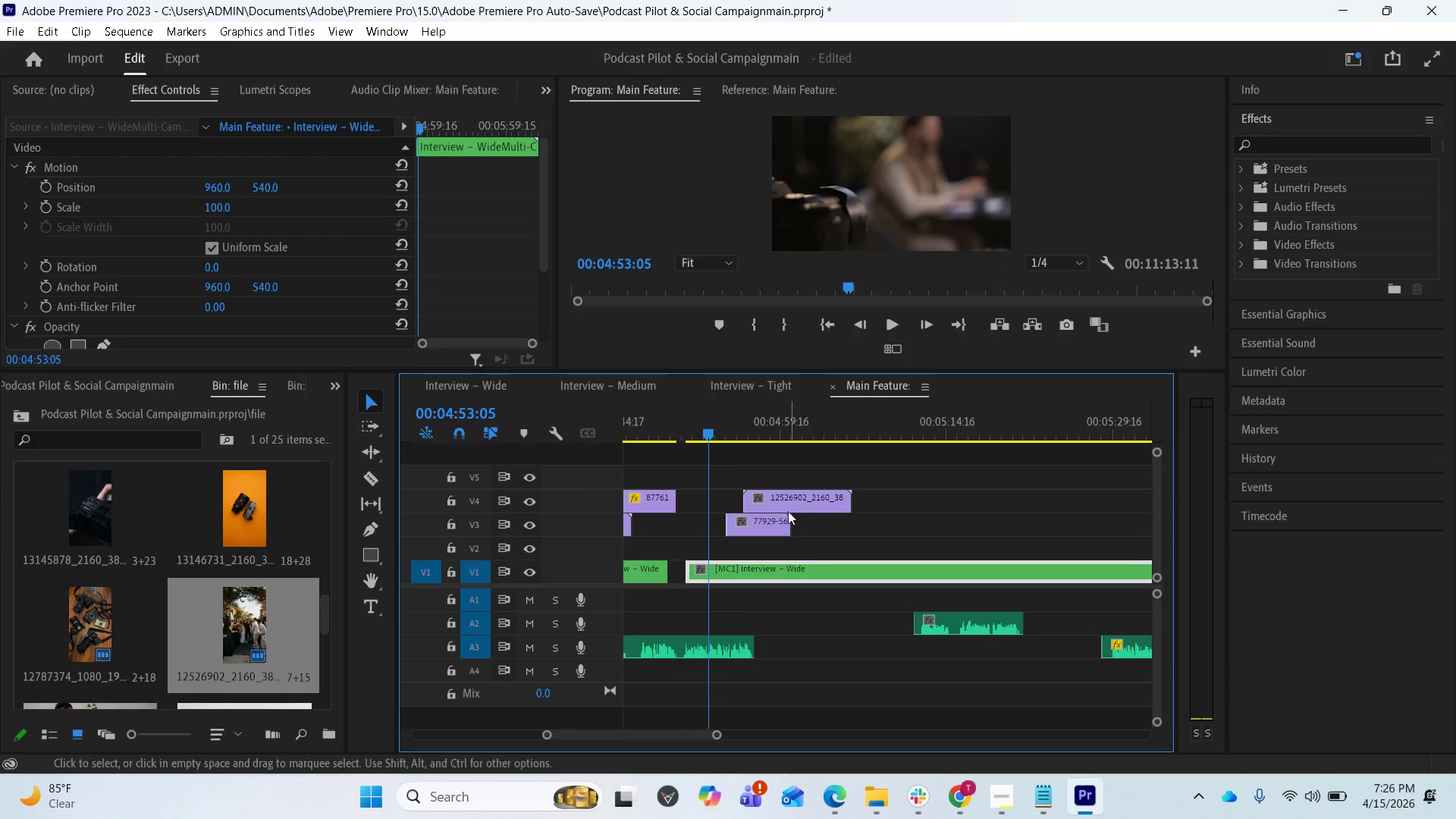 
left_click_drag(start_coordinate=[781, 499], to_coordinate=[717, 498])
 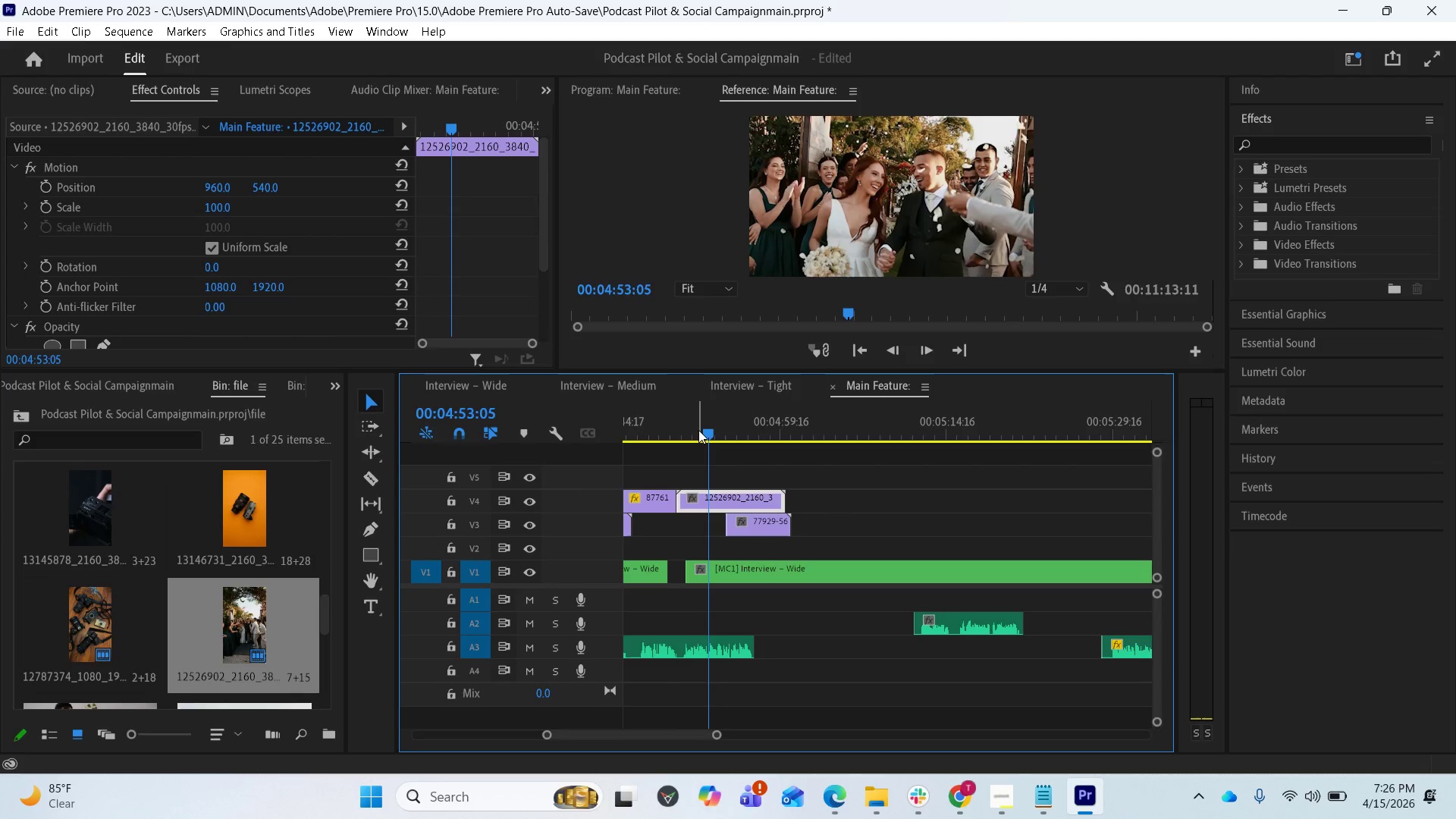 
left_click_drag(start_coordinate=[701, 432], to_coordinate=[649, 440])
 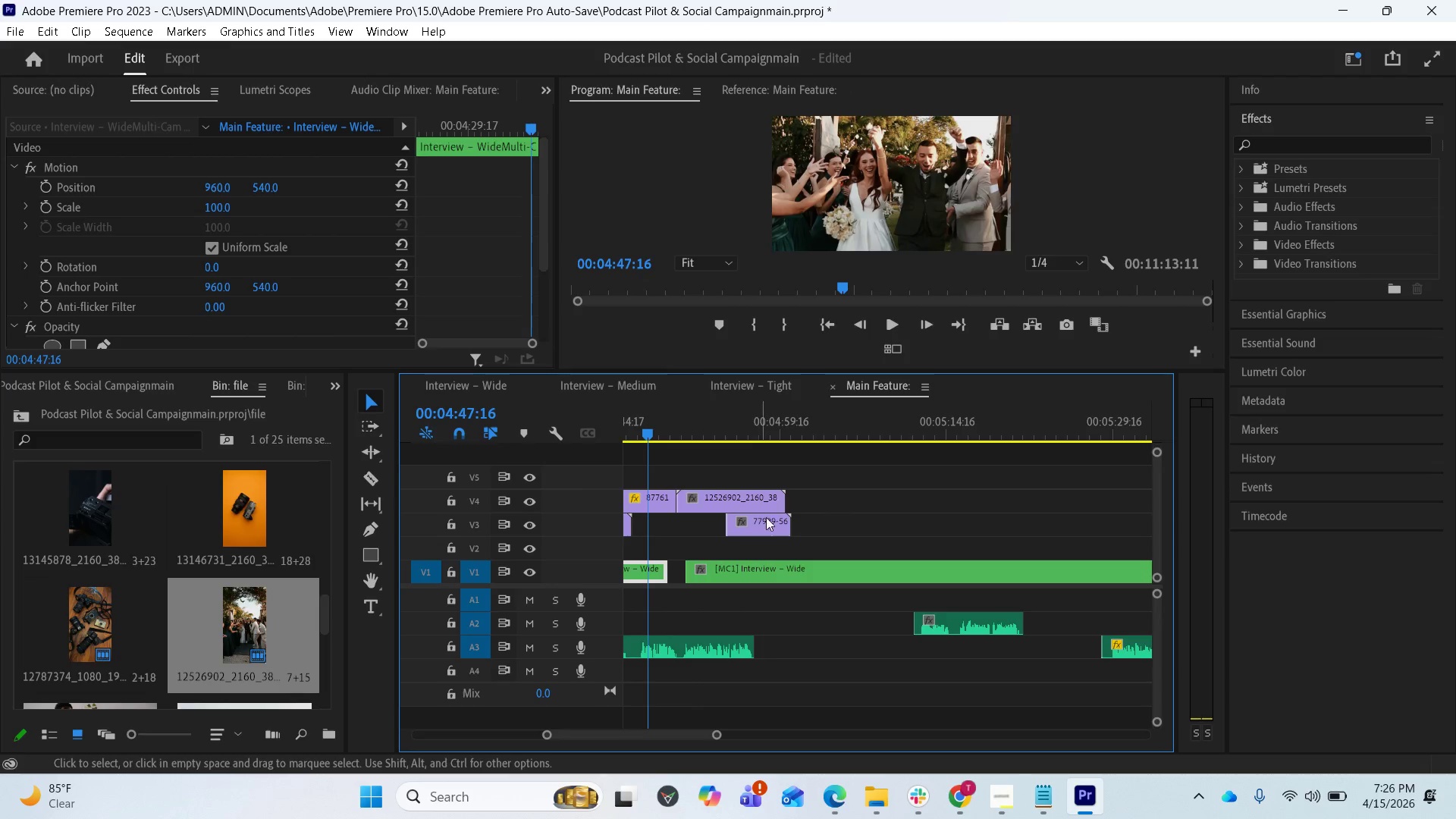 
key(Space)
 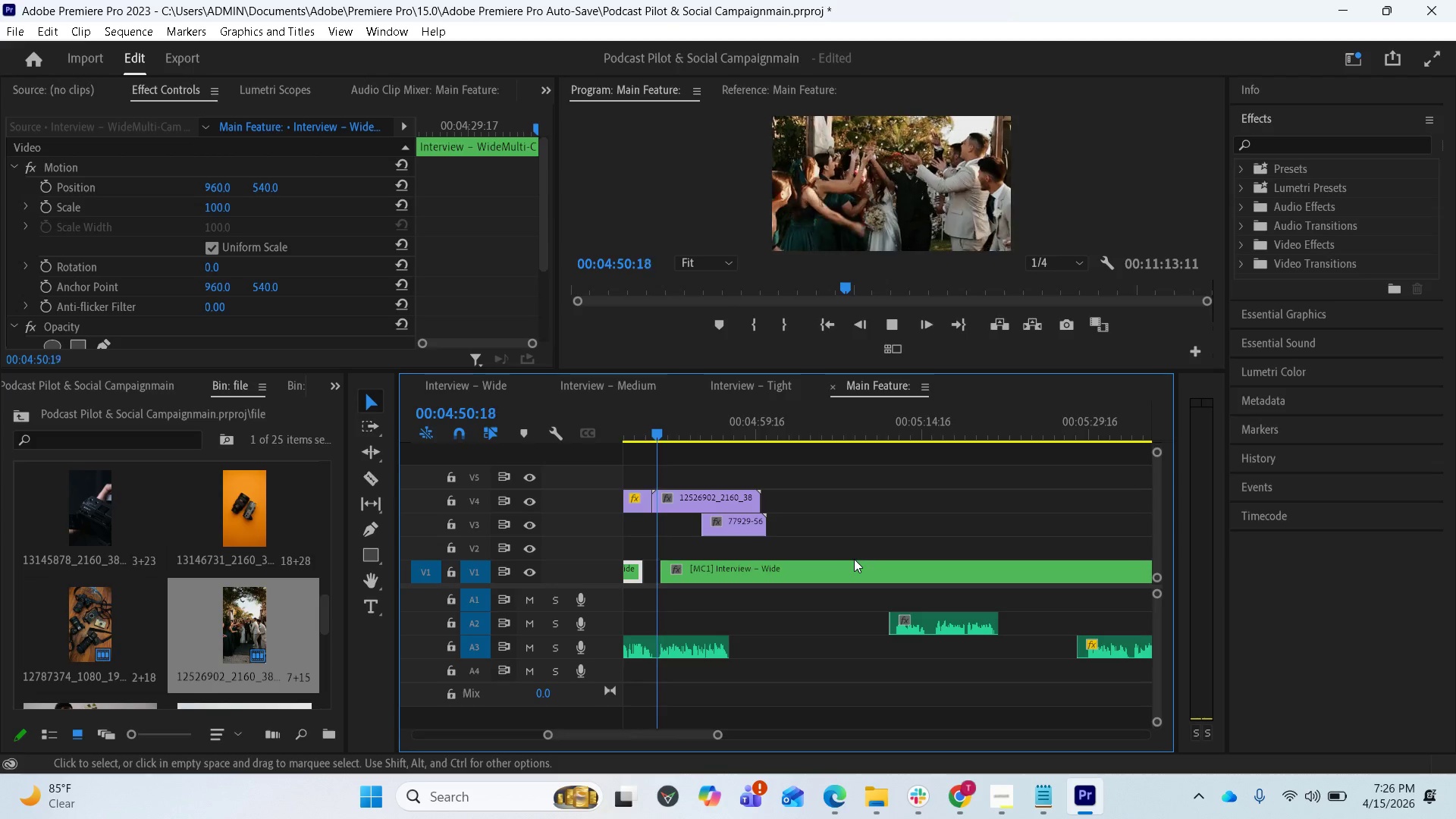 
wait(8.59)
 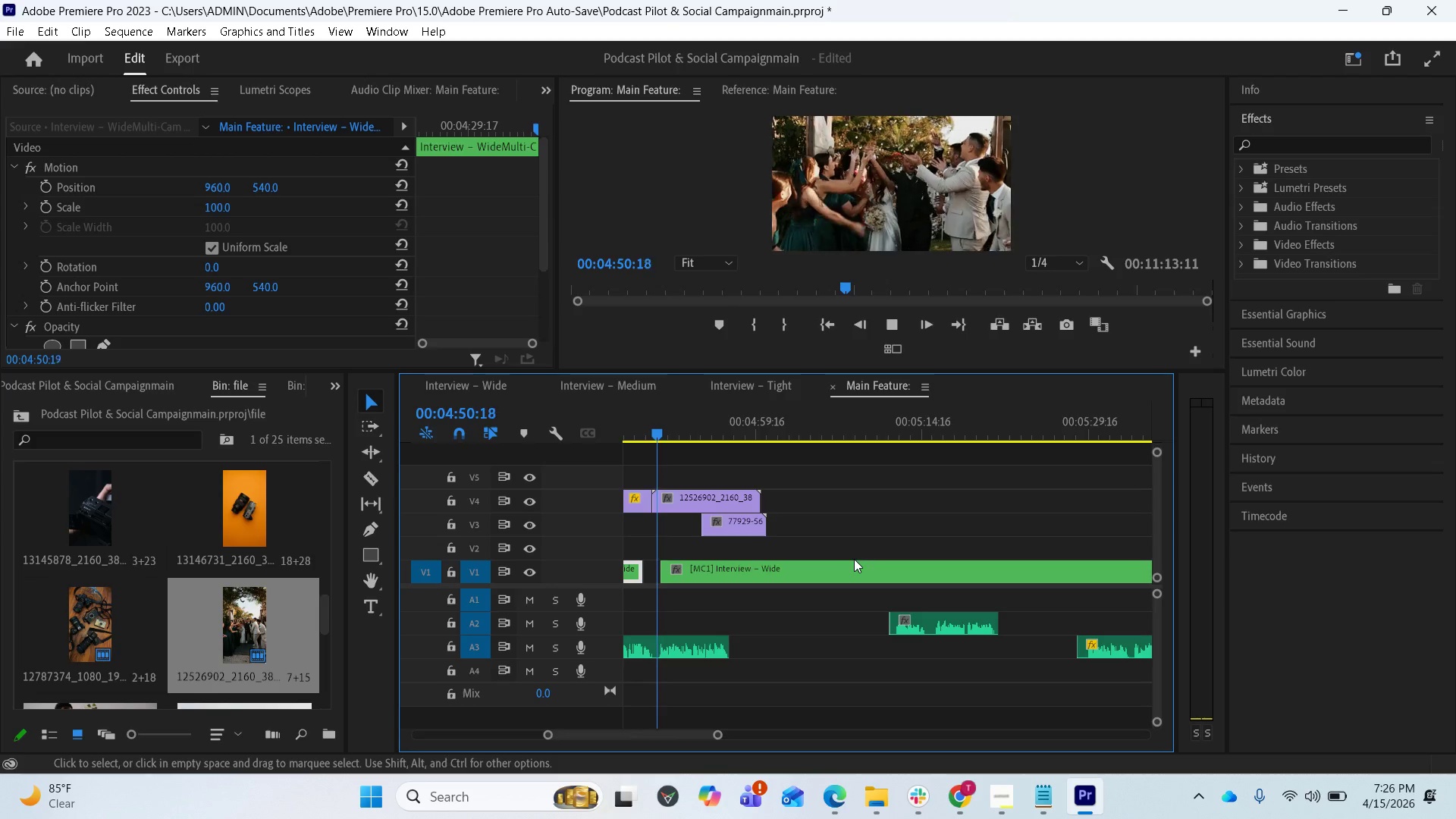 
key(Space)
 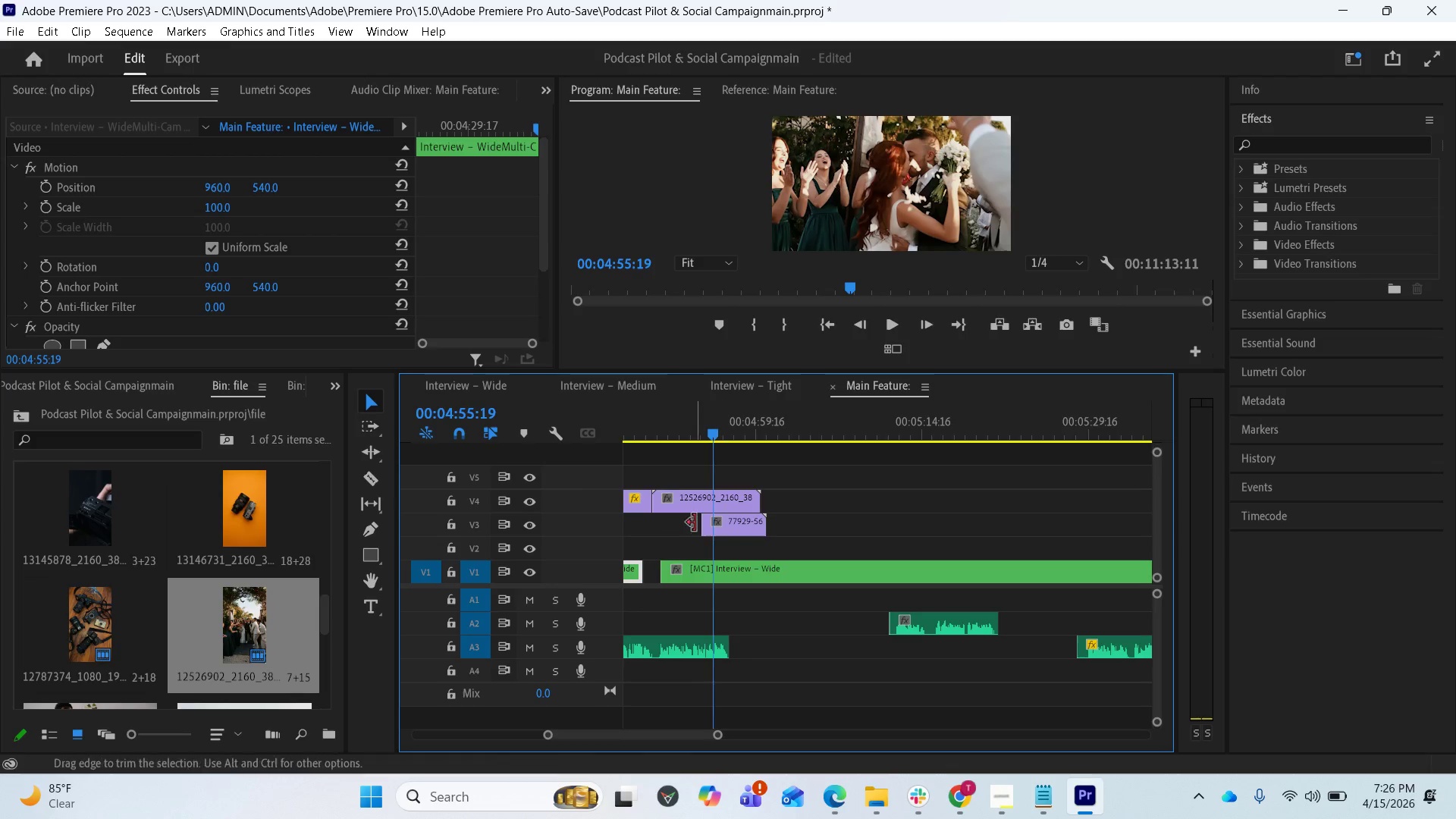 
left_click([682, 495])
 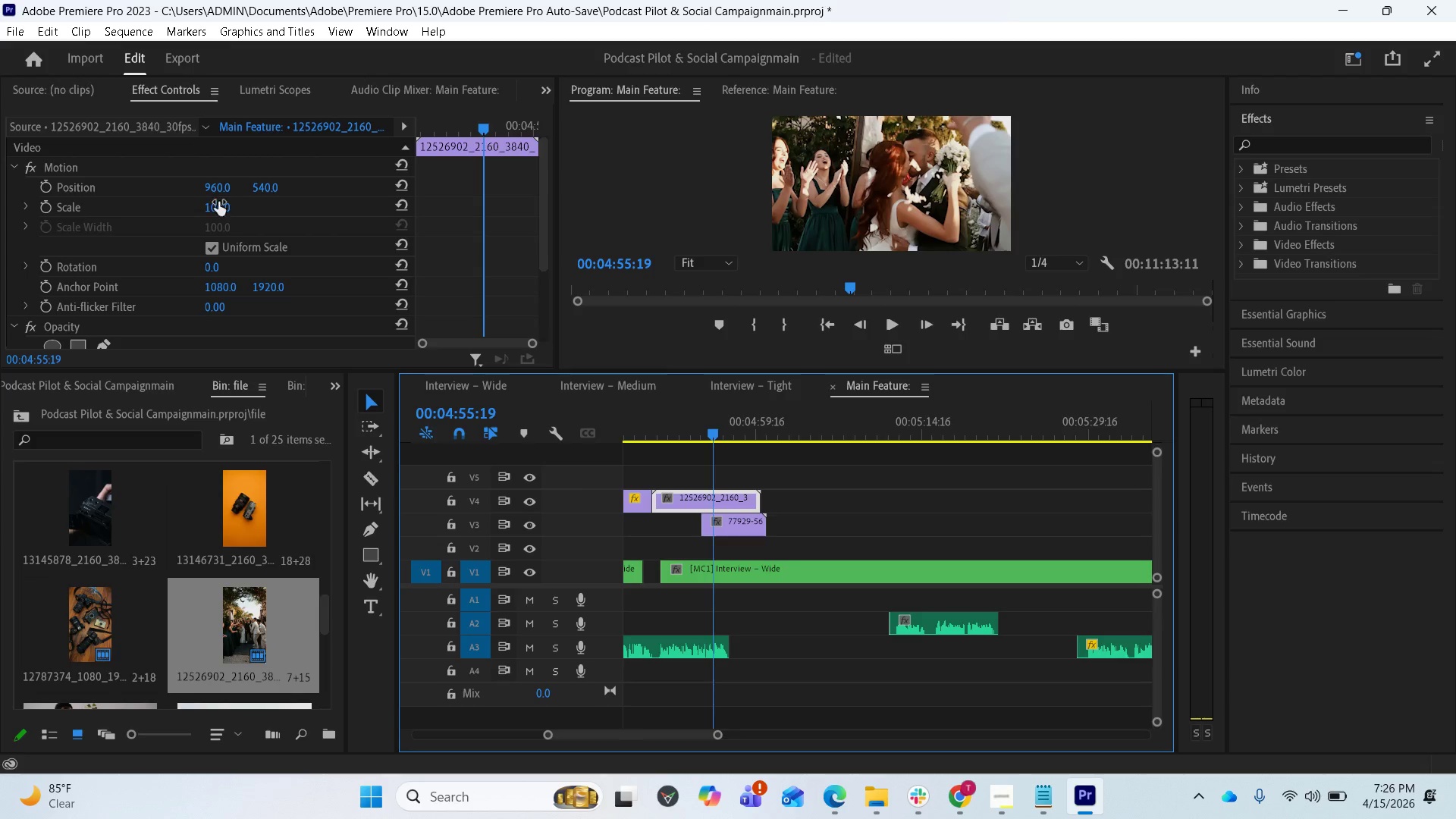 
left_click_drag(start_coordinate=[219, 206], to_coordinate=[211, 212])
 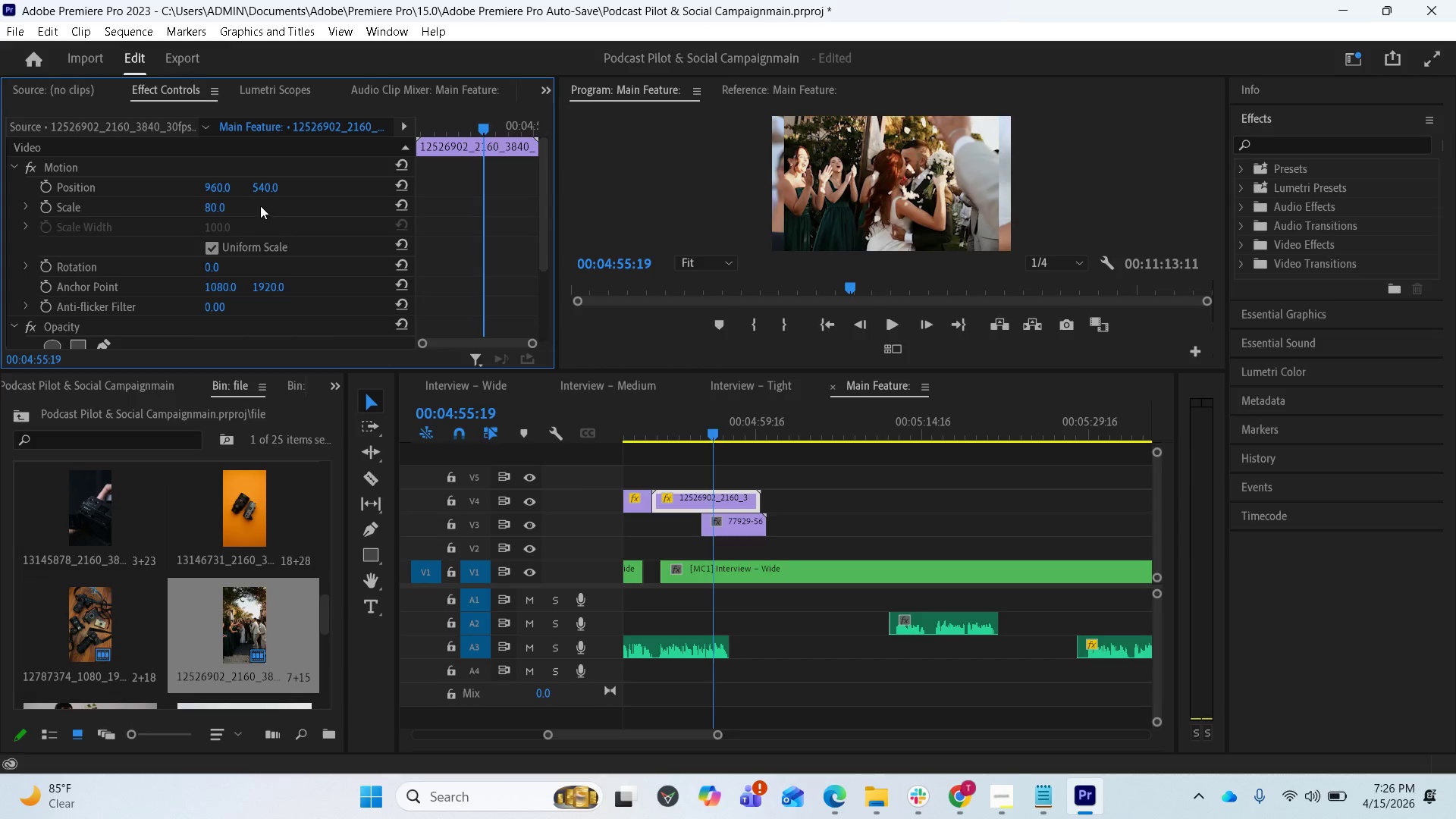 
left_click_drag(start_coordinate=[220, 206], to_coordinate=[304, 206])
 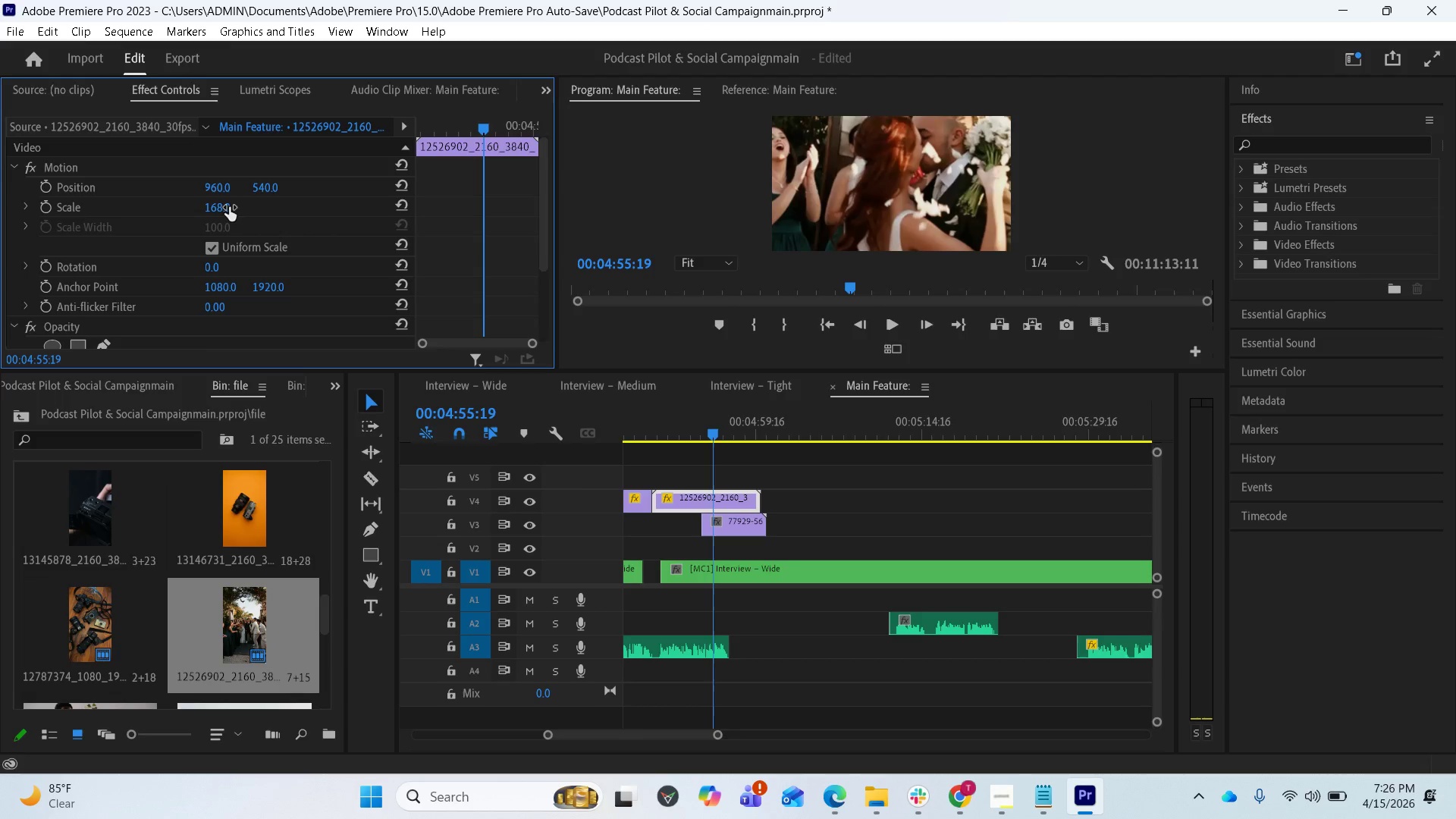 
left_click([228, 207])
 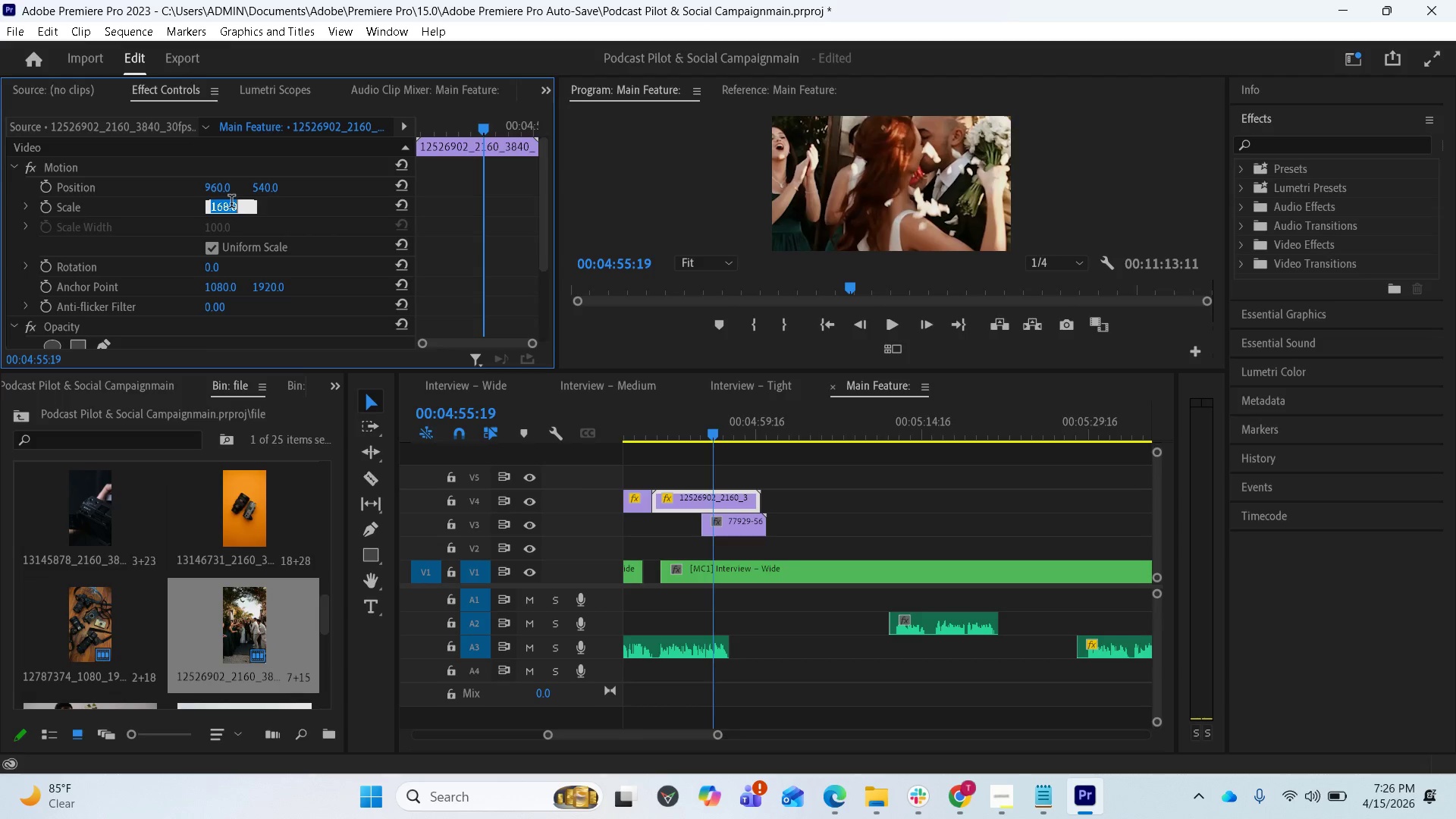 
type(100)
 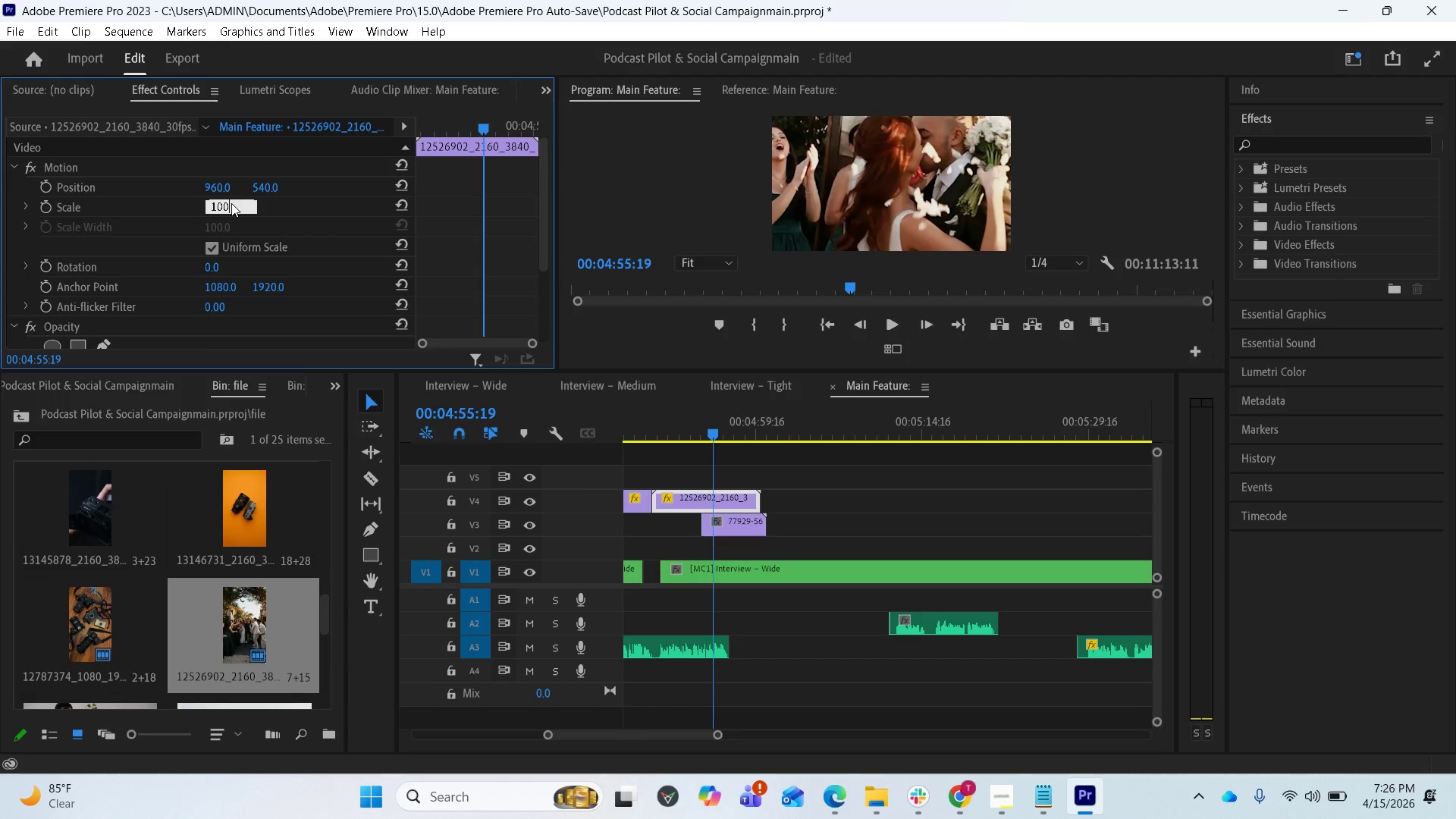 
key(Enter)
 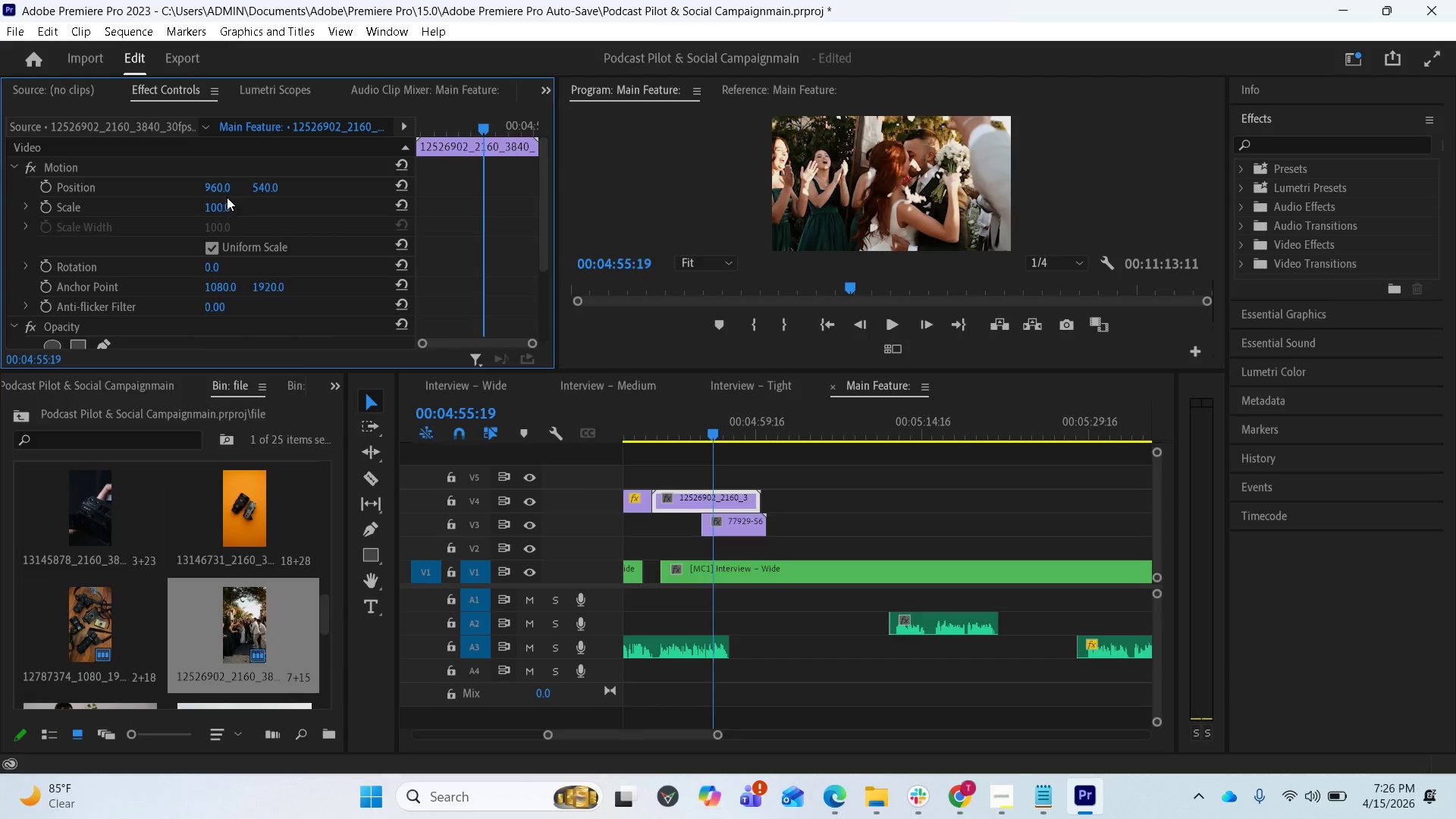 
left_click([127, 169])
 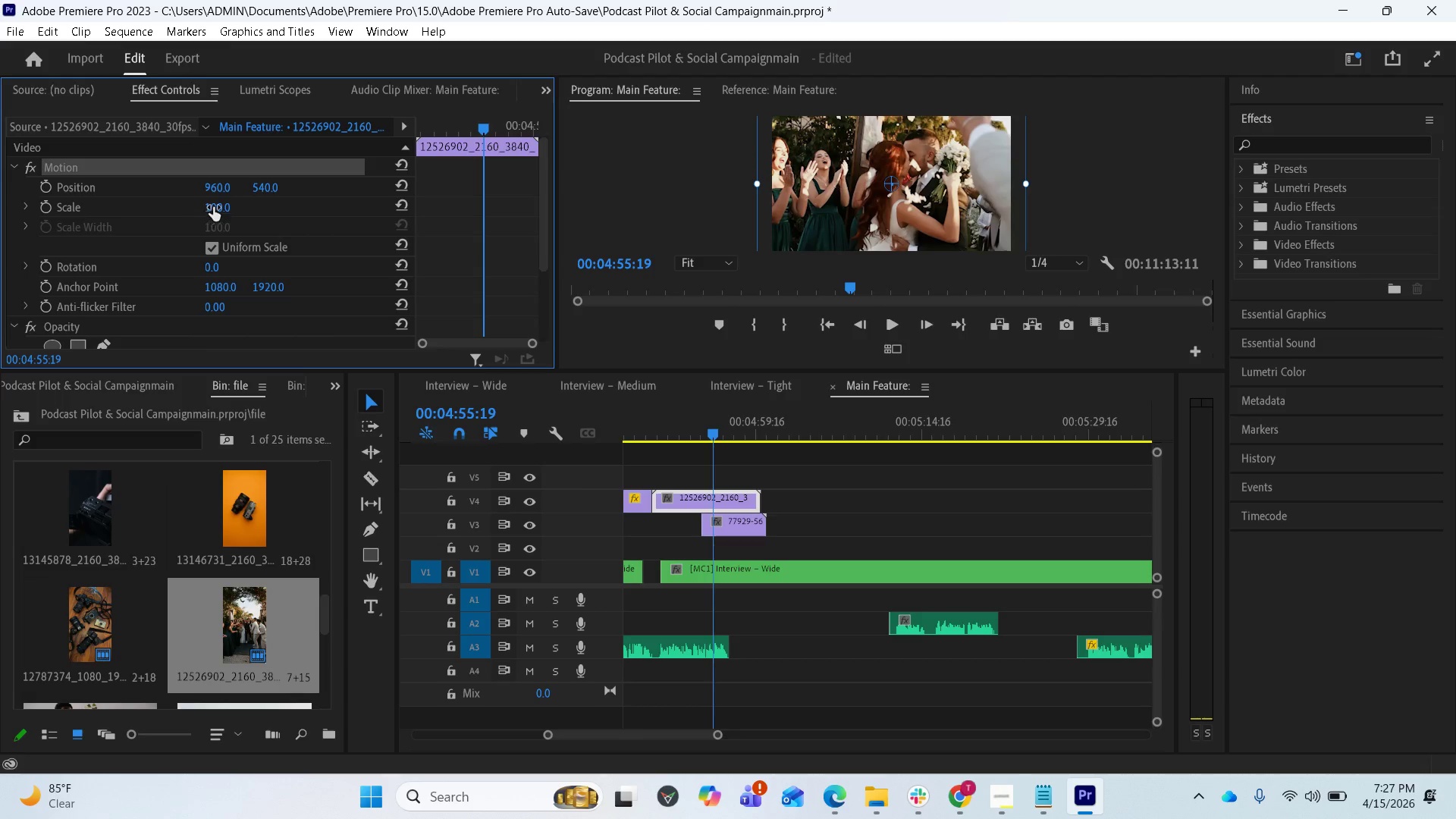 
left_click([215, 206])
 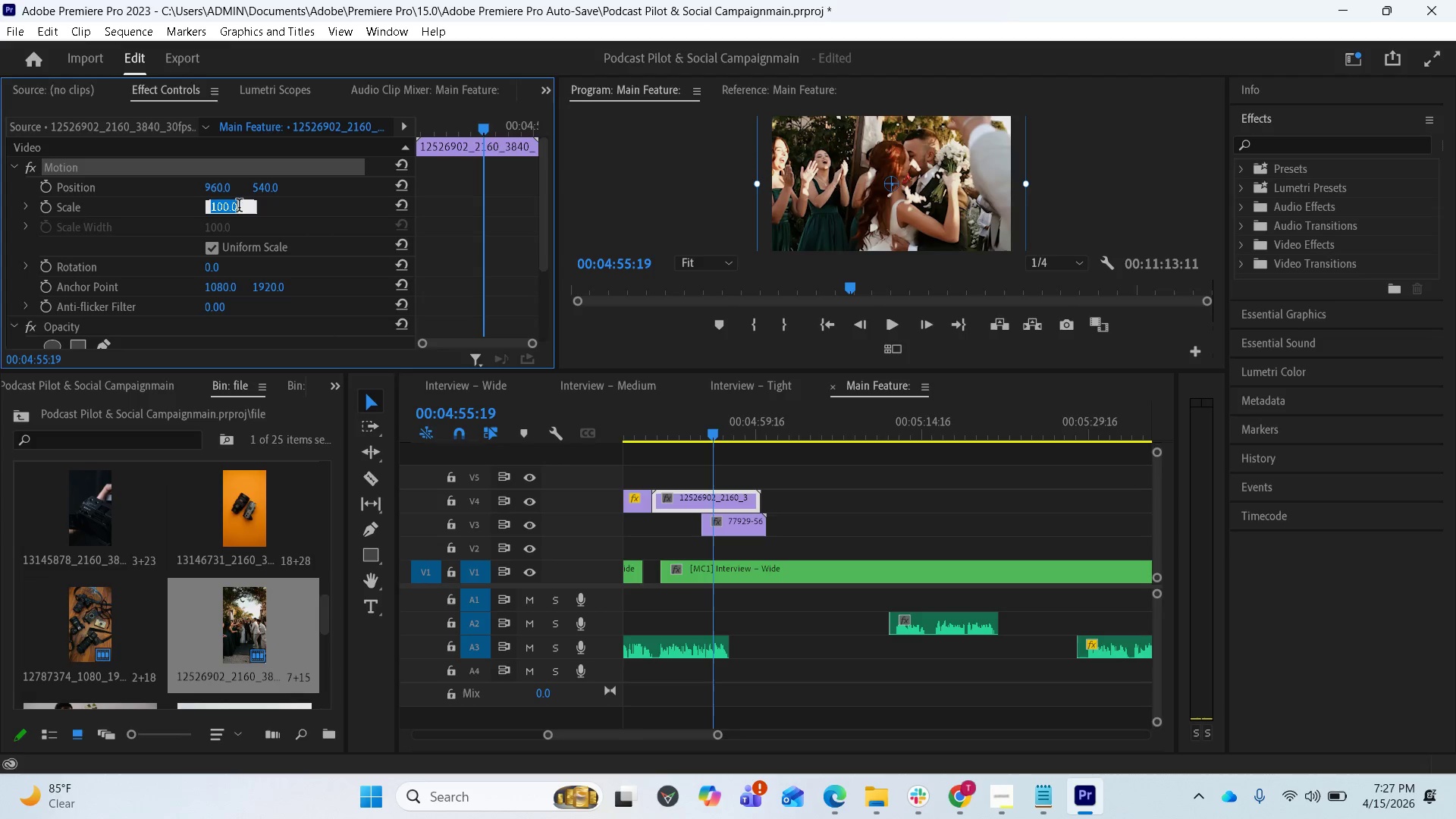 
type(90)
 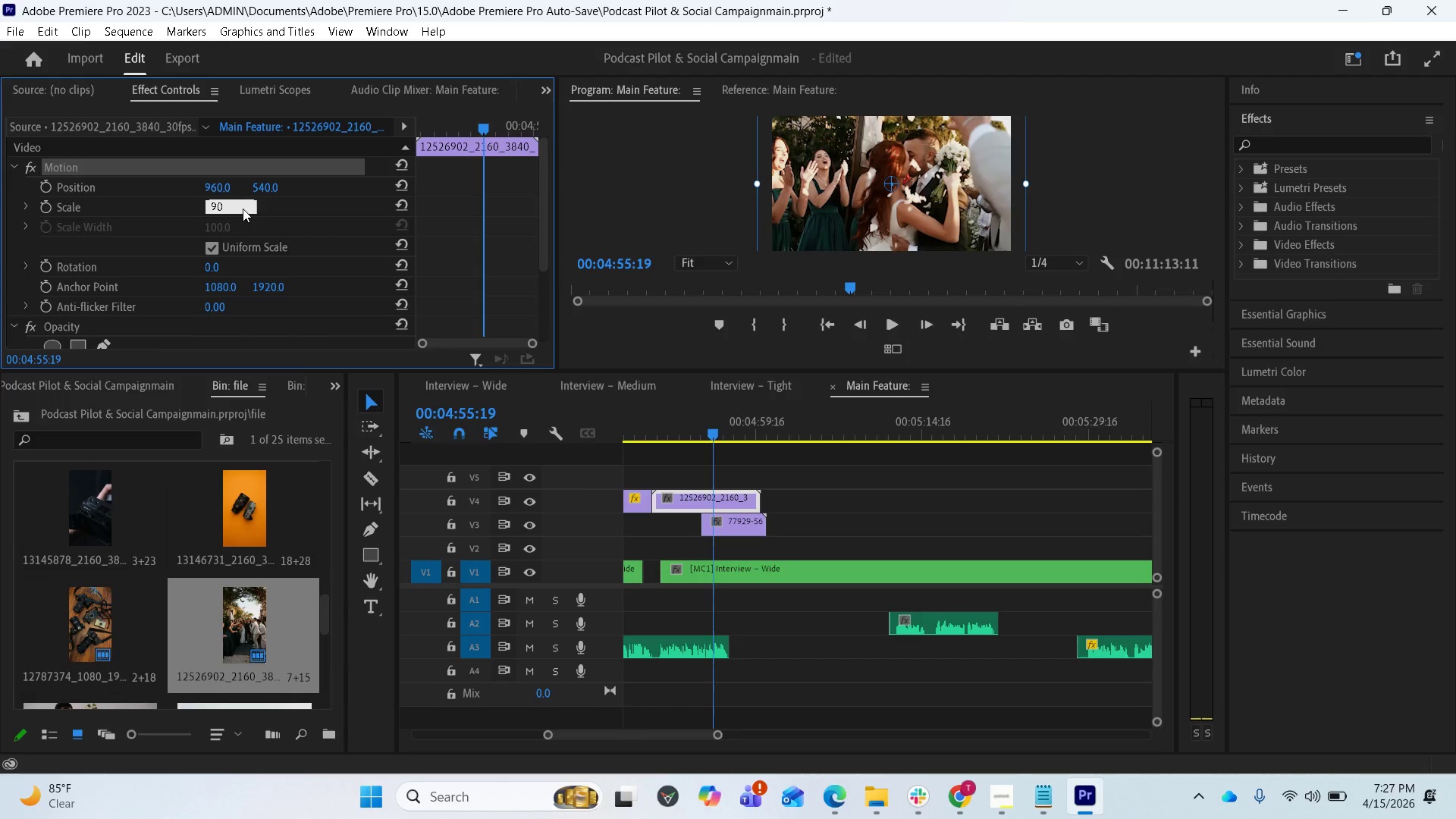 
key(Enter)
 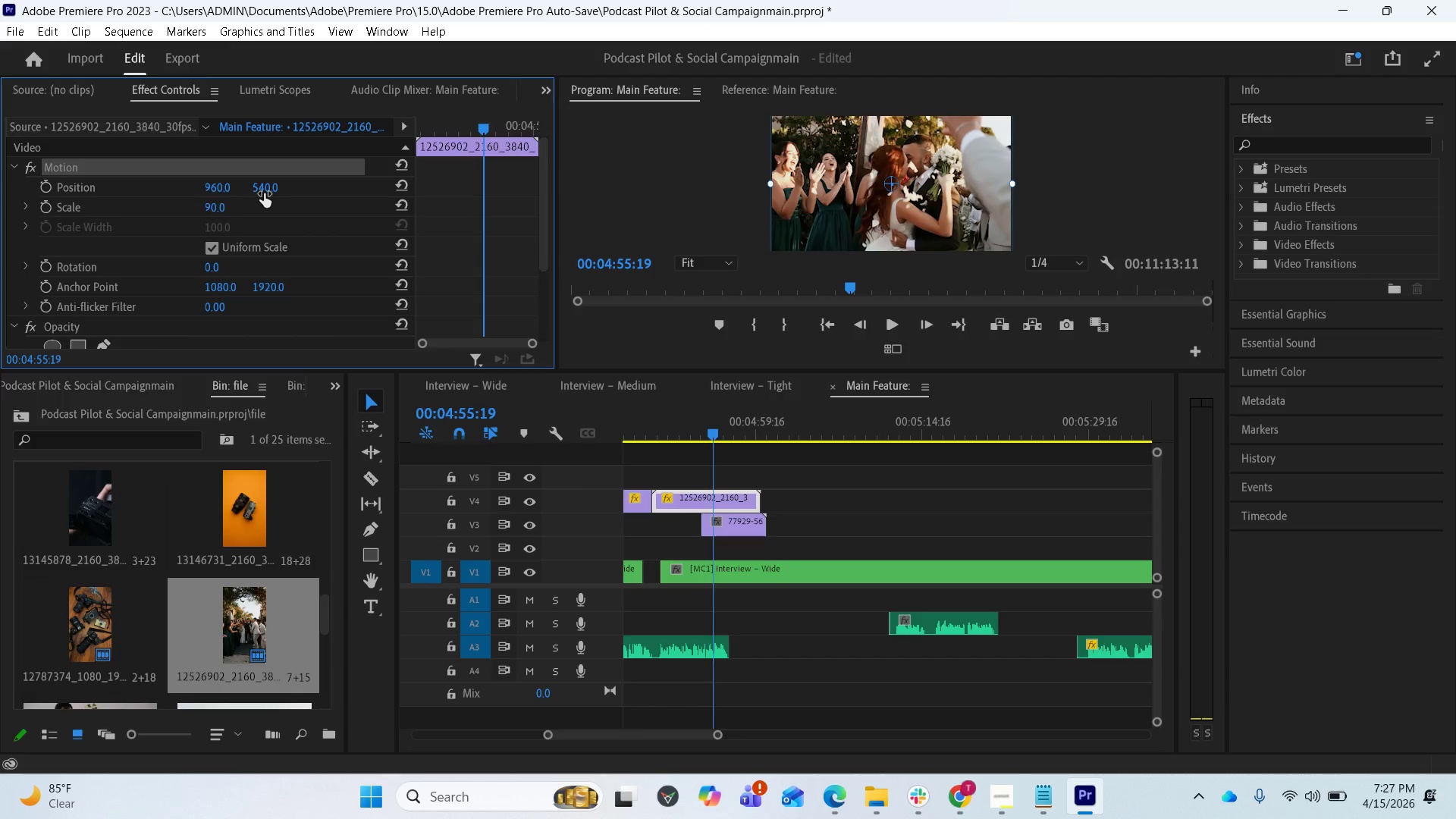 
wait(7.52)
 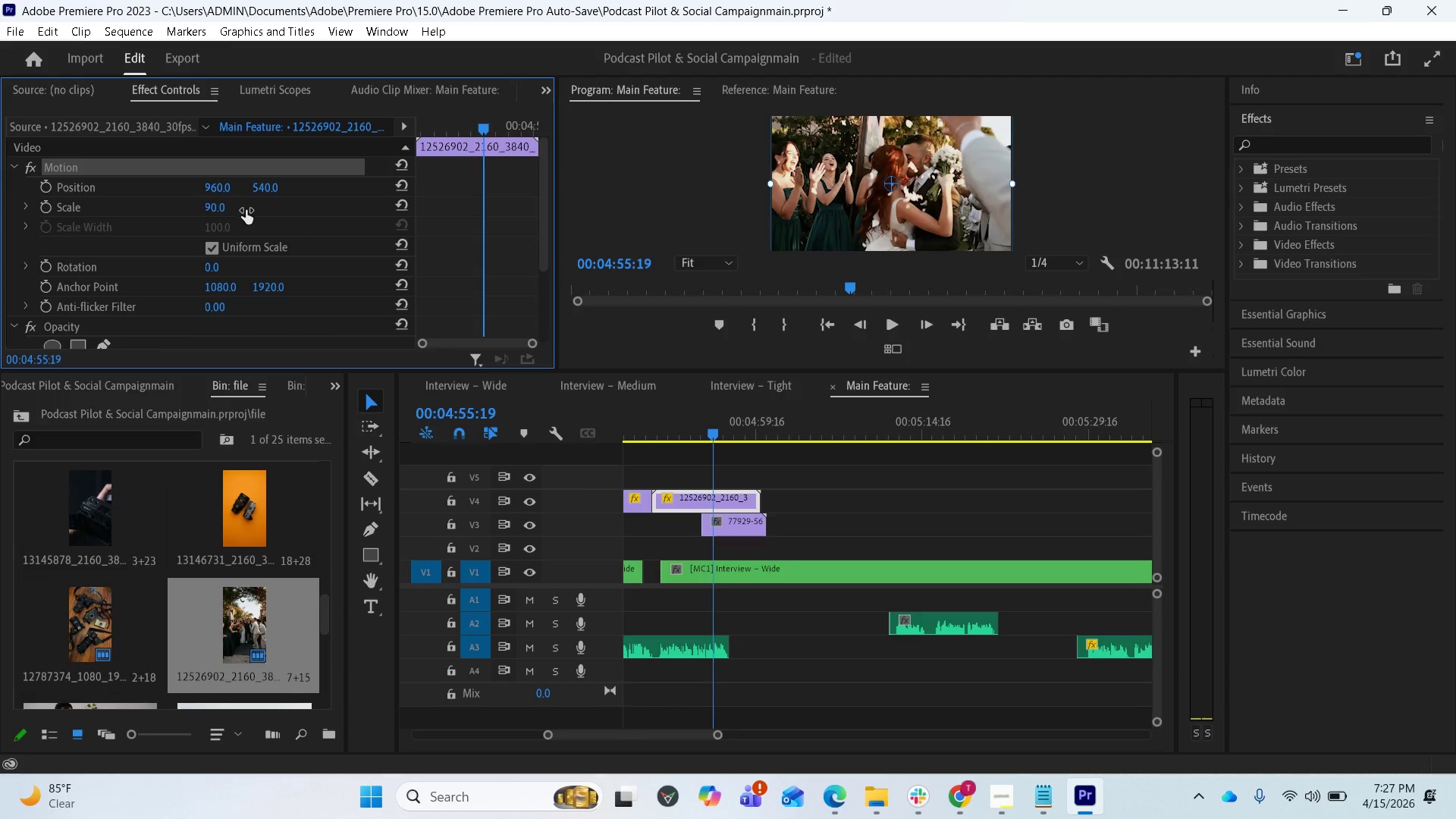 
left_click_drag(start_coordinate=[264, 193], to_coordinate=[1227, 208])
 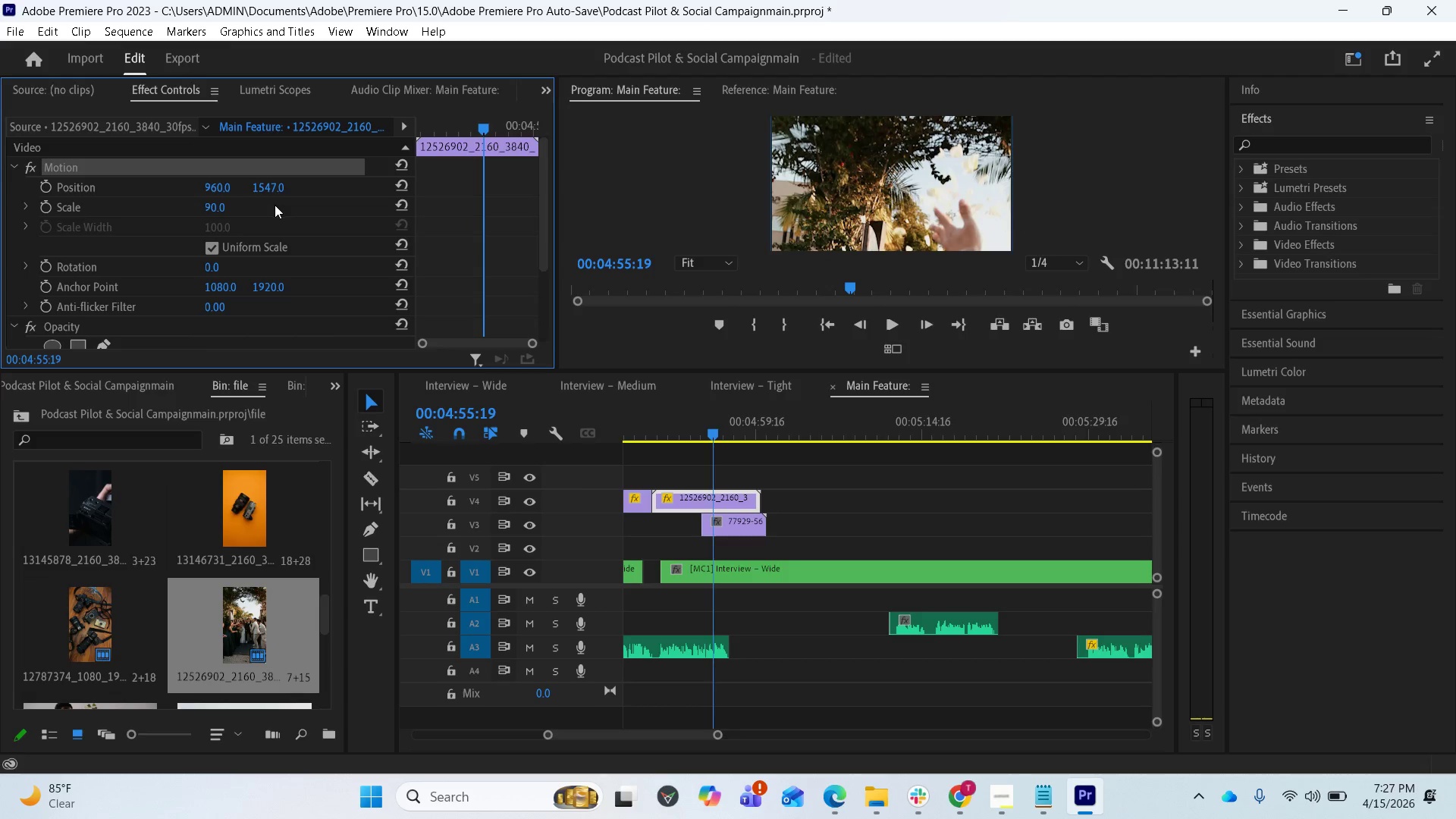 
left_click_drag(start_coordinate=[256, 190], to_coordinate=[375, 181])
 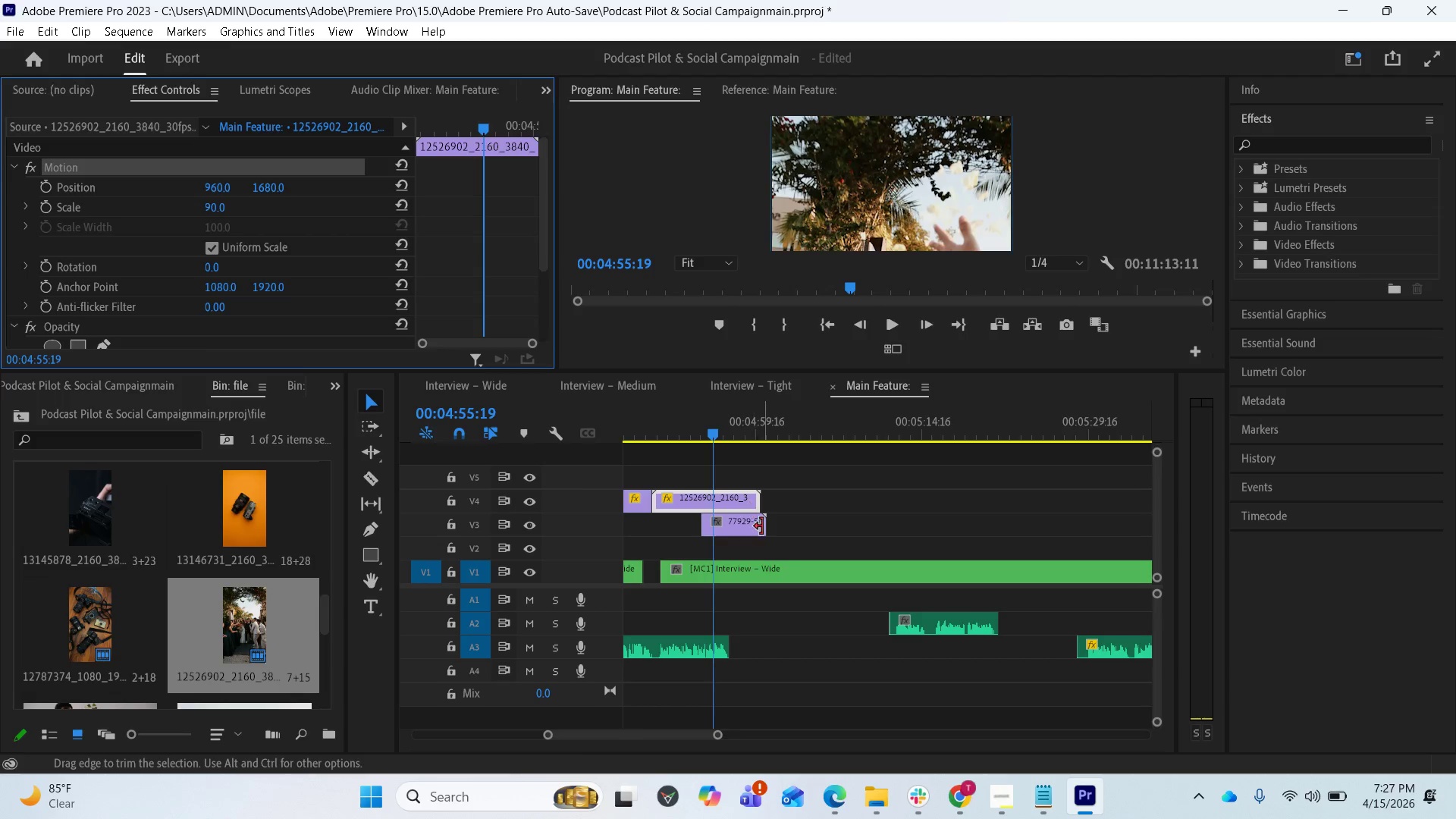 
scroll: coordinate [782, 543], scroll_direction: up, amount: 4.0
 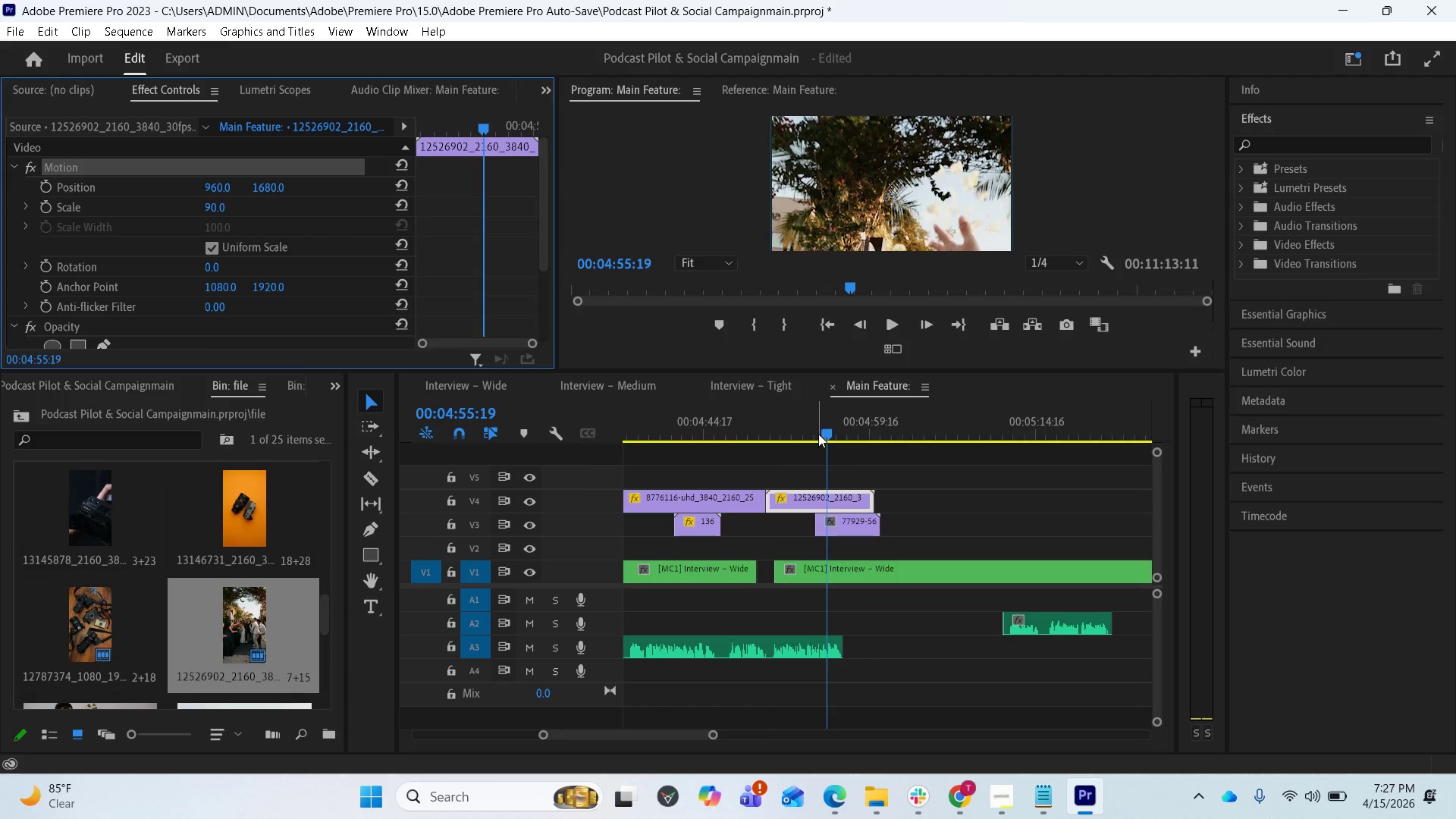 
left_click_drag(start_coordinate=[821, 430], to_coordinate=[764, 427])
 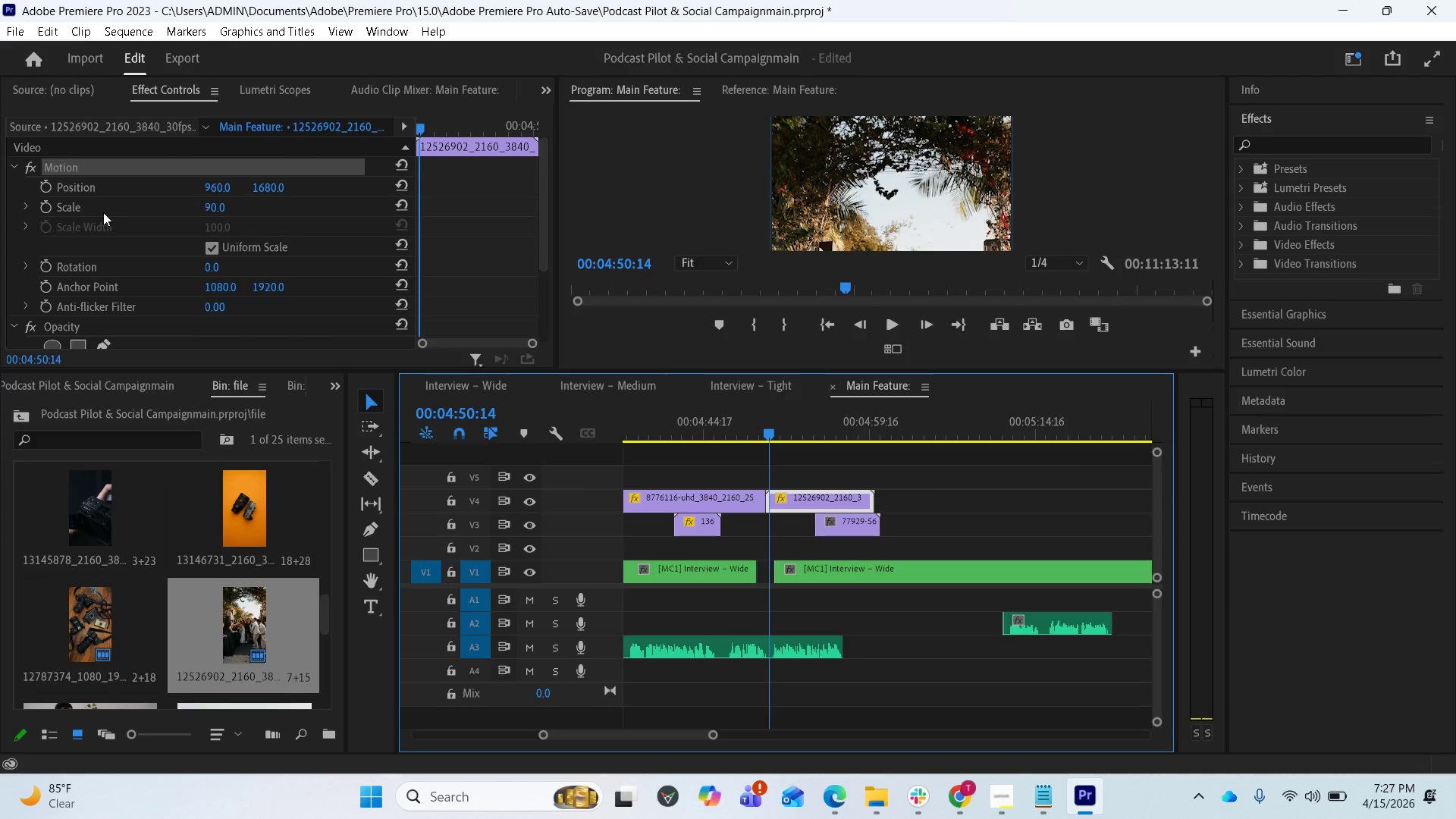 
left_click([44, 187])
 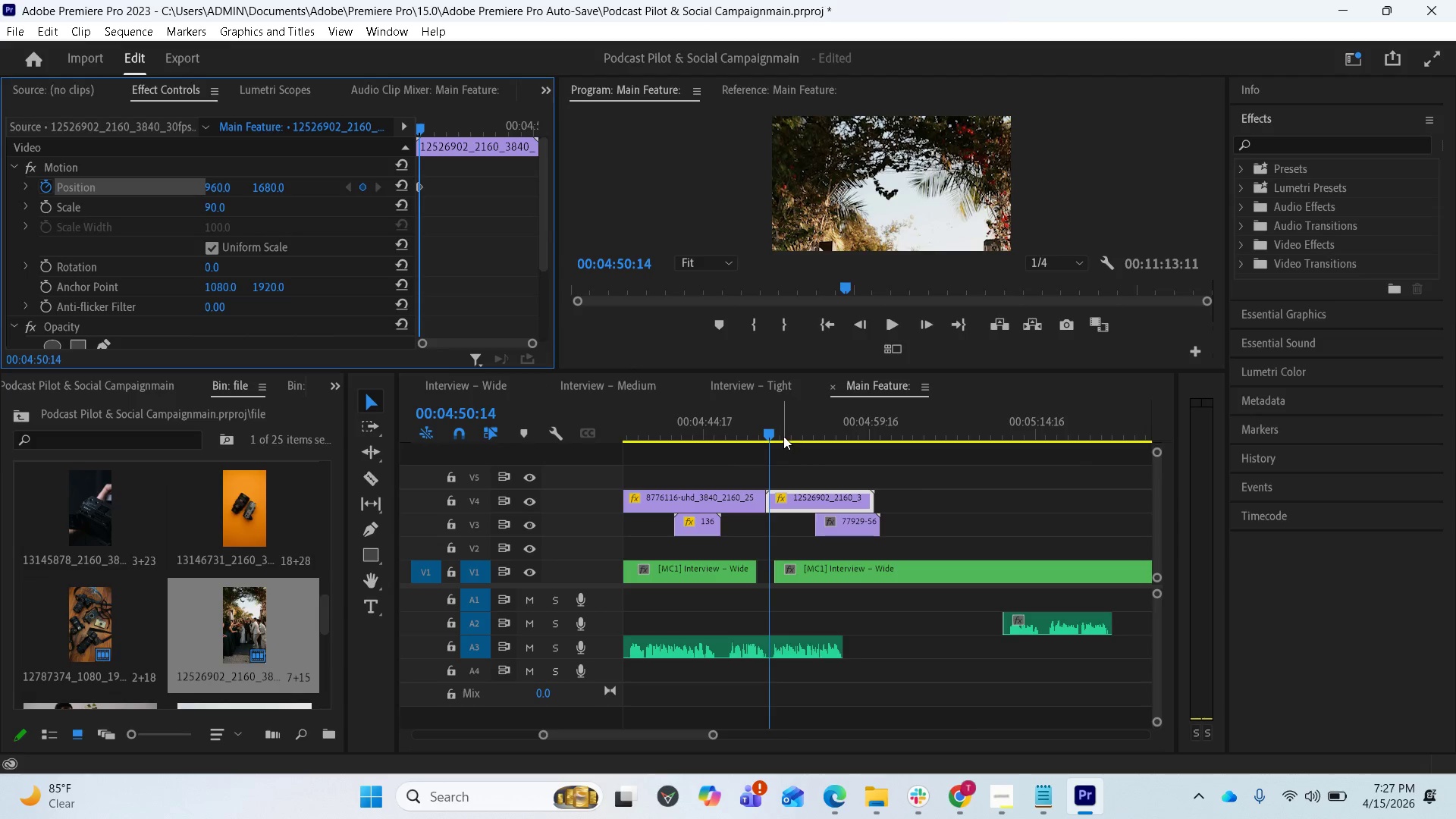 
left_click_drag(start_coordinate=[770, 427], to_coordinate=[860, 422])
 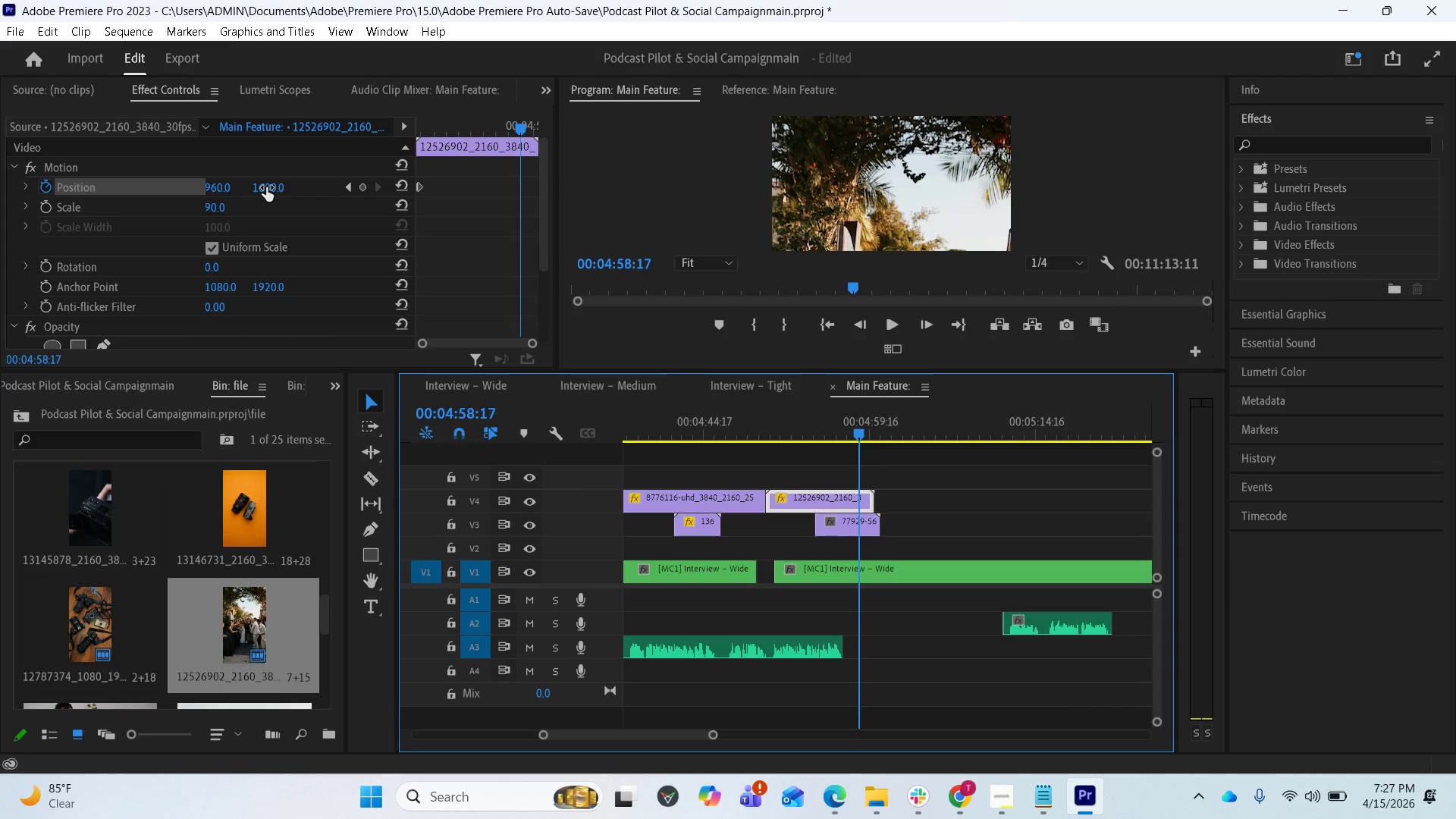 
left_click_drag(start_coordinate=[266, 187], to_coordinate=[244, 187])
 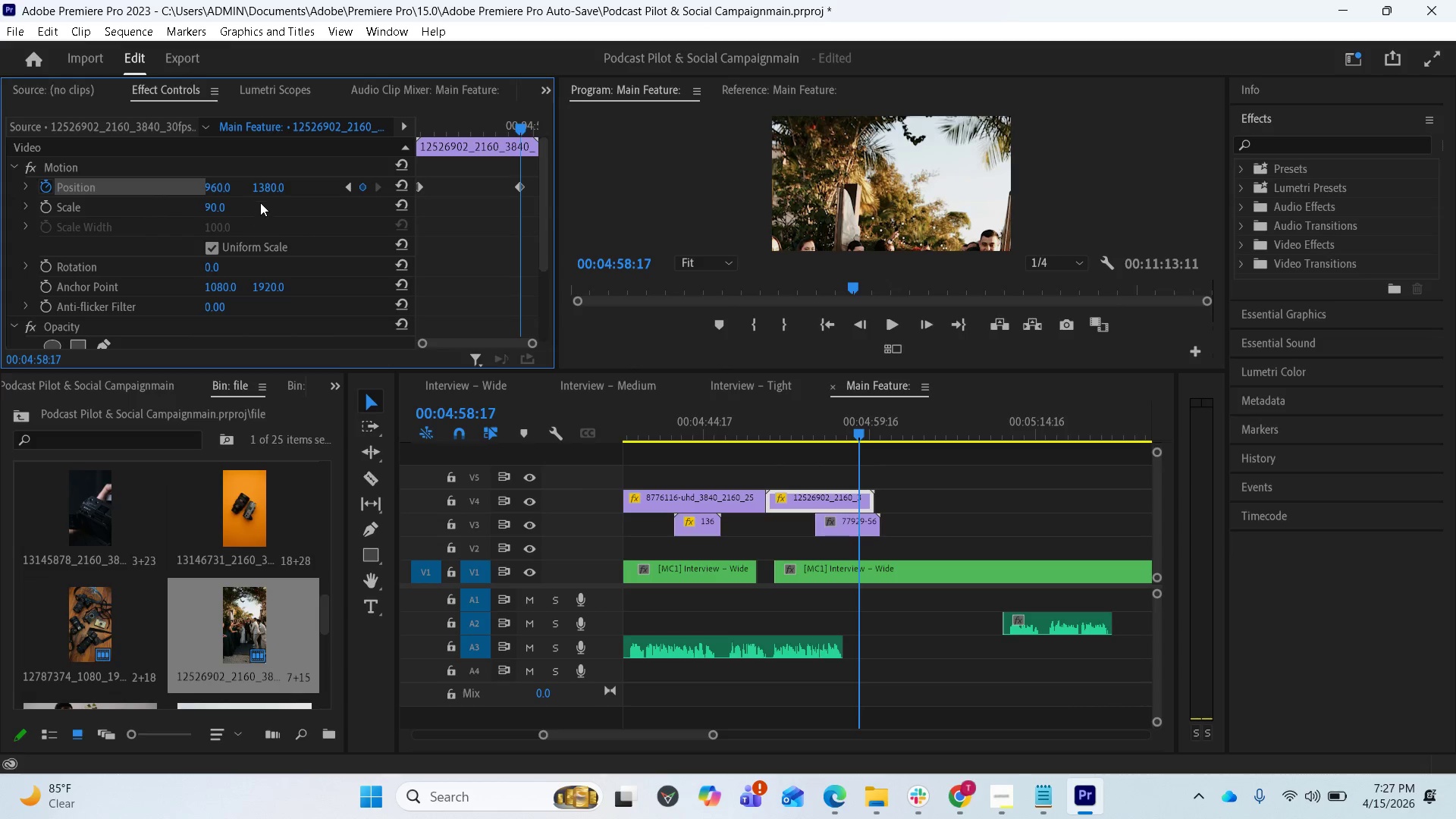 
left_click_drag(start_coordinate=[264, 187], to_coordinate=[215, 200])
 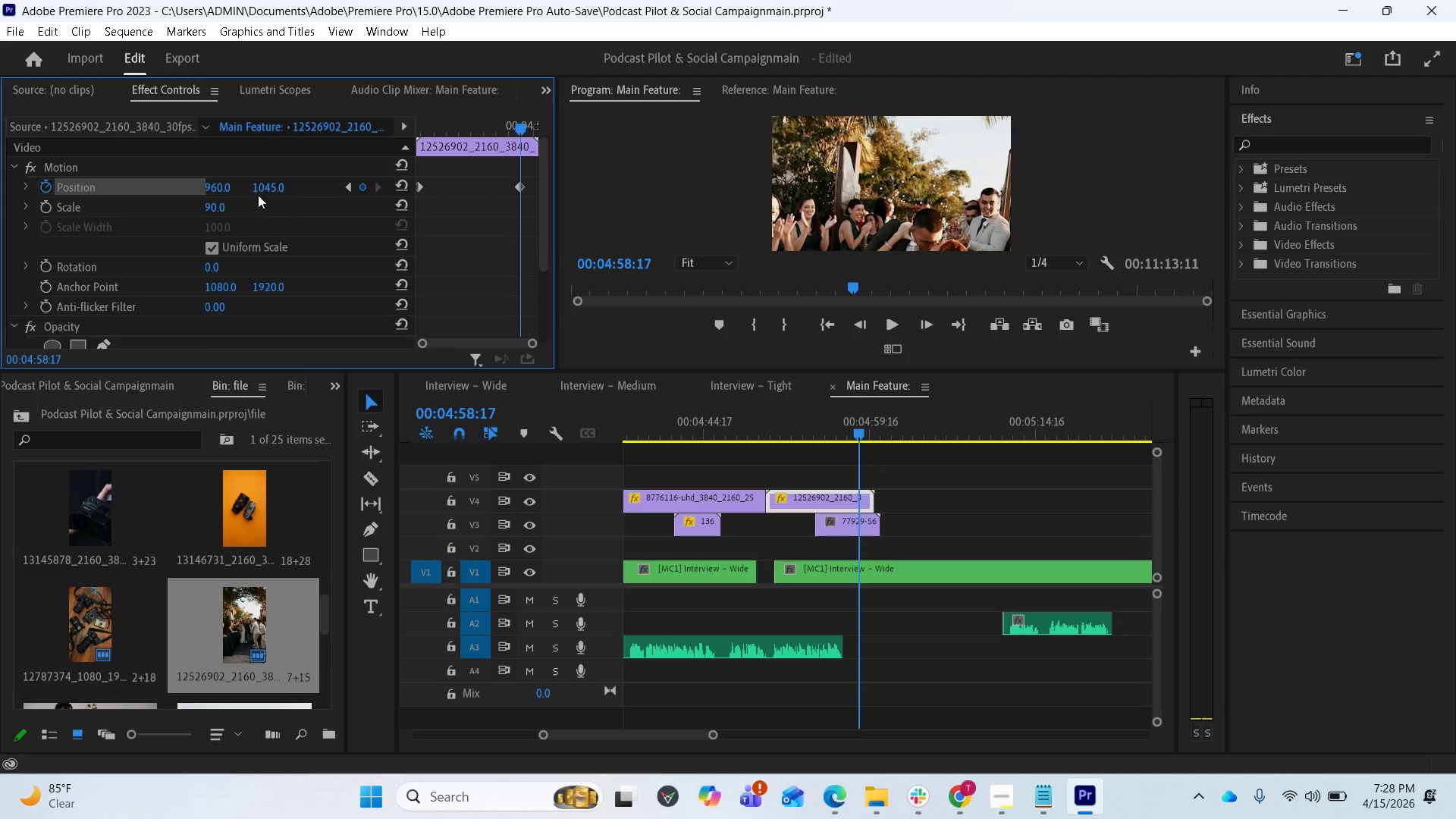 
left_click_drag(start_coordinate=[262, 185], to_coordinate=[35, 191])
 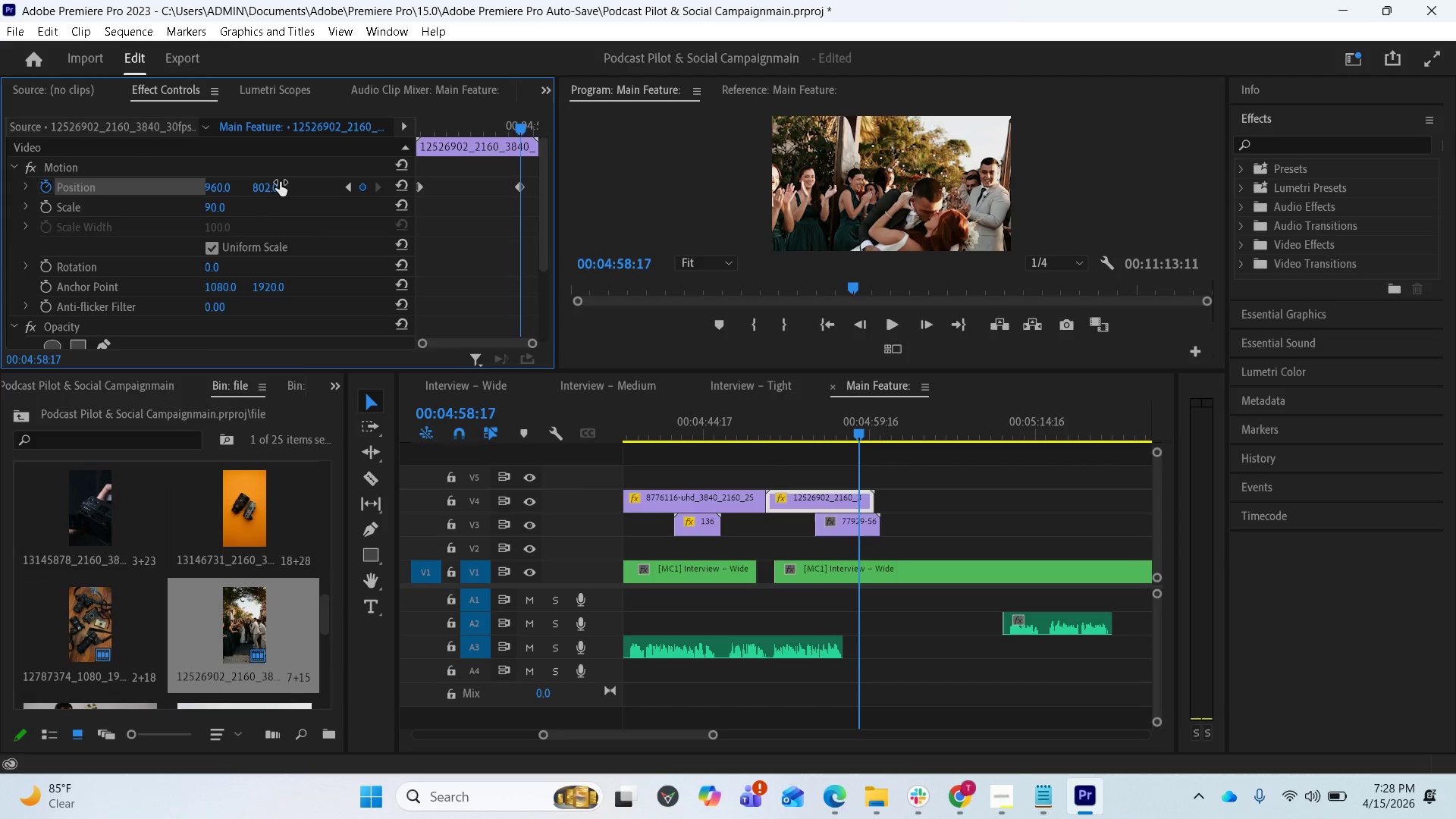 
left_click_drag(start_coordinate=[267, 187], to_coordinate=[234, 186])
 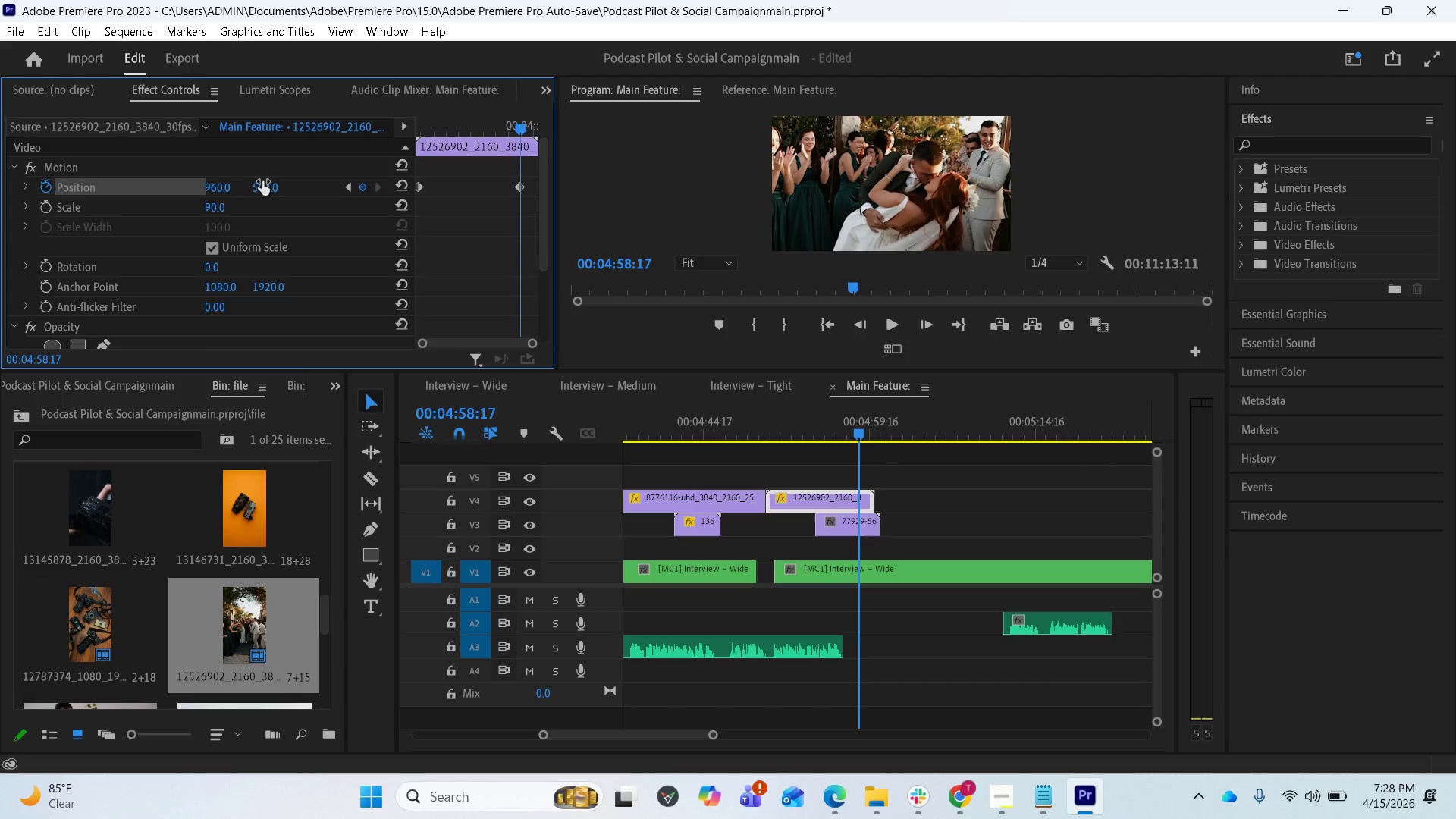 
left_click_drag(start_coordinate=[262, 187], to_coordinate=[81, 172])
 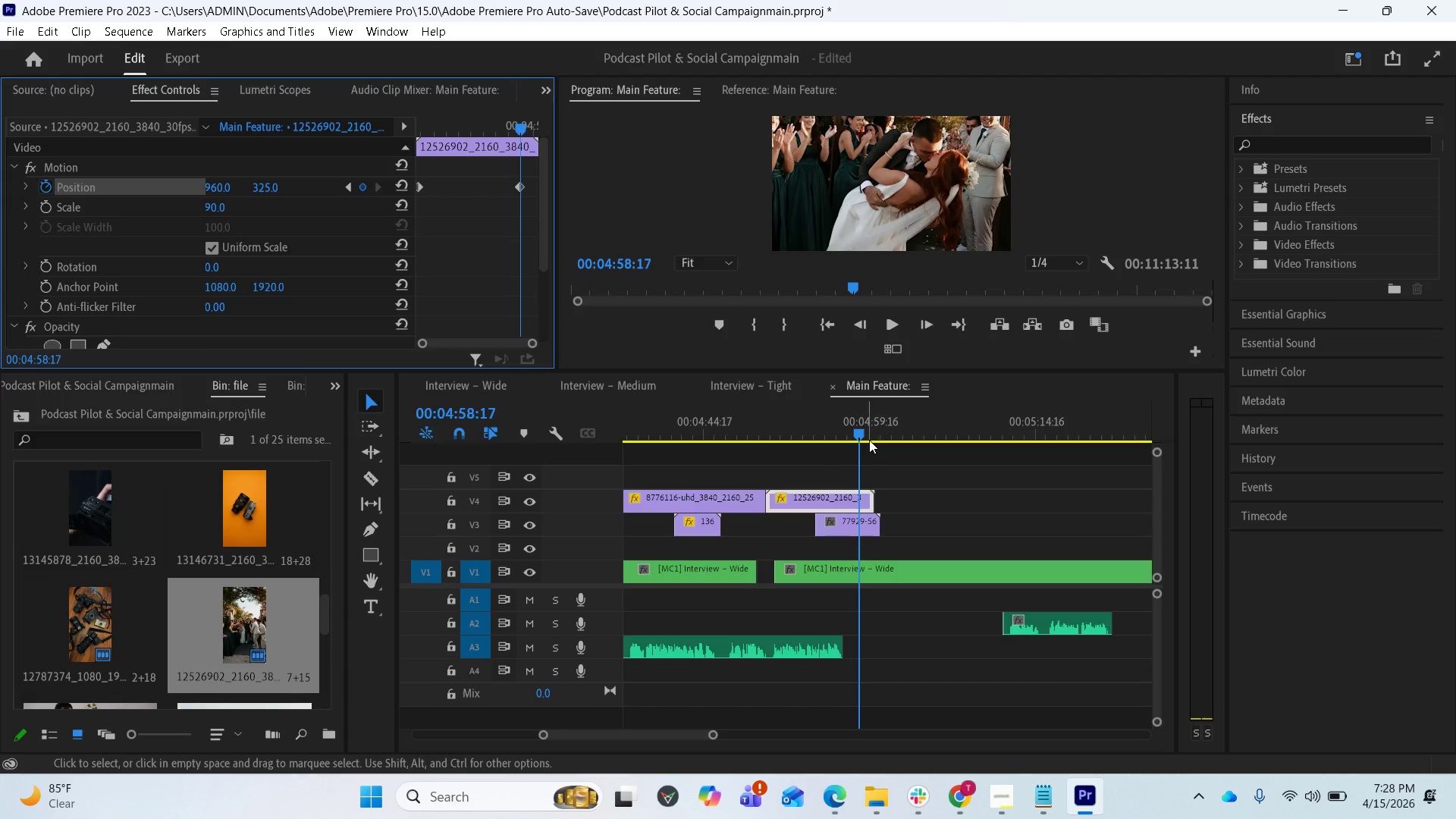 
left_click_drag(start_coordinate=[863, 435], to_coordinate=[697, 429])
 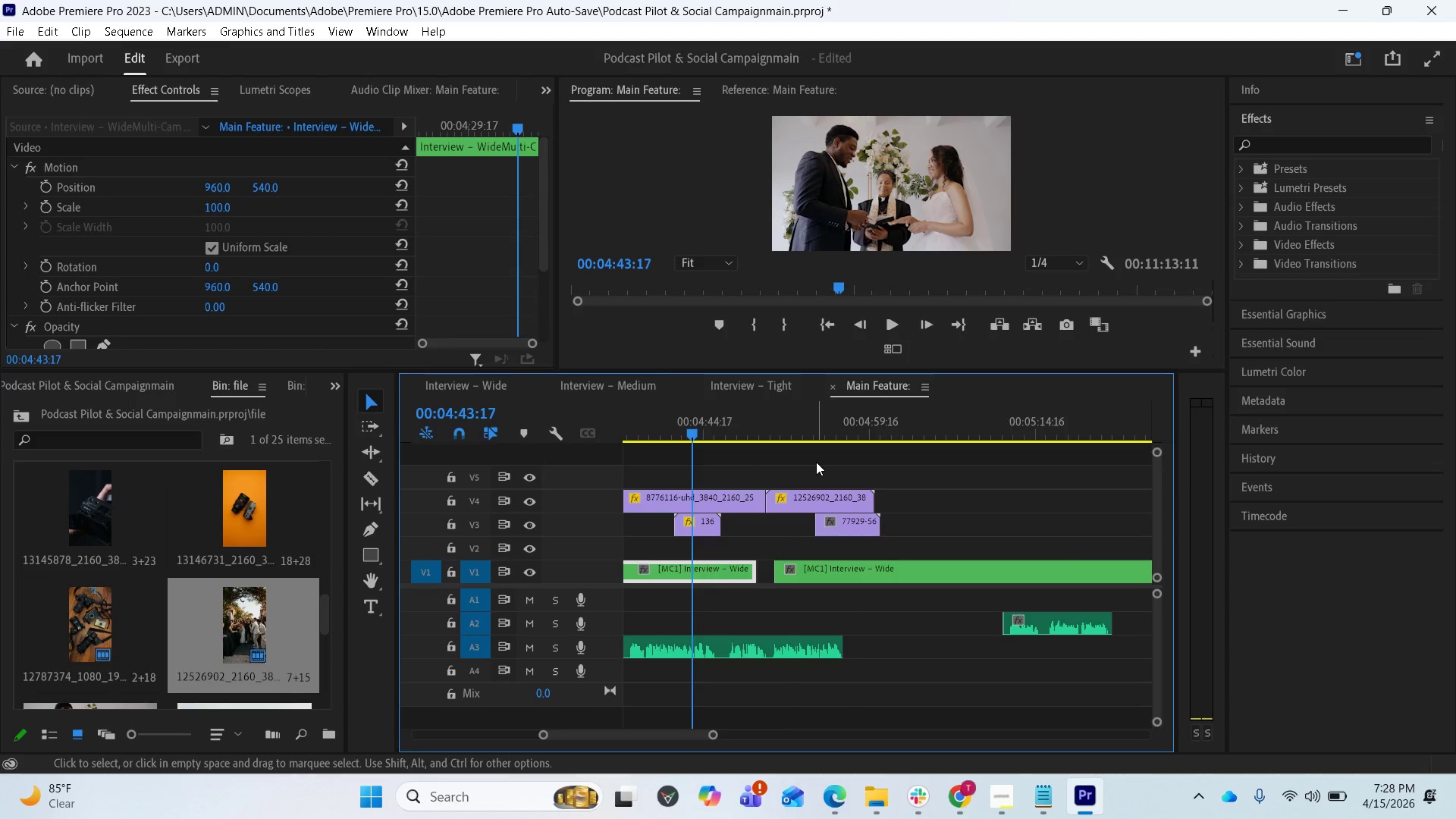 
key(Space)
 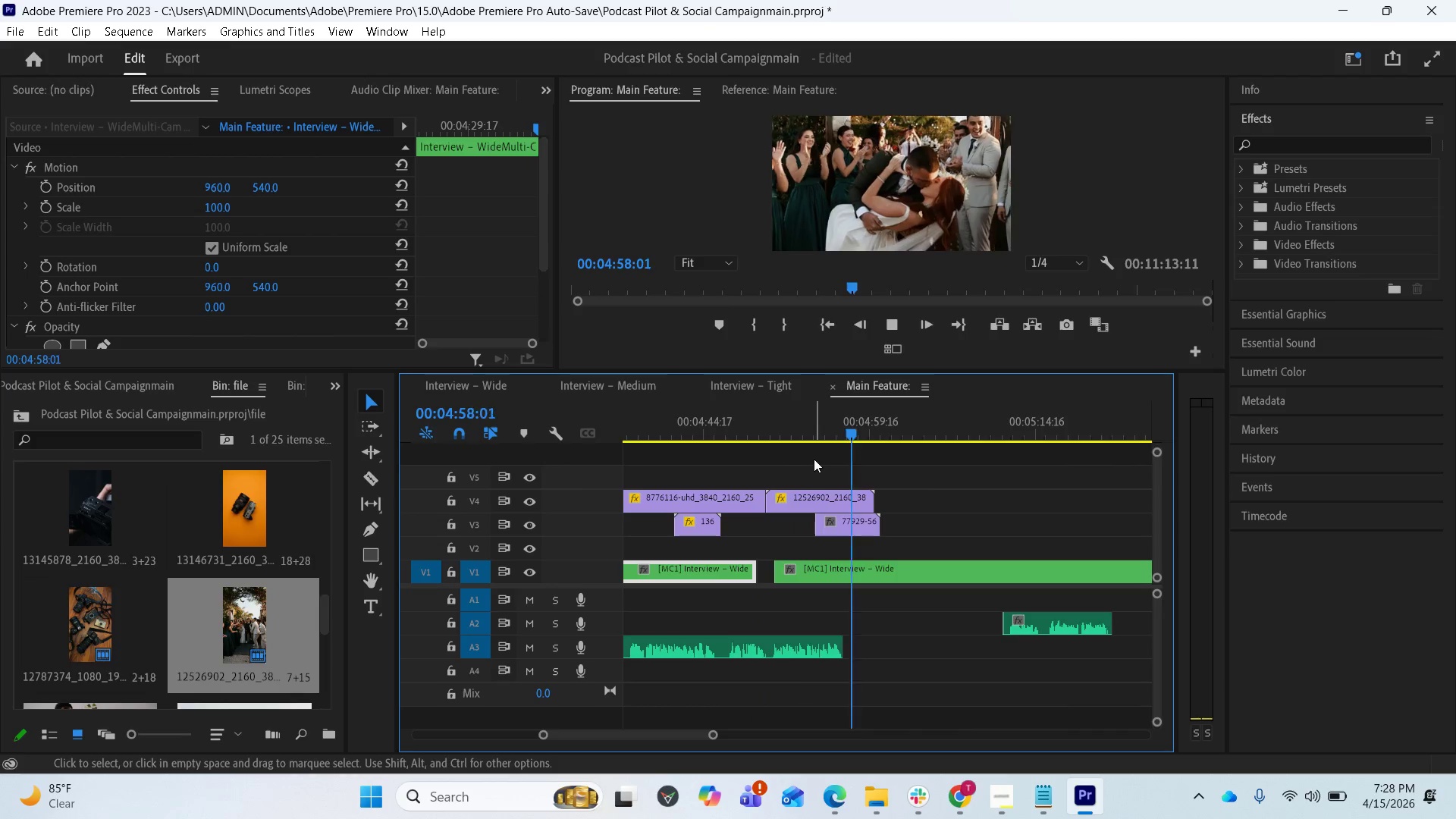 
wait(20.05)
 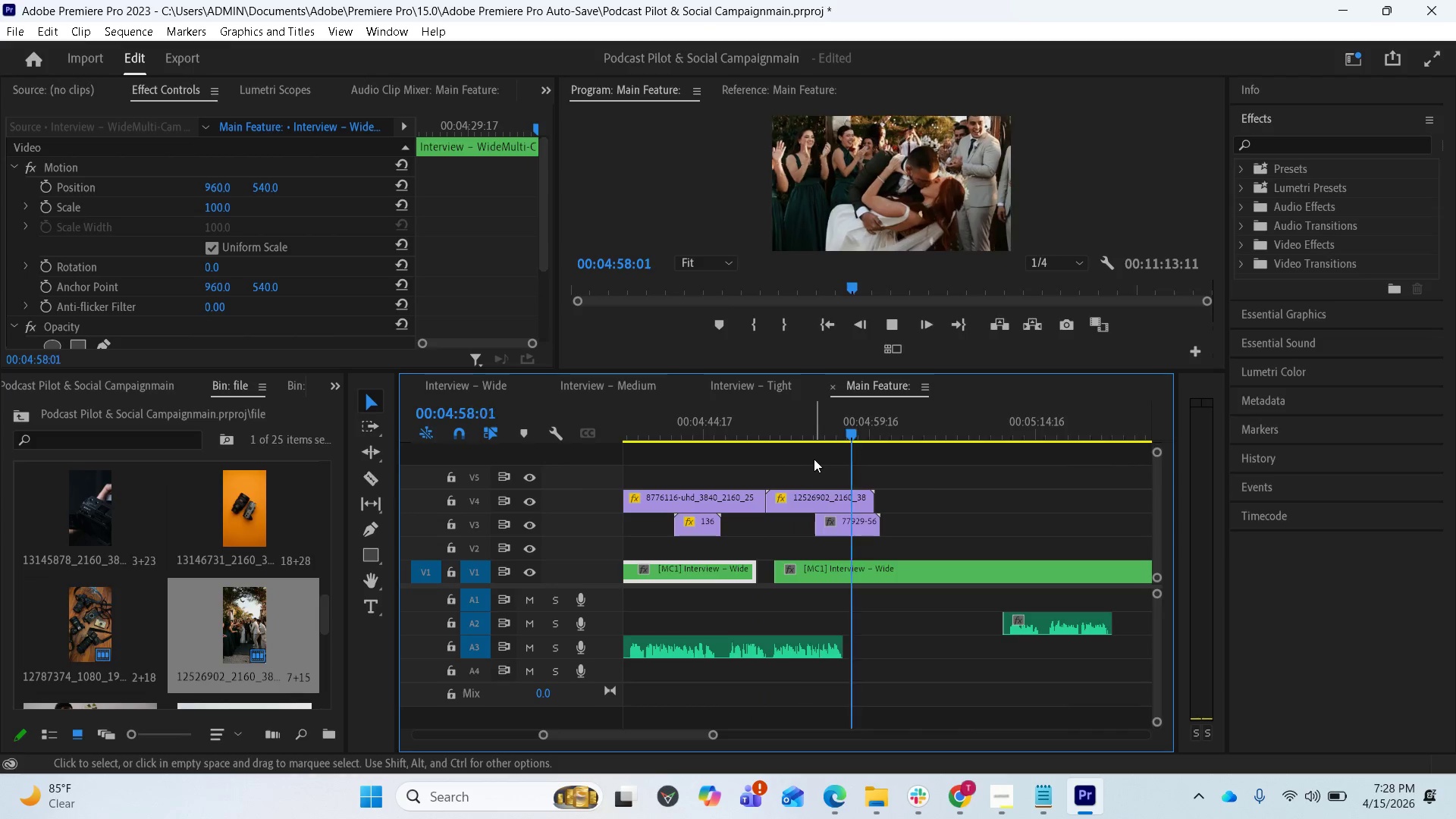 
key(Space)
 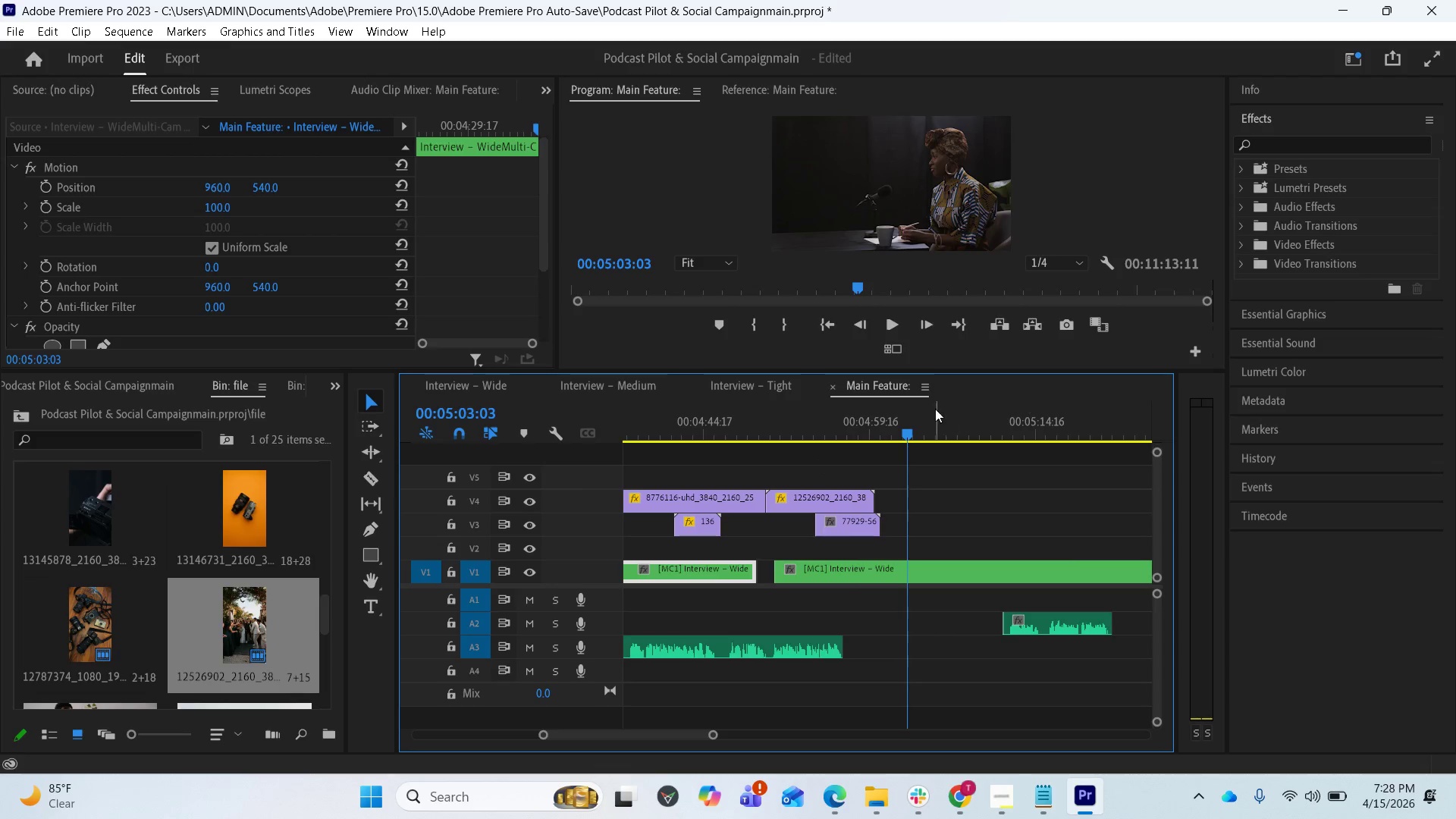 
left_click_drag(start_coordinate=[902, 433], to_coordinate=[872, 441])
 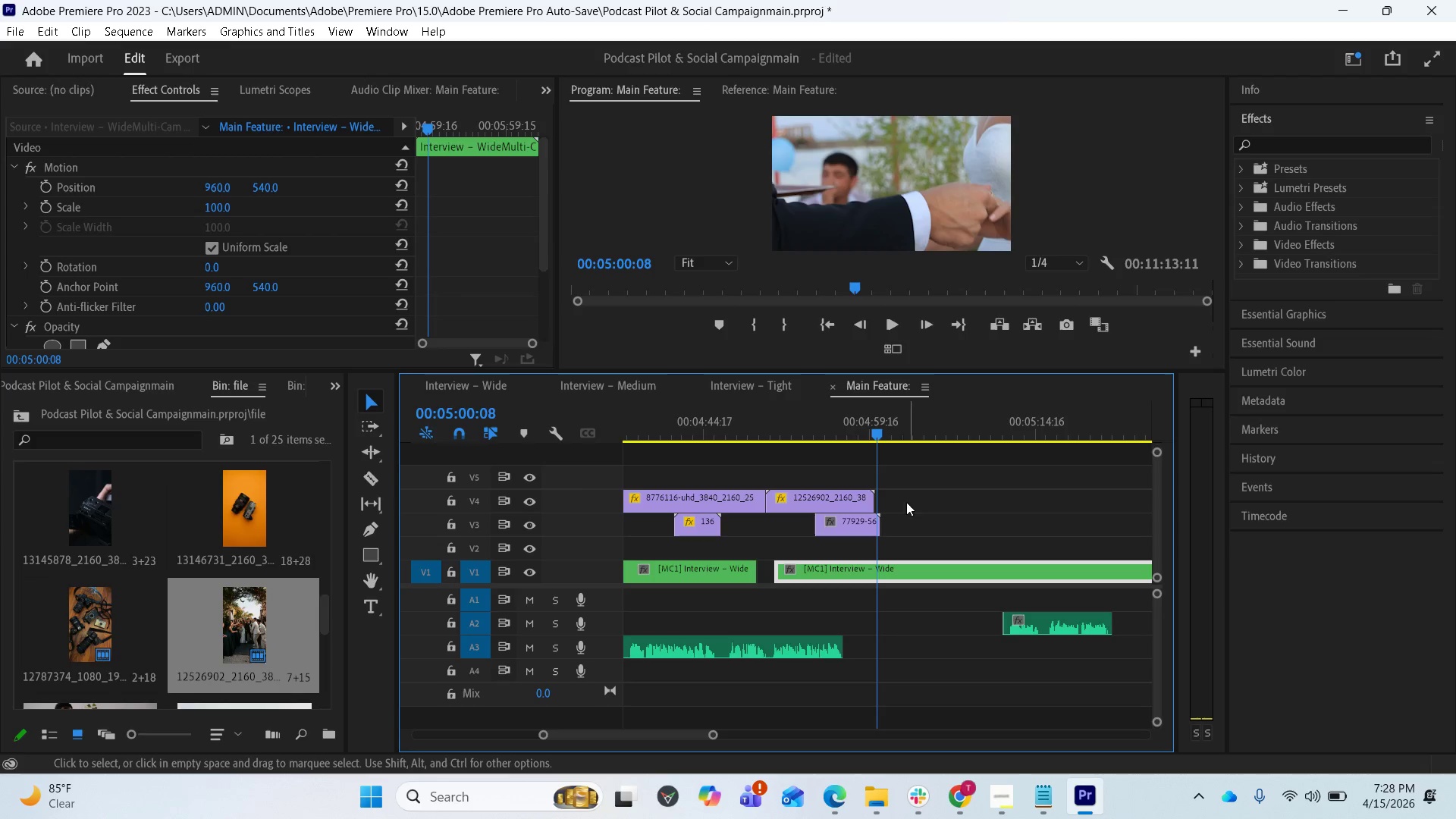 
key(Space)
 